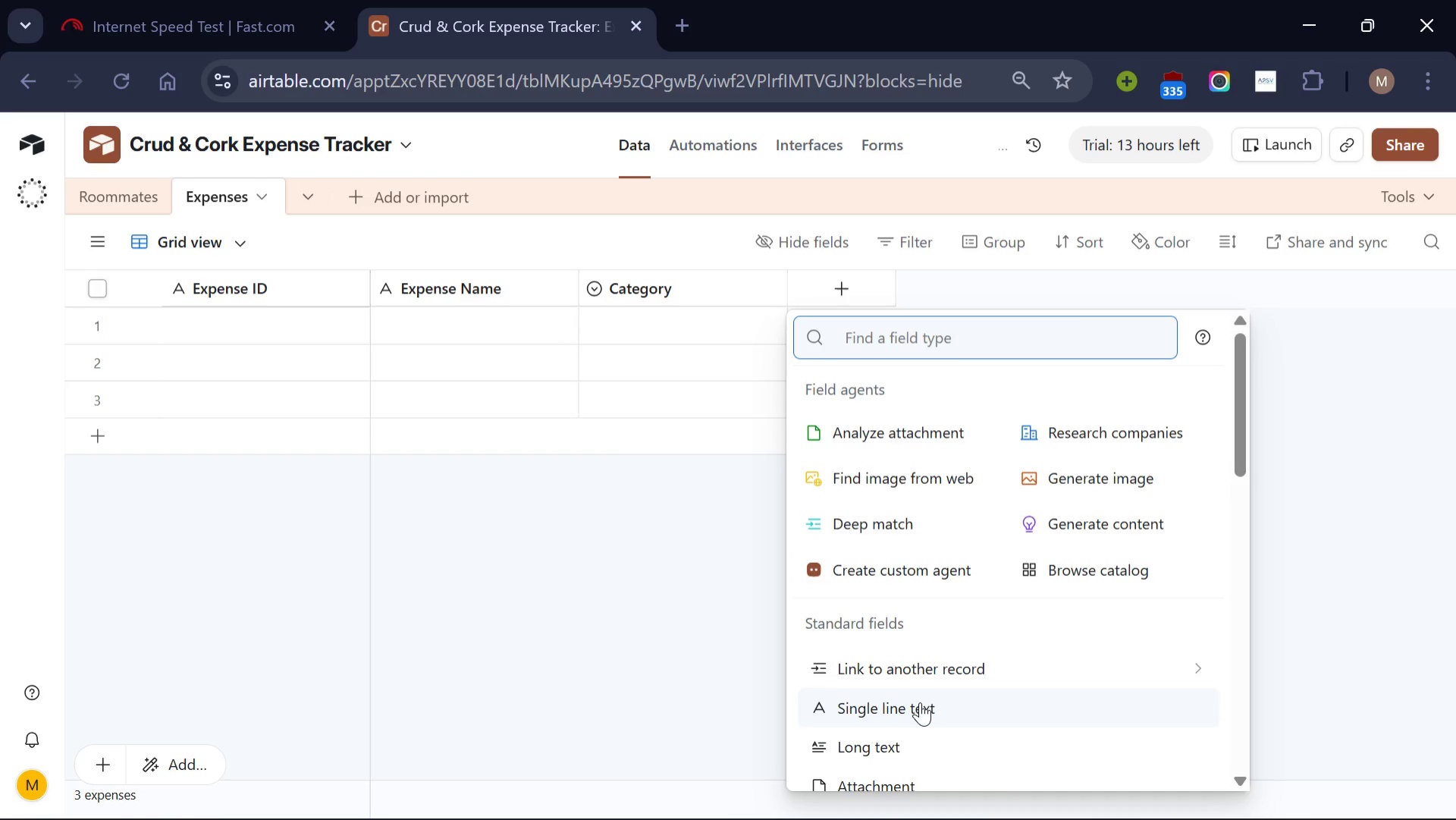 
scroll: coordinate [920, 702], scroll_direction: down, amount: 1.0
 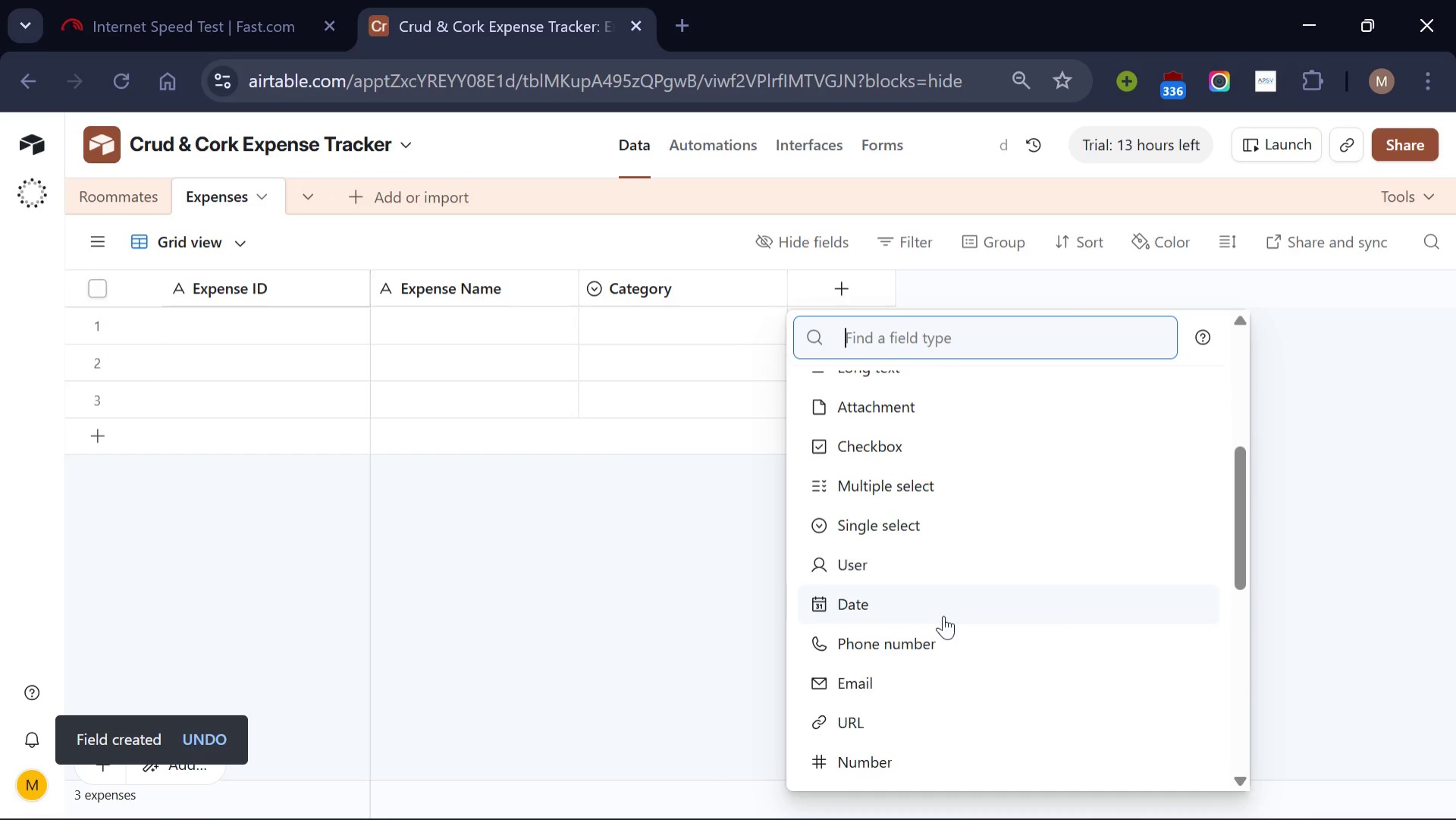 
left_click([943, 615])
 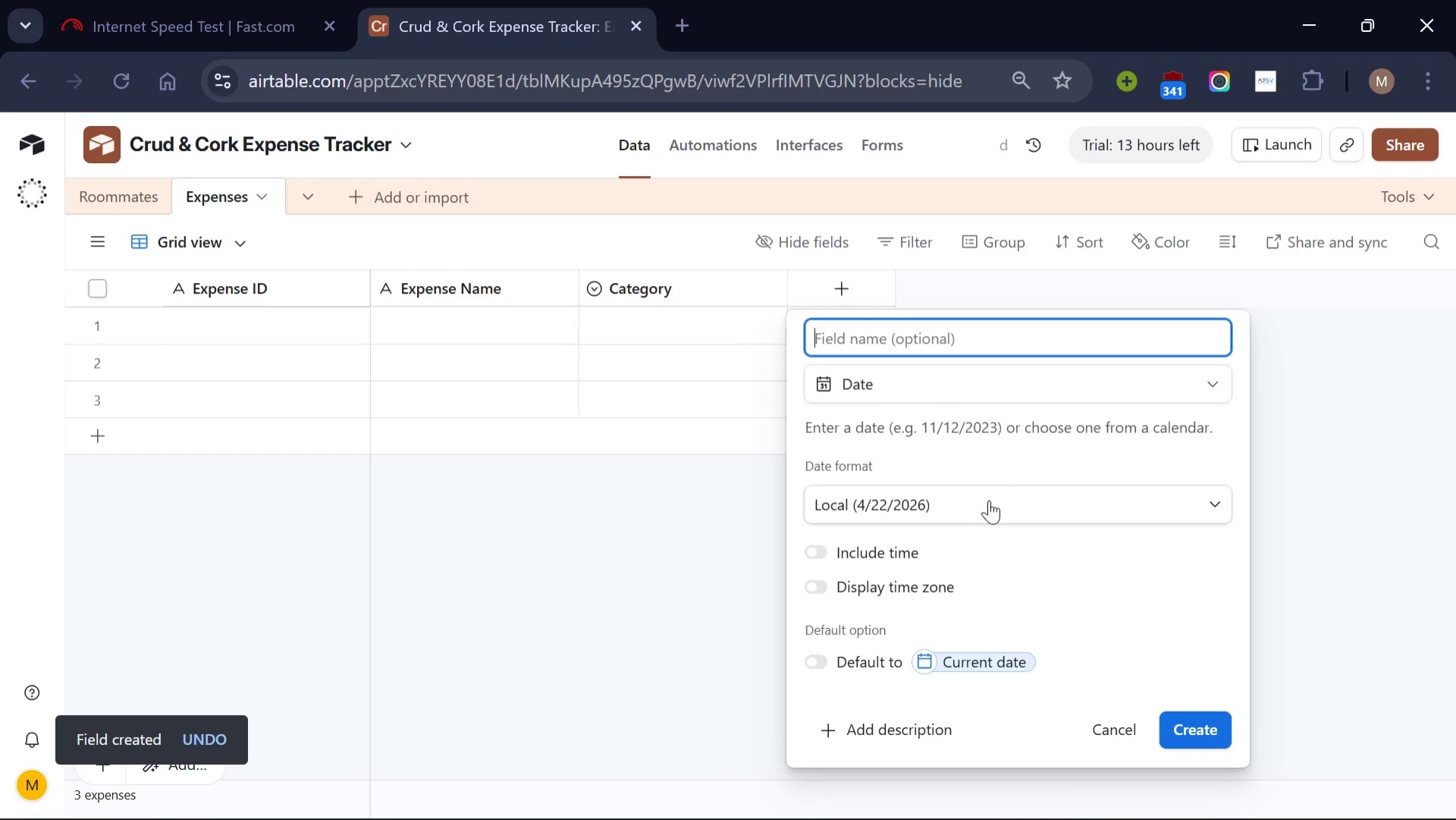 
left_click([992, 502])
 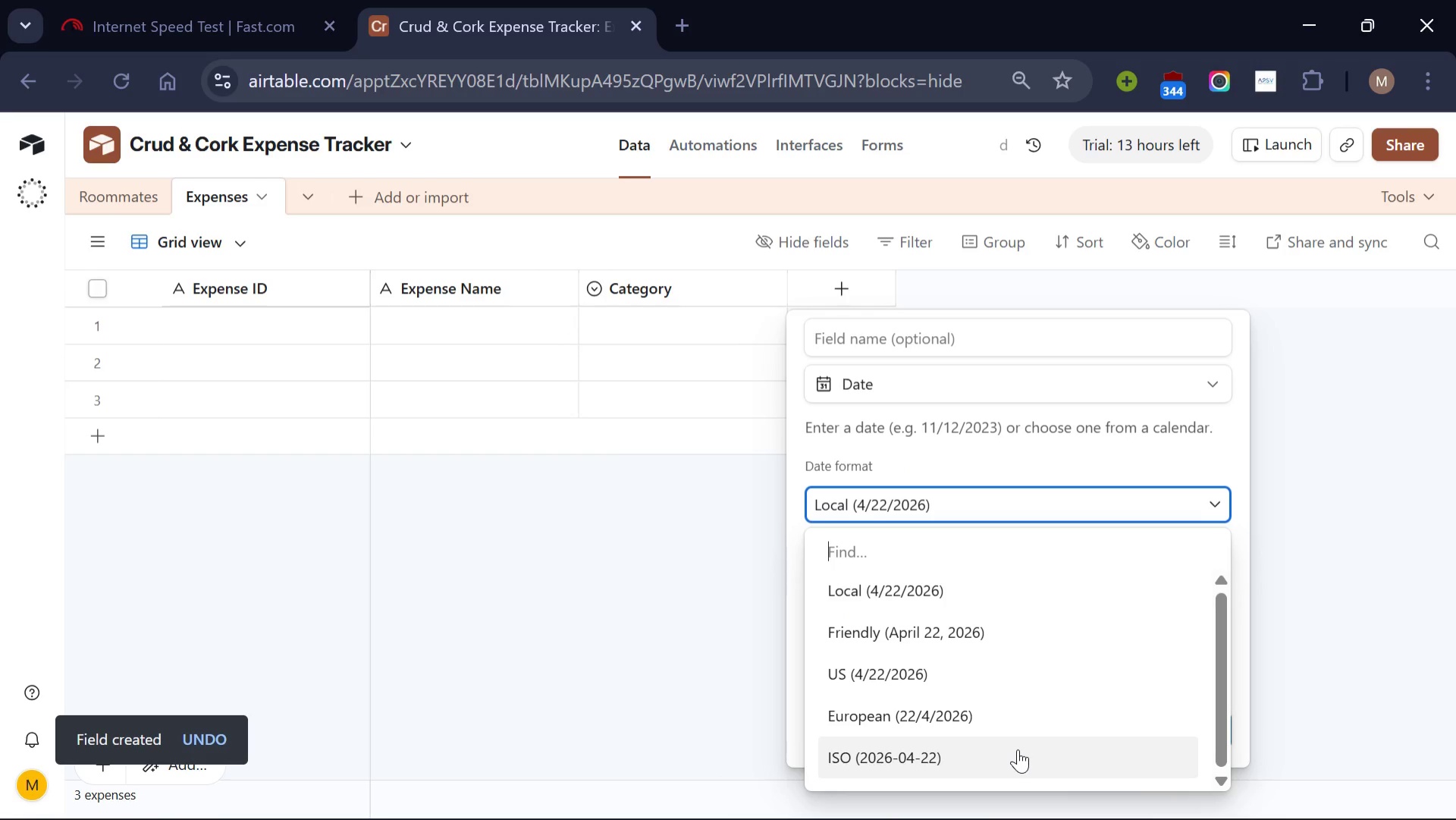 
left_click([1018, 749])
 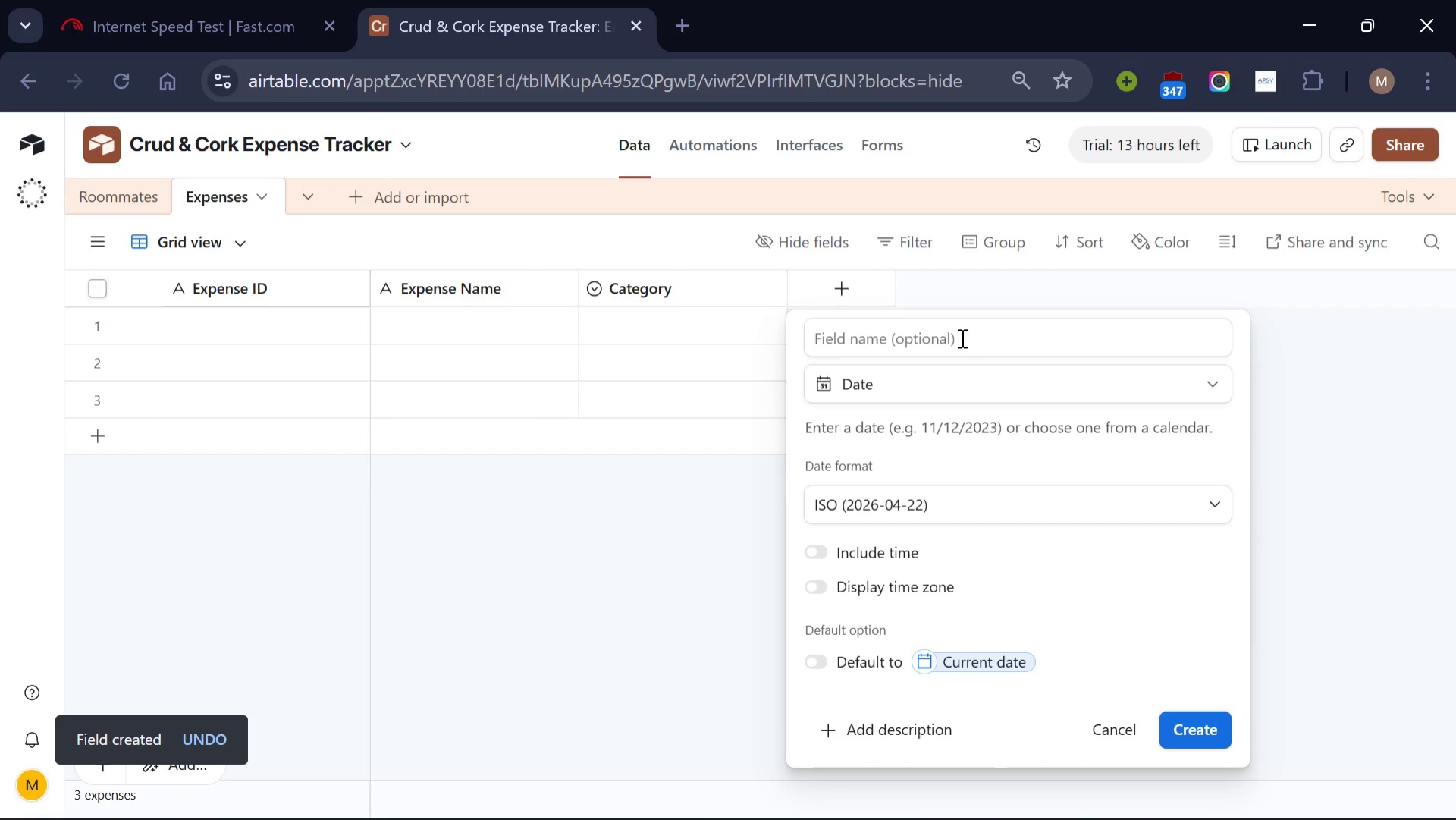 
left_click([961, 338])
 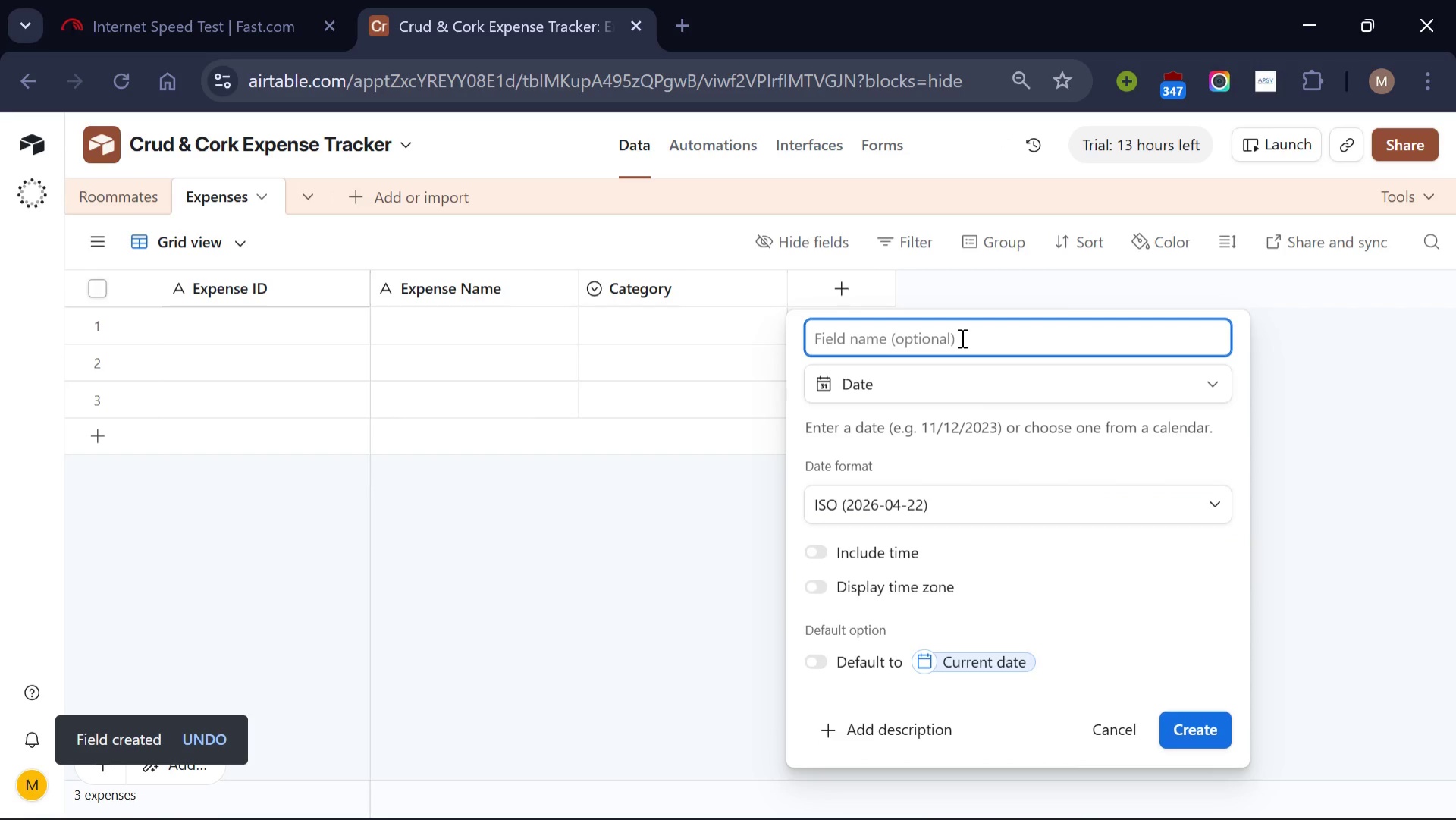 
type(Date)
 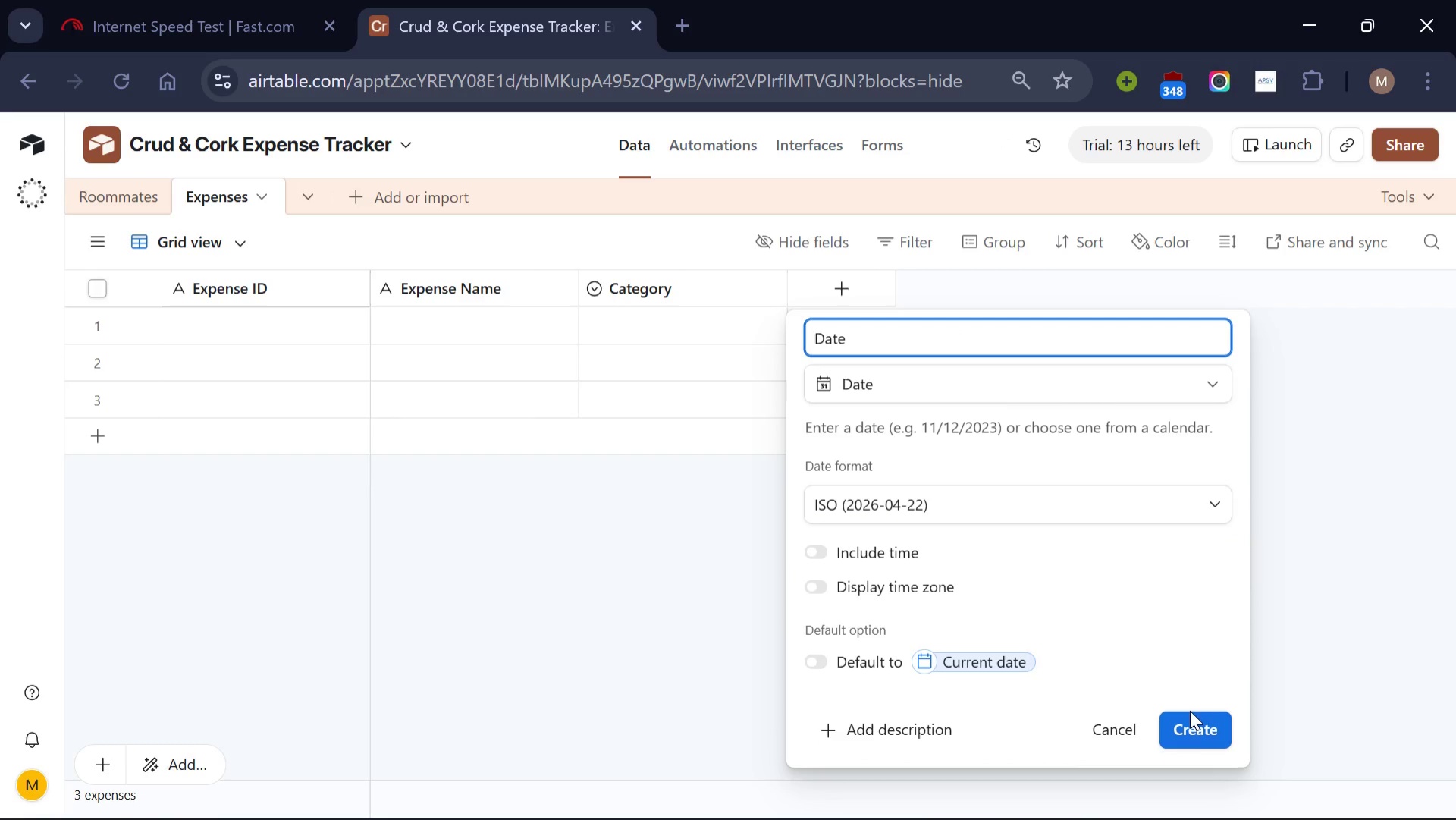 
left_click([1195, 718])
 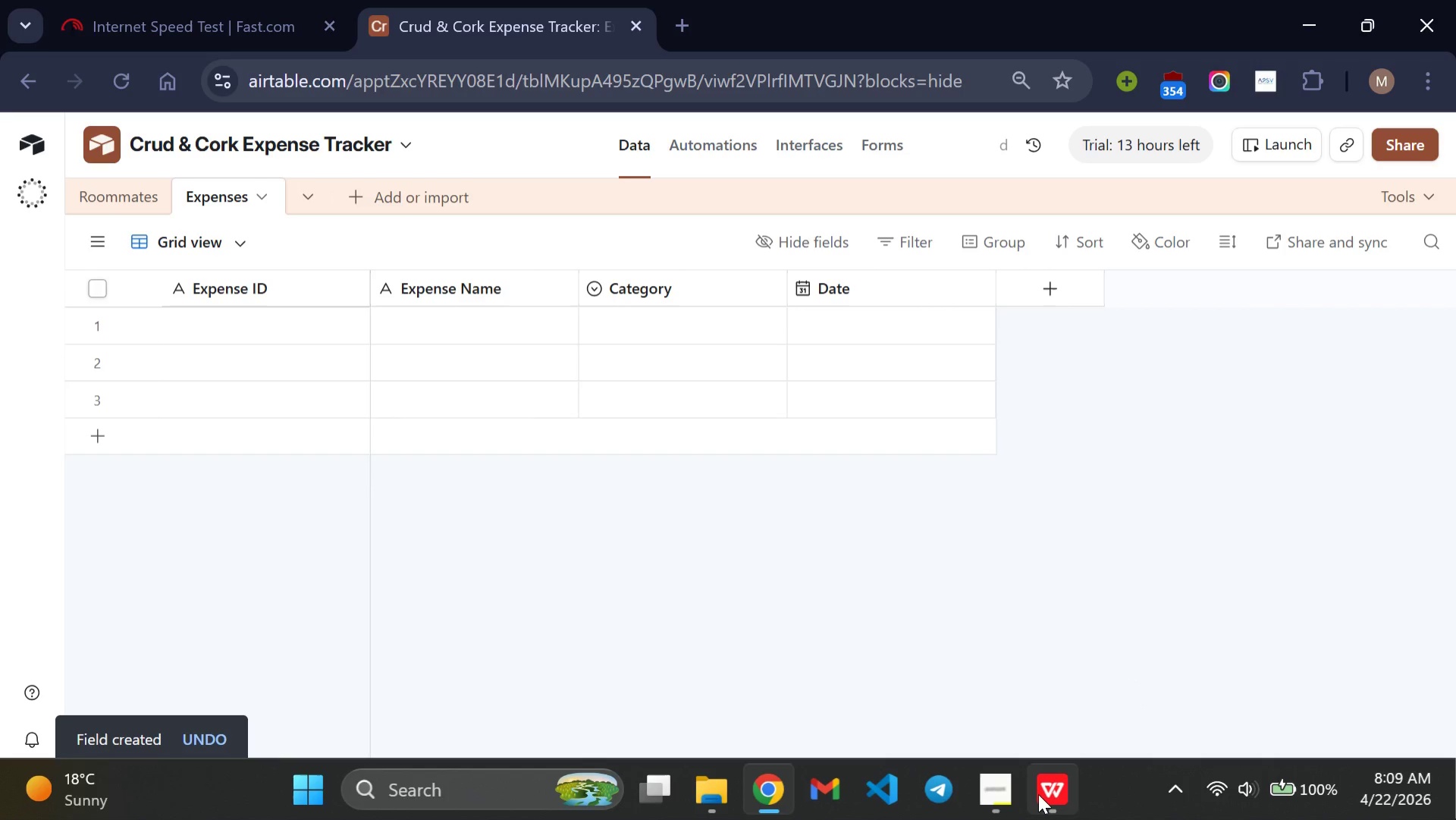 
left_click([1039, 793])
 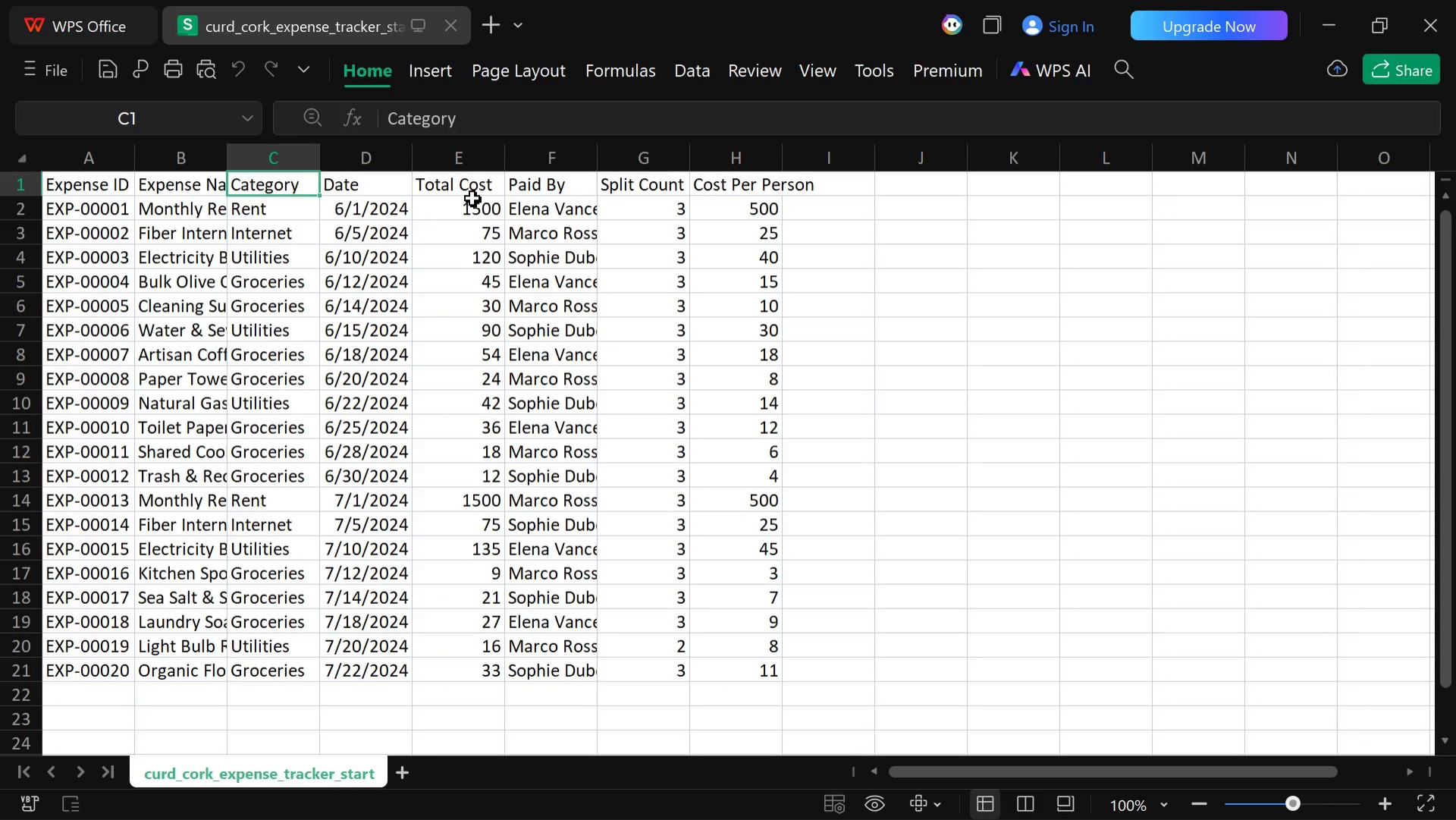 
wait(14.23)
 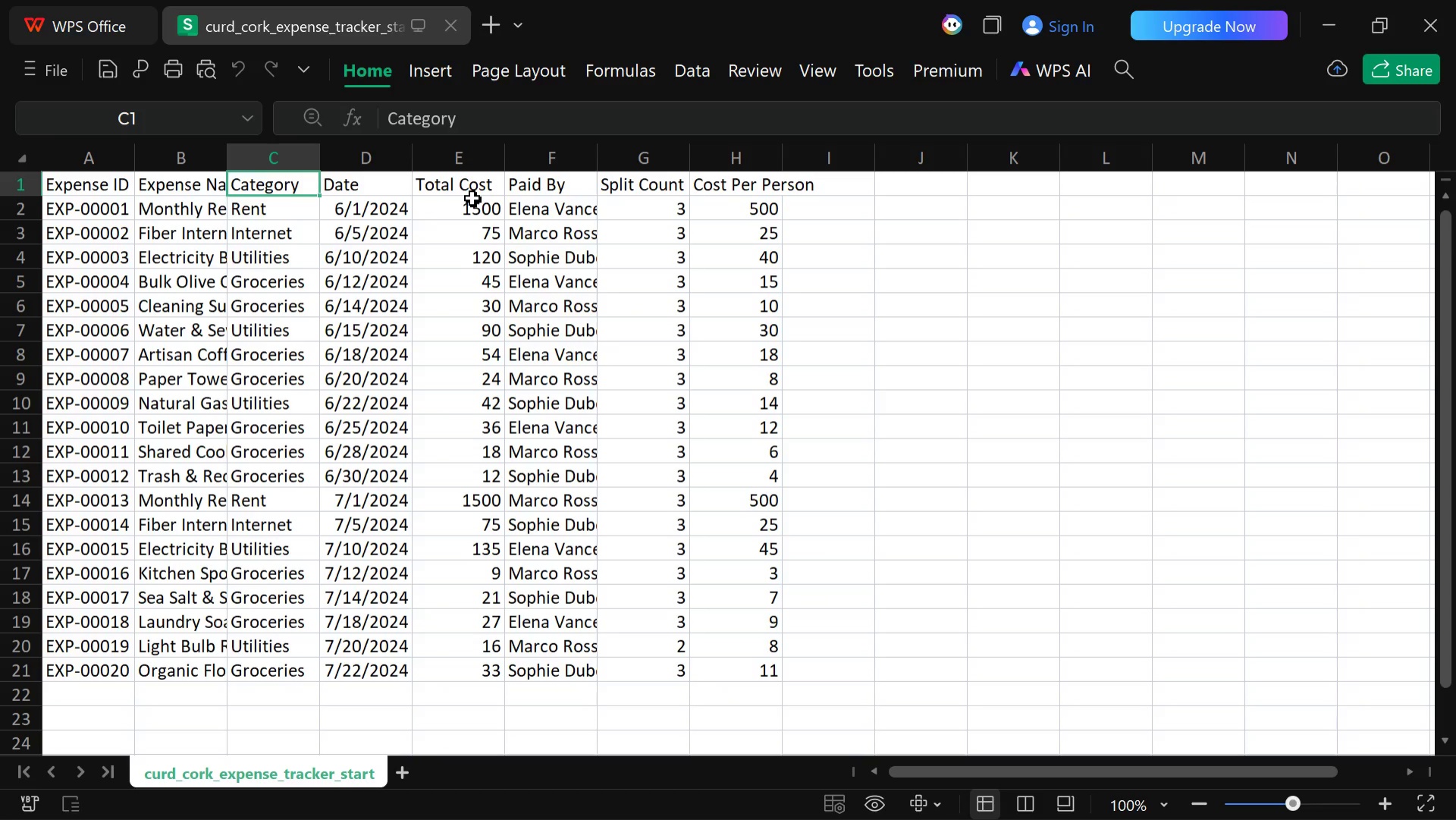 
left_click([776, 796])
 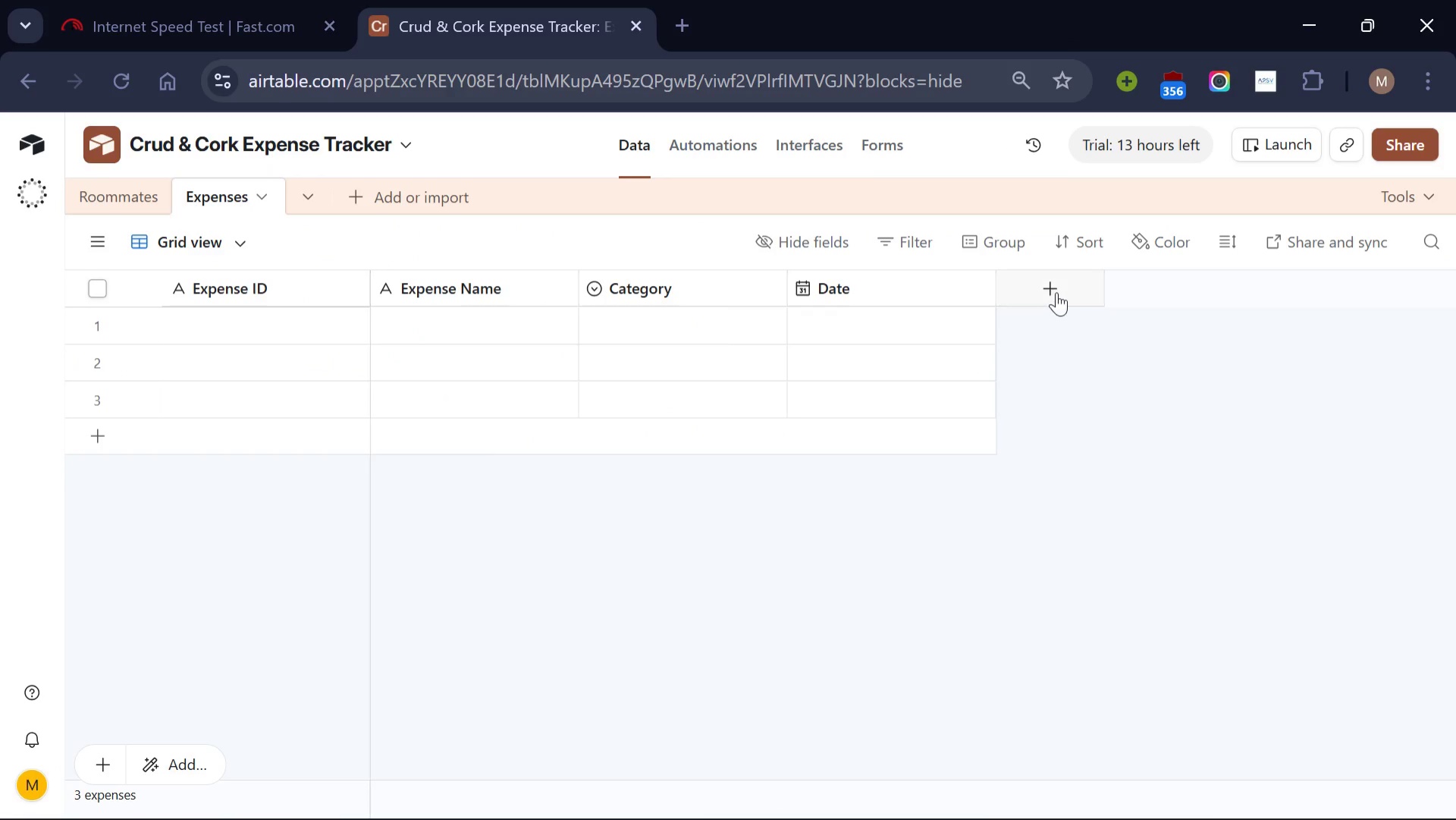 
left_click([1053, 288])
 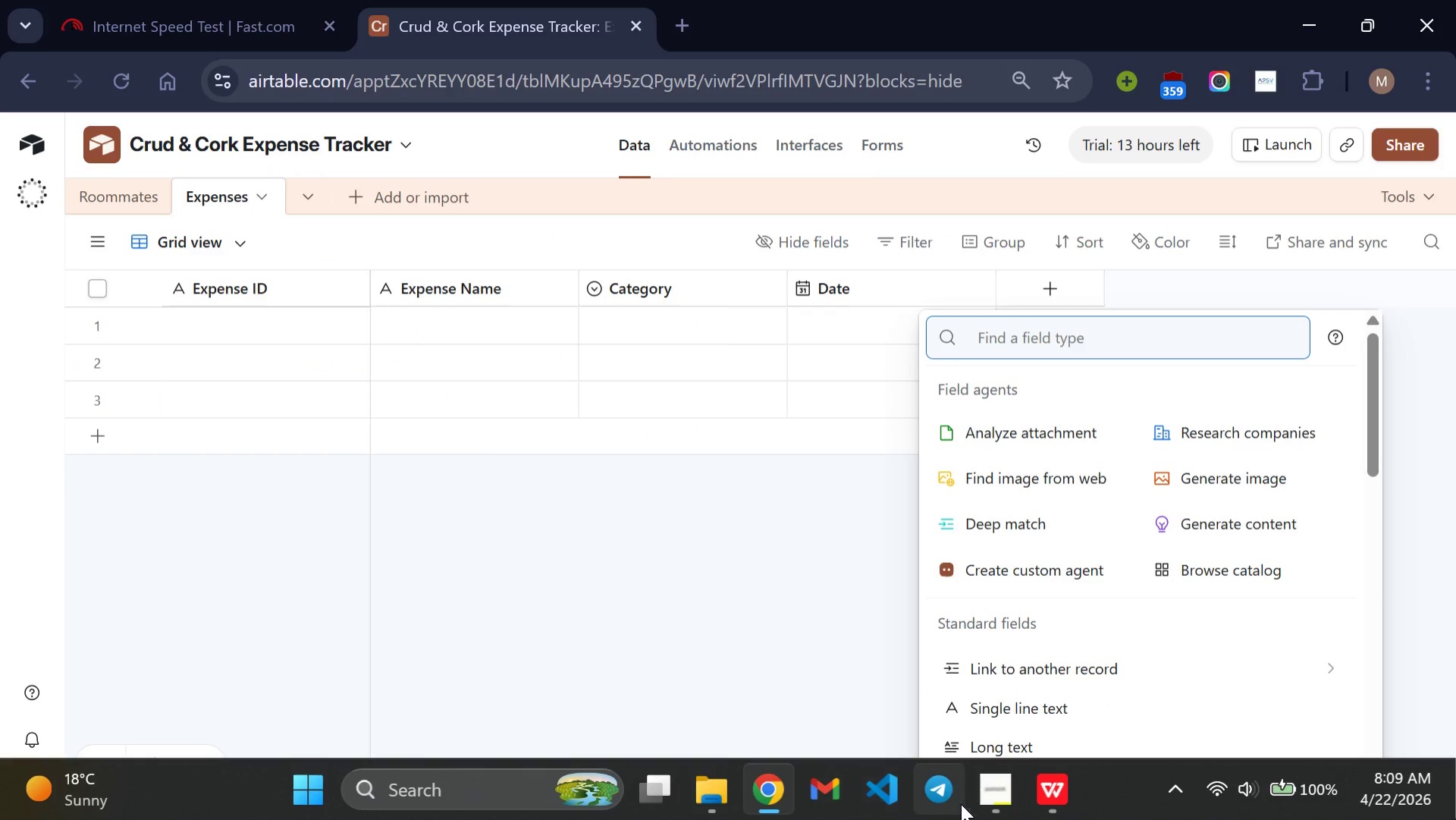 
wait(7.02)
 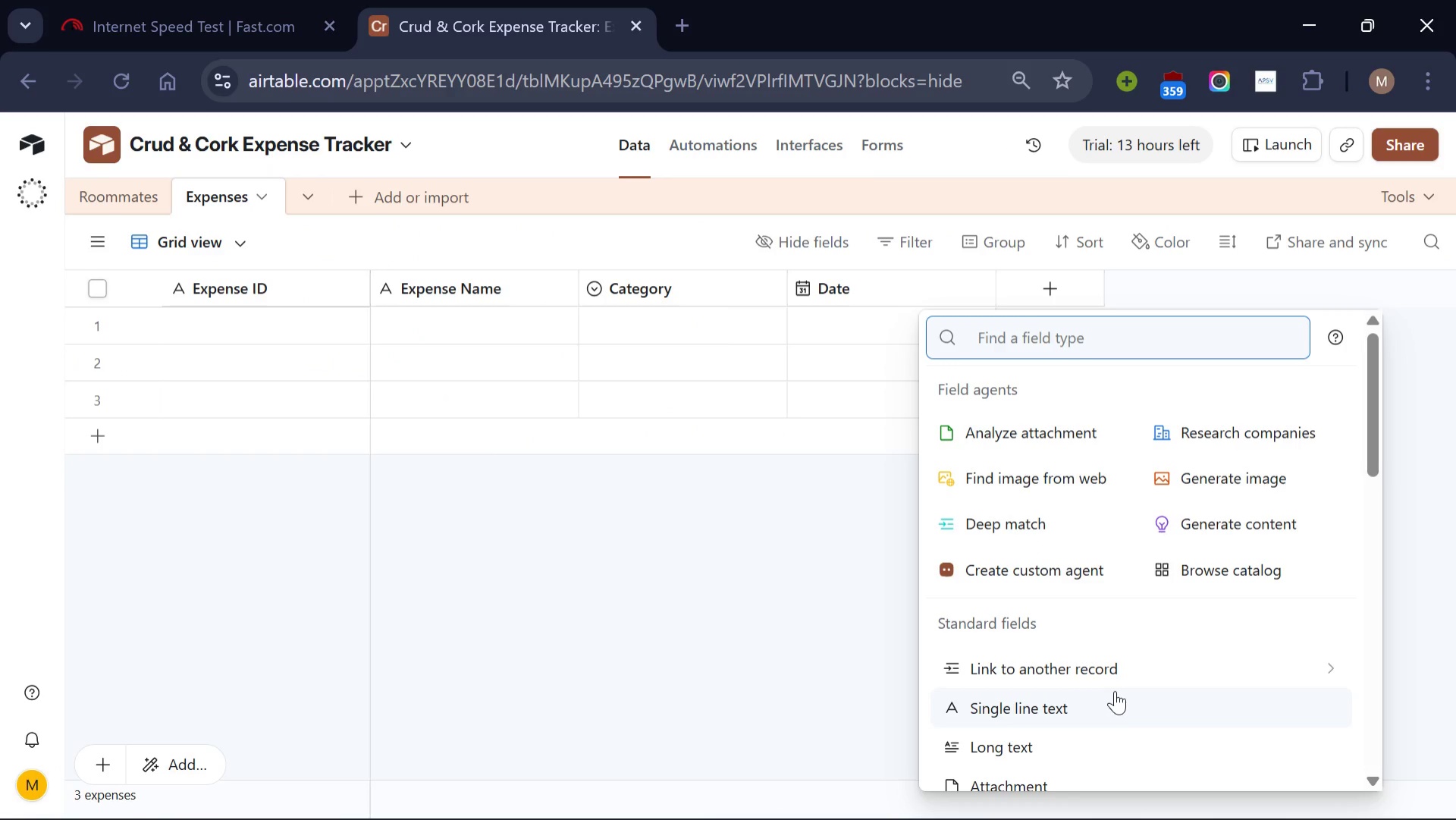 
left_click([1037, 795])
 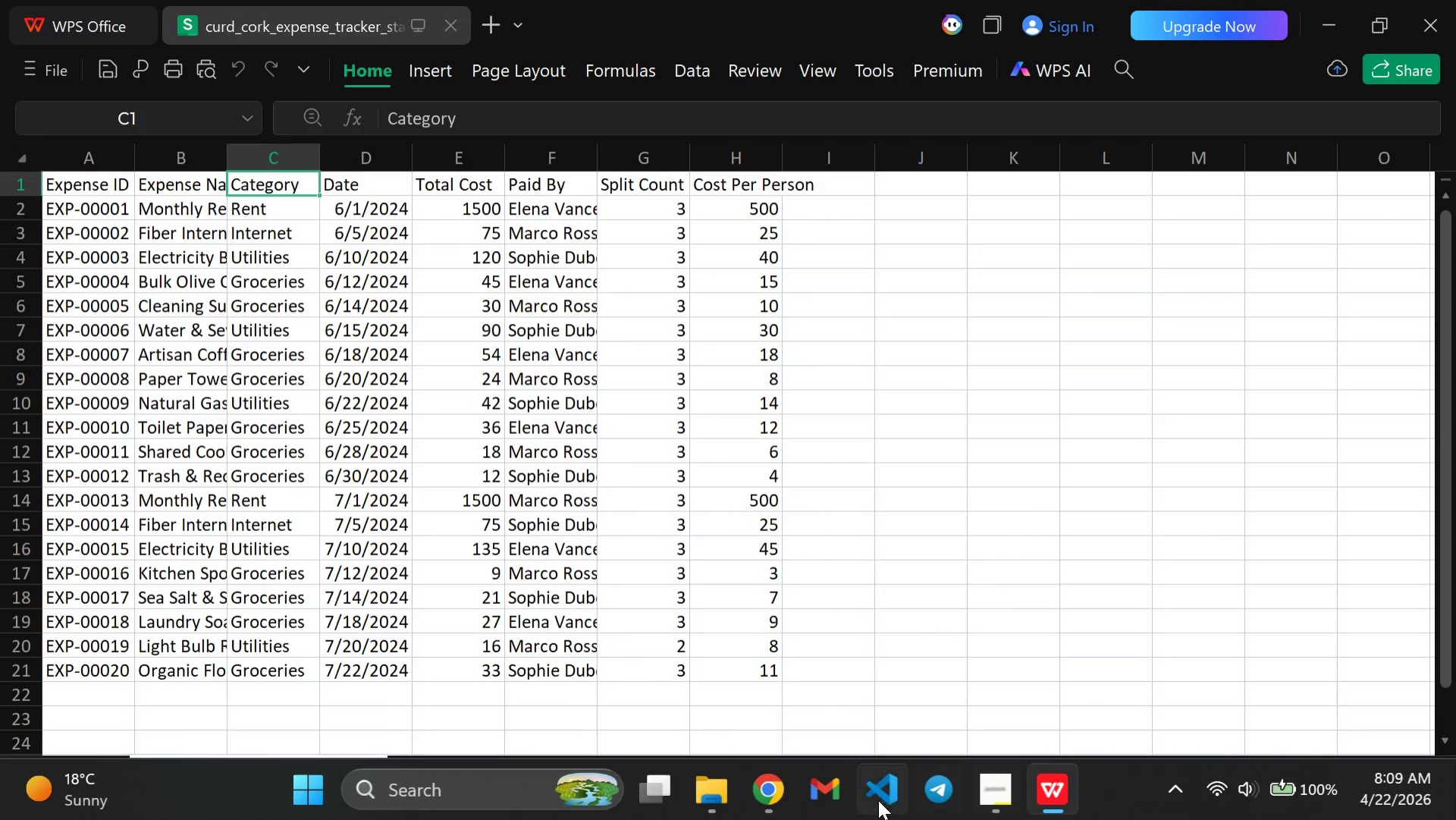 
wait(5.33)
 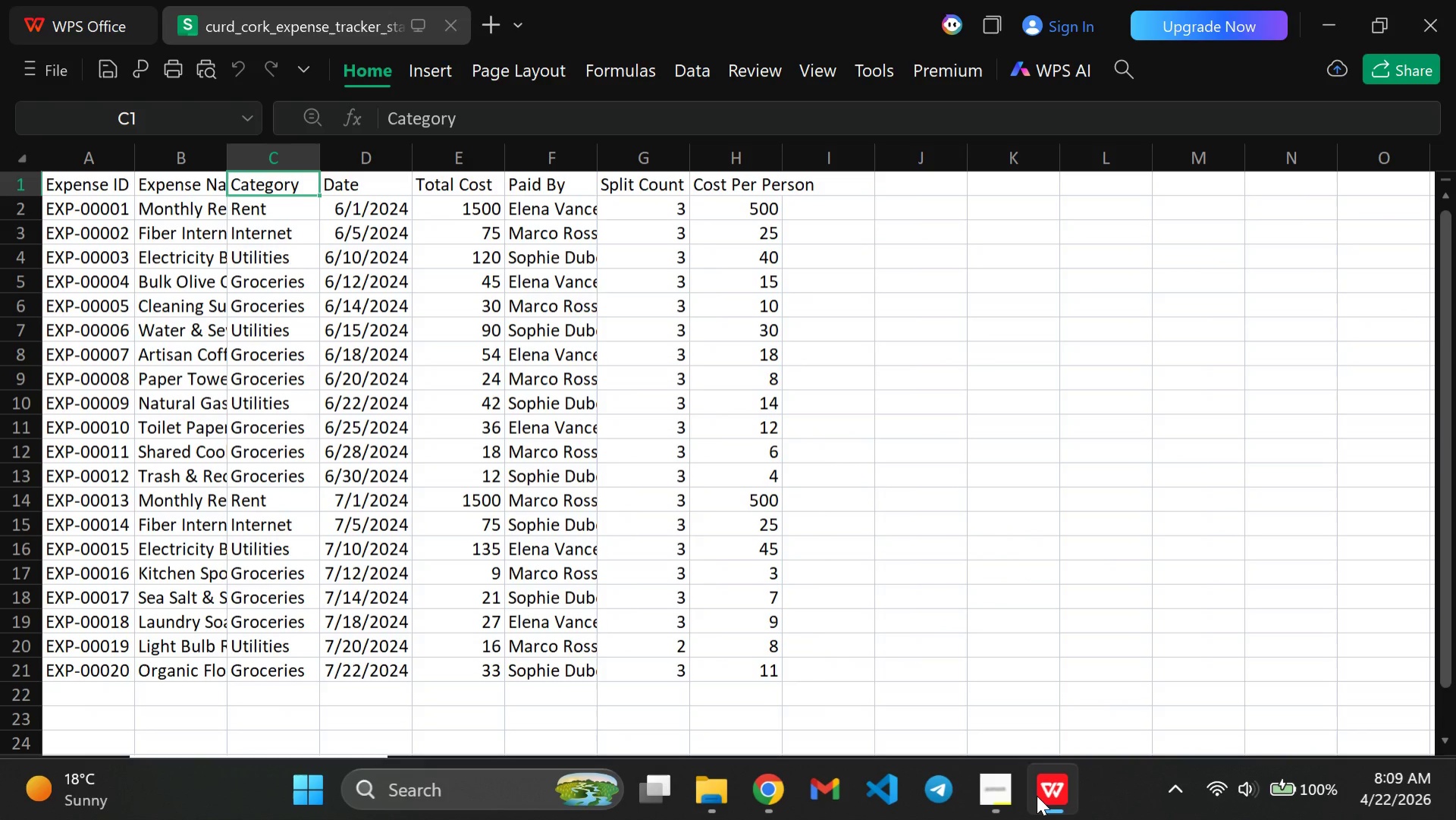 
left_click([767, 791])
 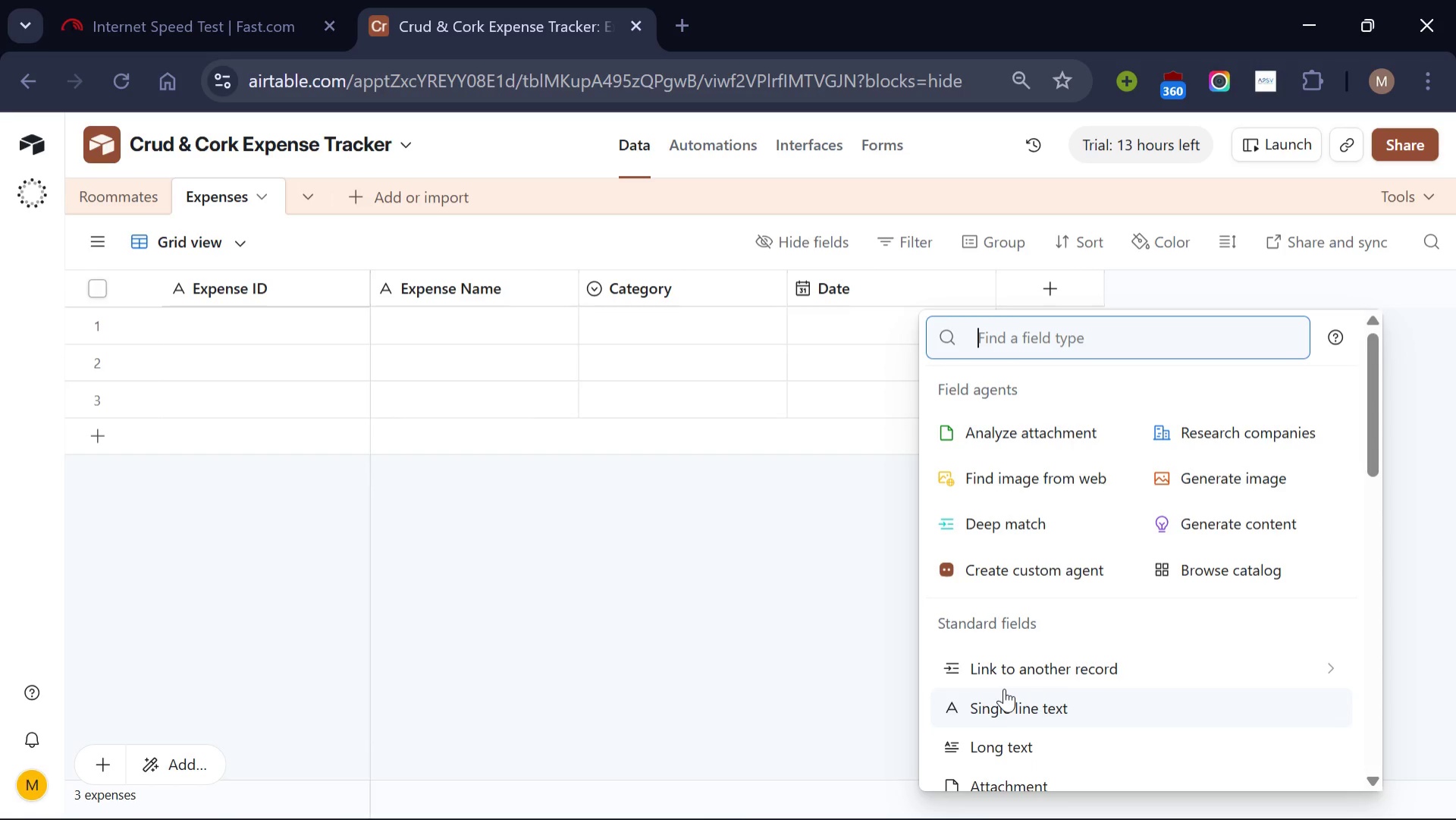 
scroll: coordinate [1004, 688], scroll_direction: down, amount: 1.0
 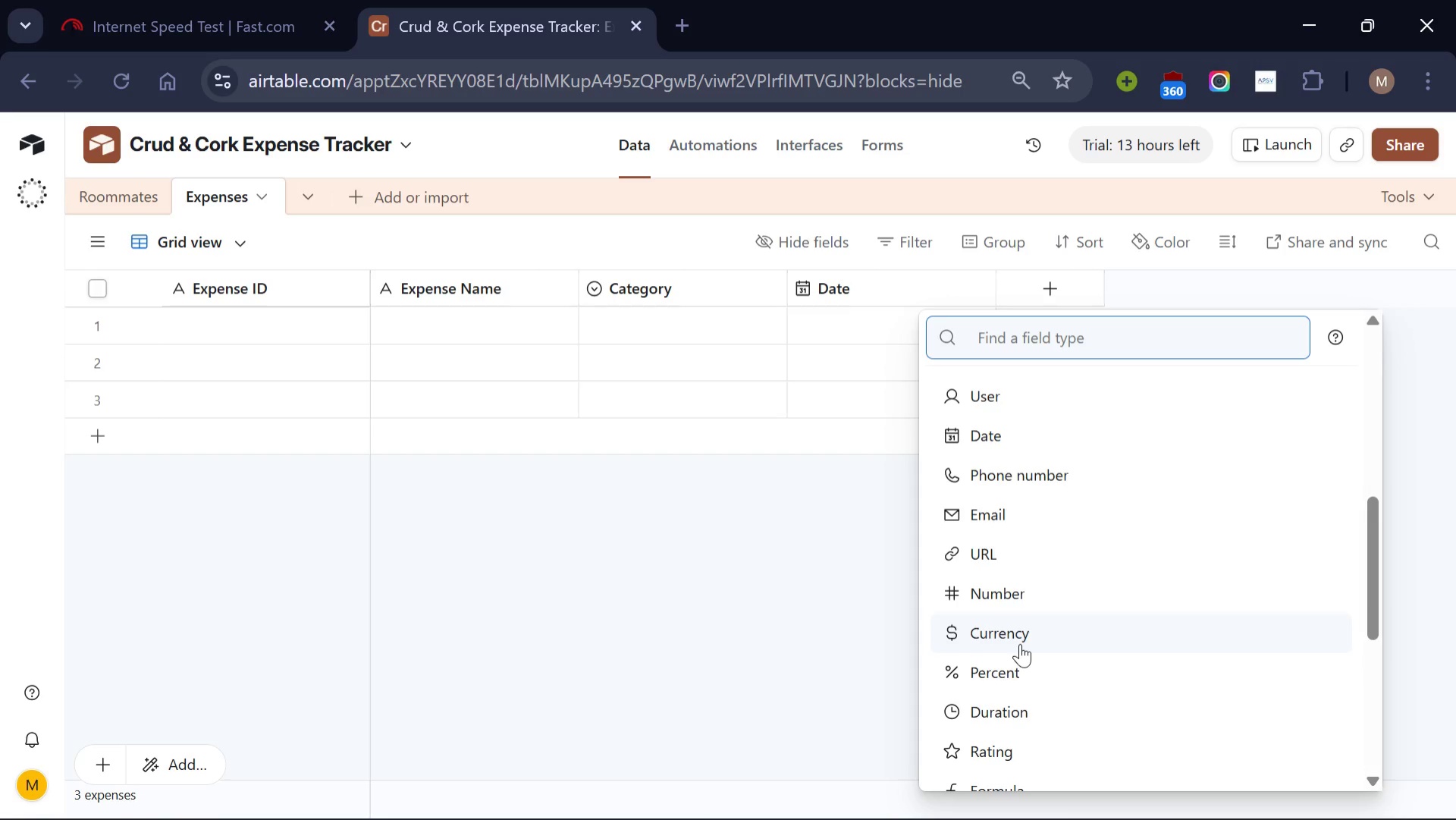 
left_click([1020, 643])
 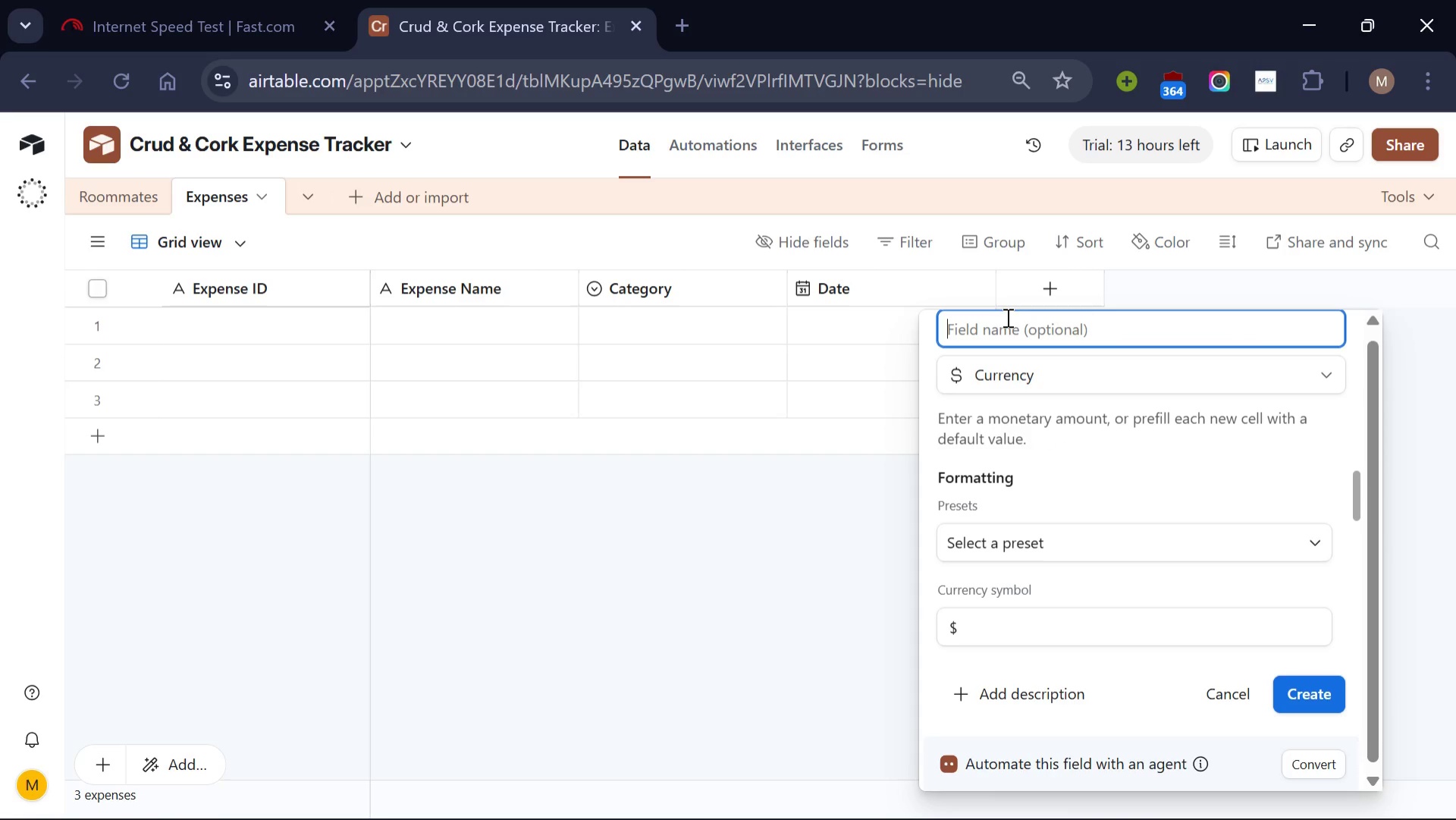 
type(Total Cost)
 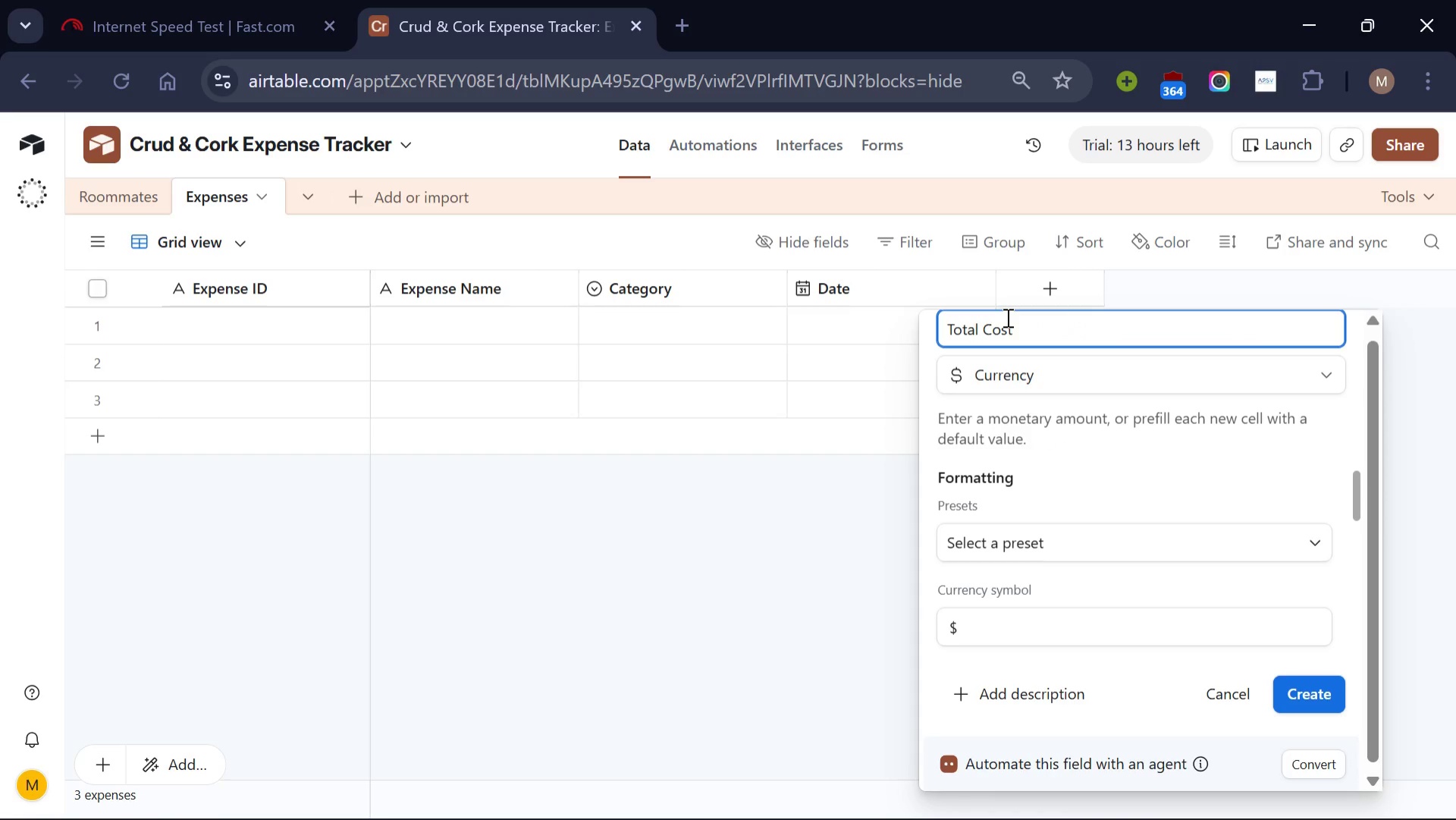 
left_click([1315, 693])
 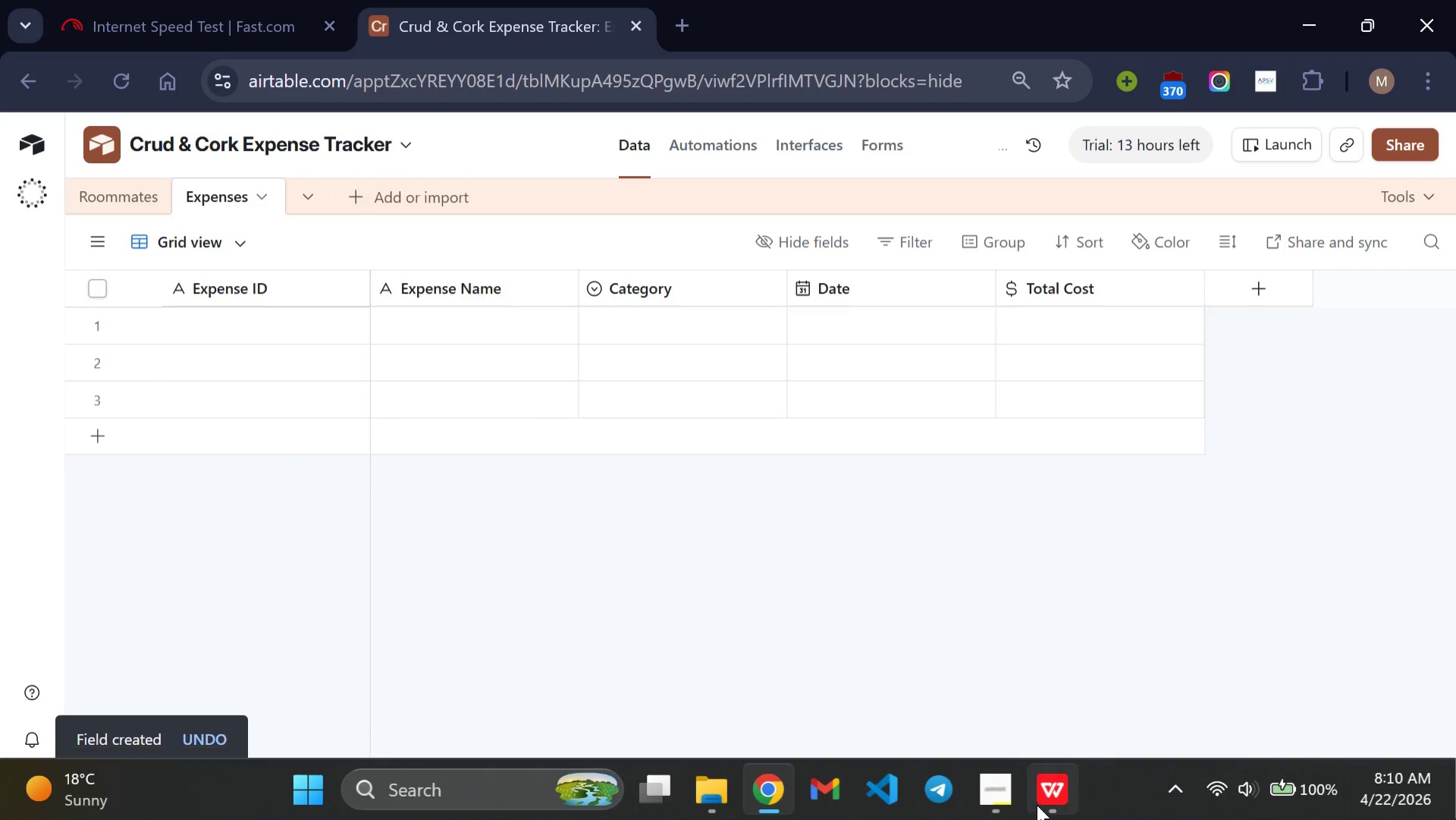 
left_click([1035, 803])
 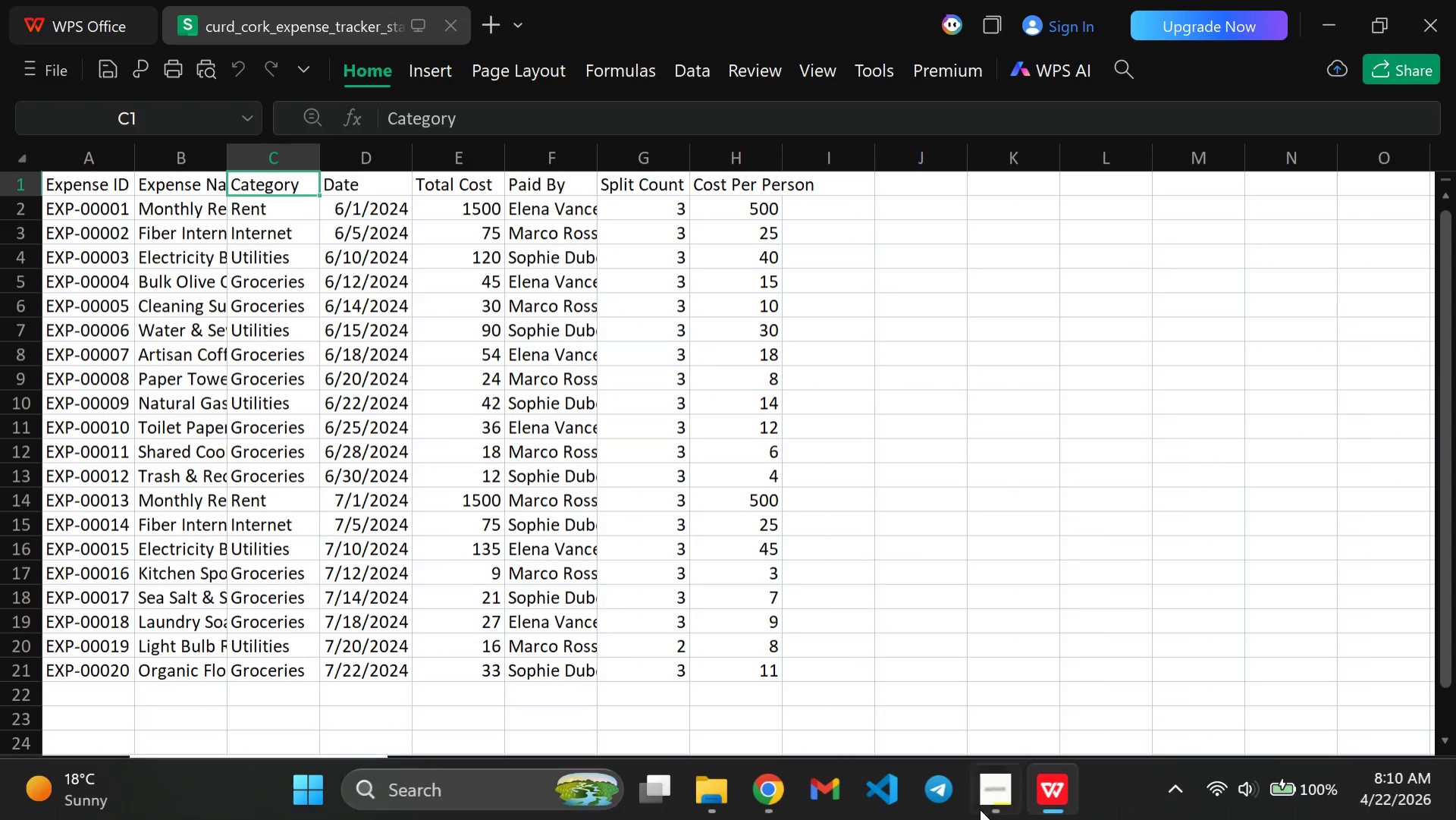 
wait(9.7)
 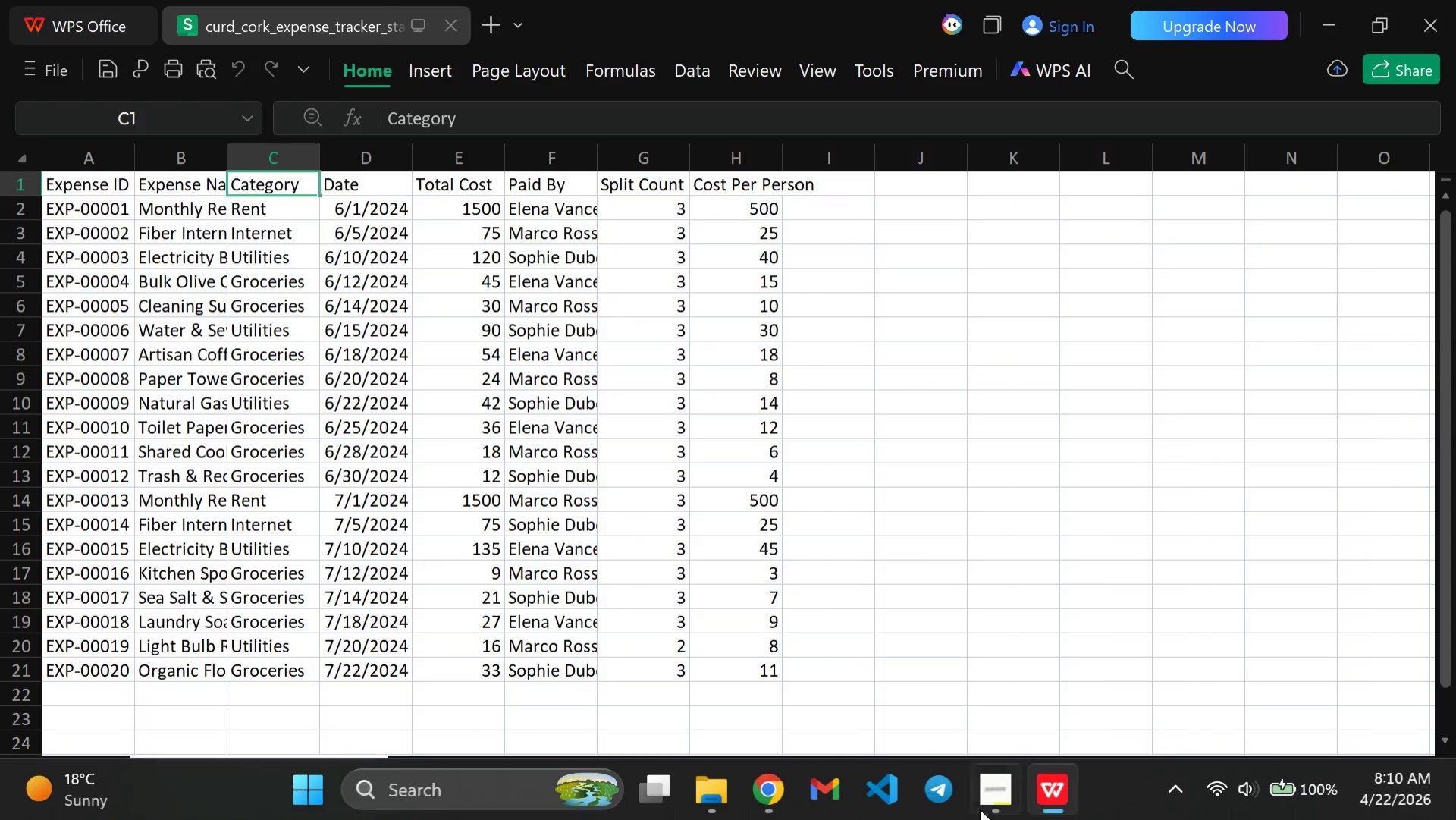 
left_click([764, 799])
 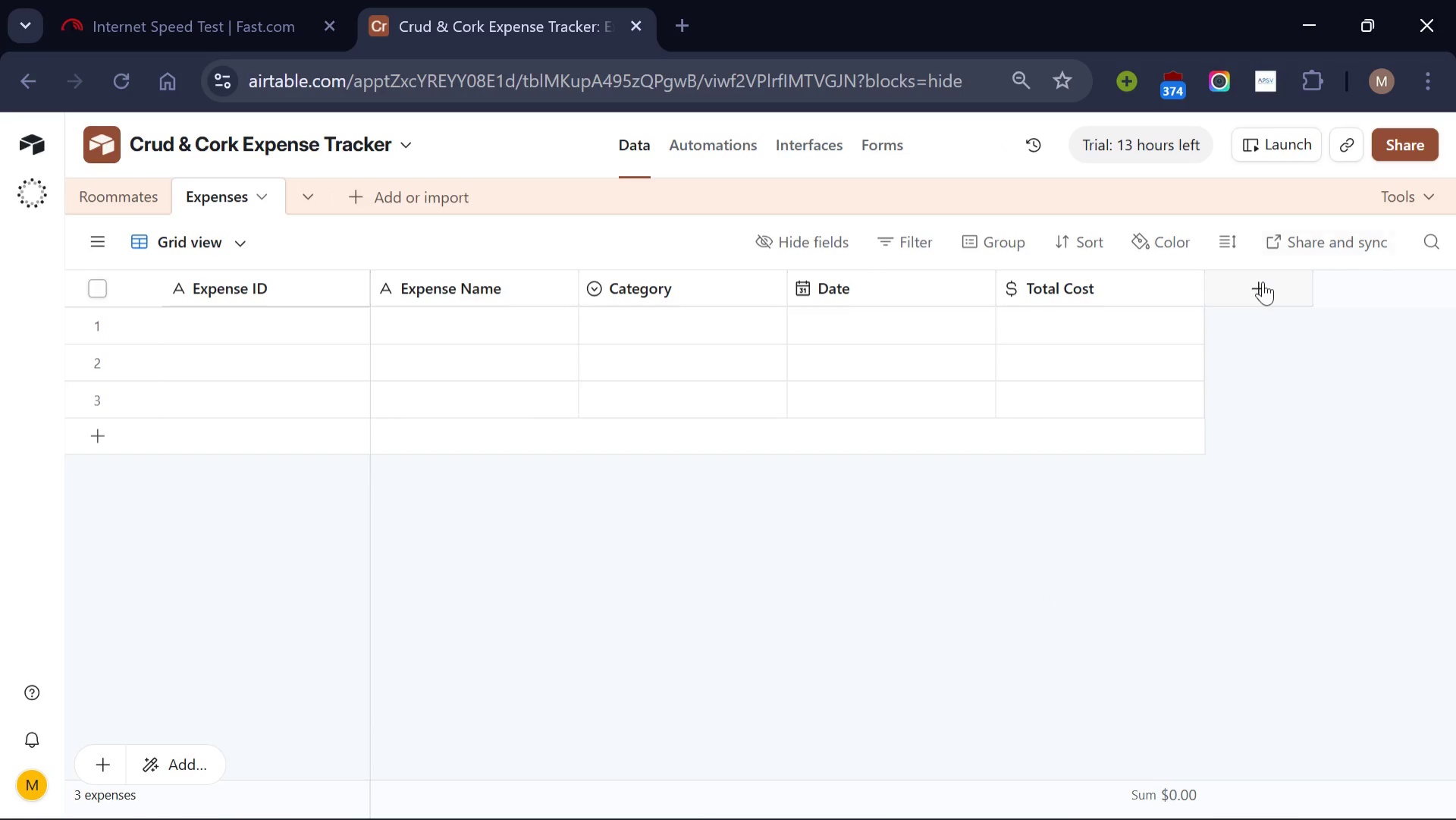 
left_click([1263, 283])
 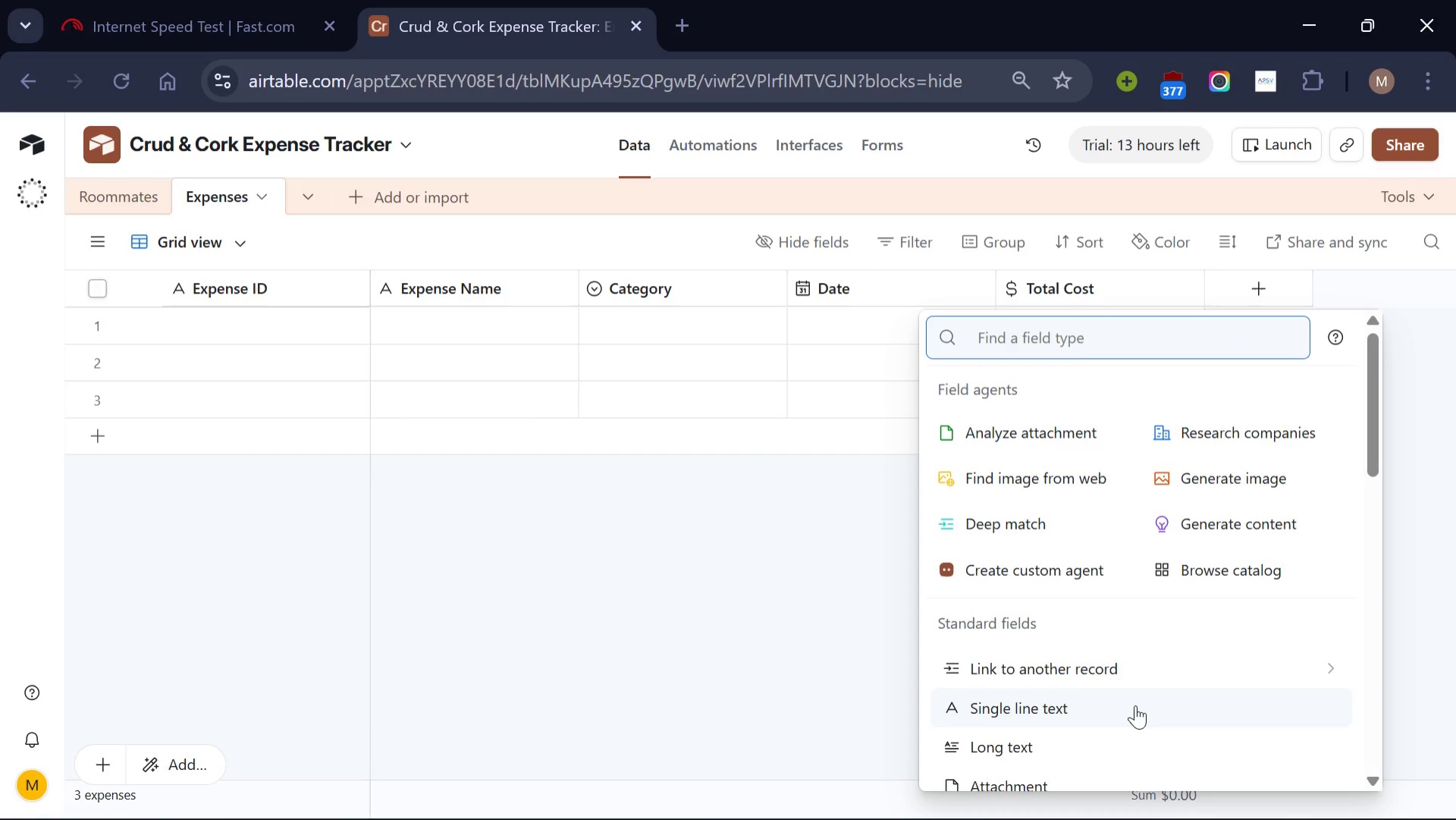 
scroll: coordinate [1135, 705], scroll_direction: none, amount: 0.0
 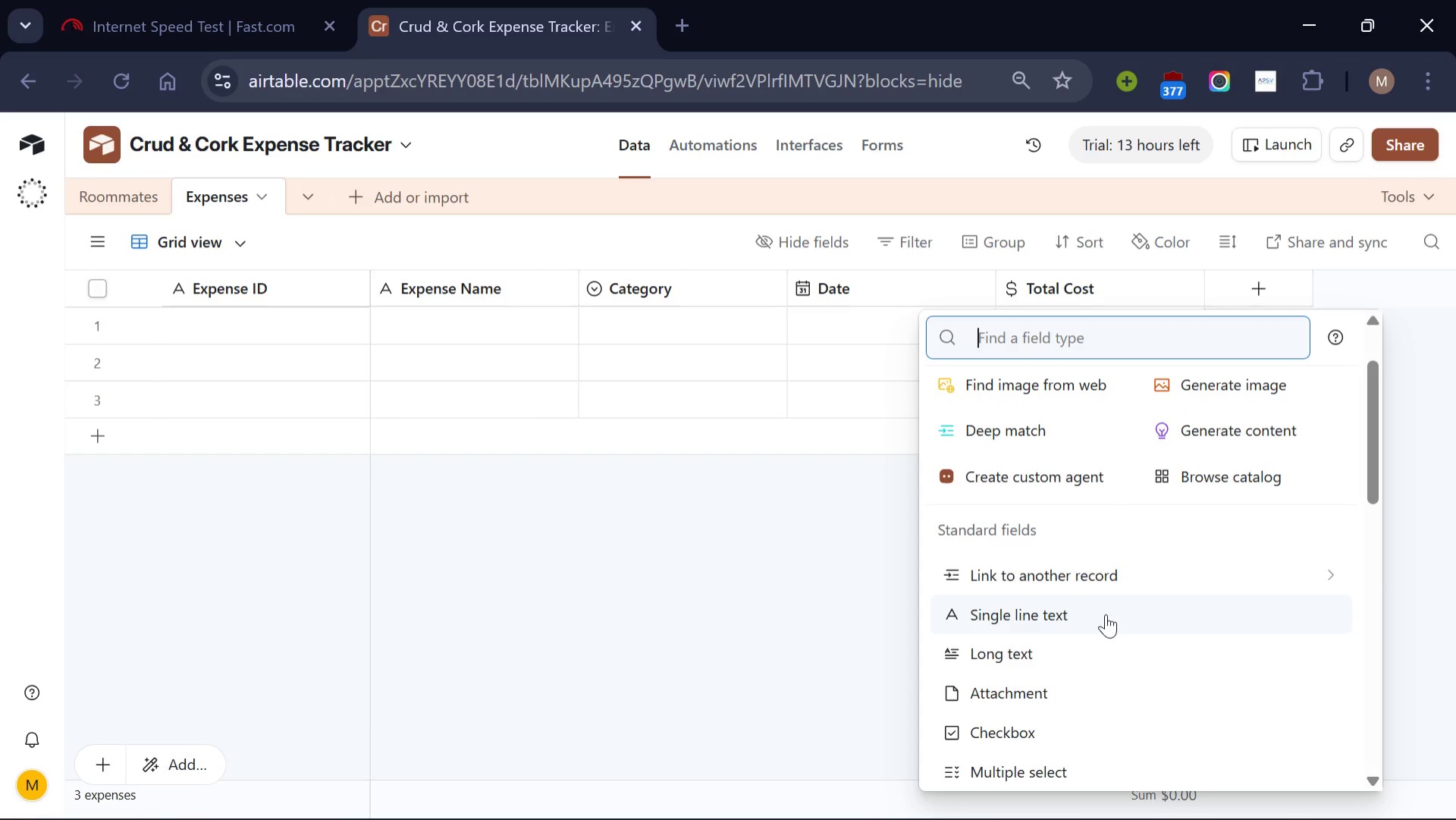 
left_click([1106, 614])
 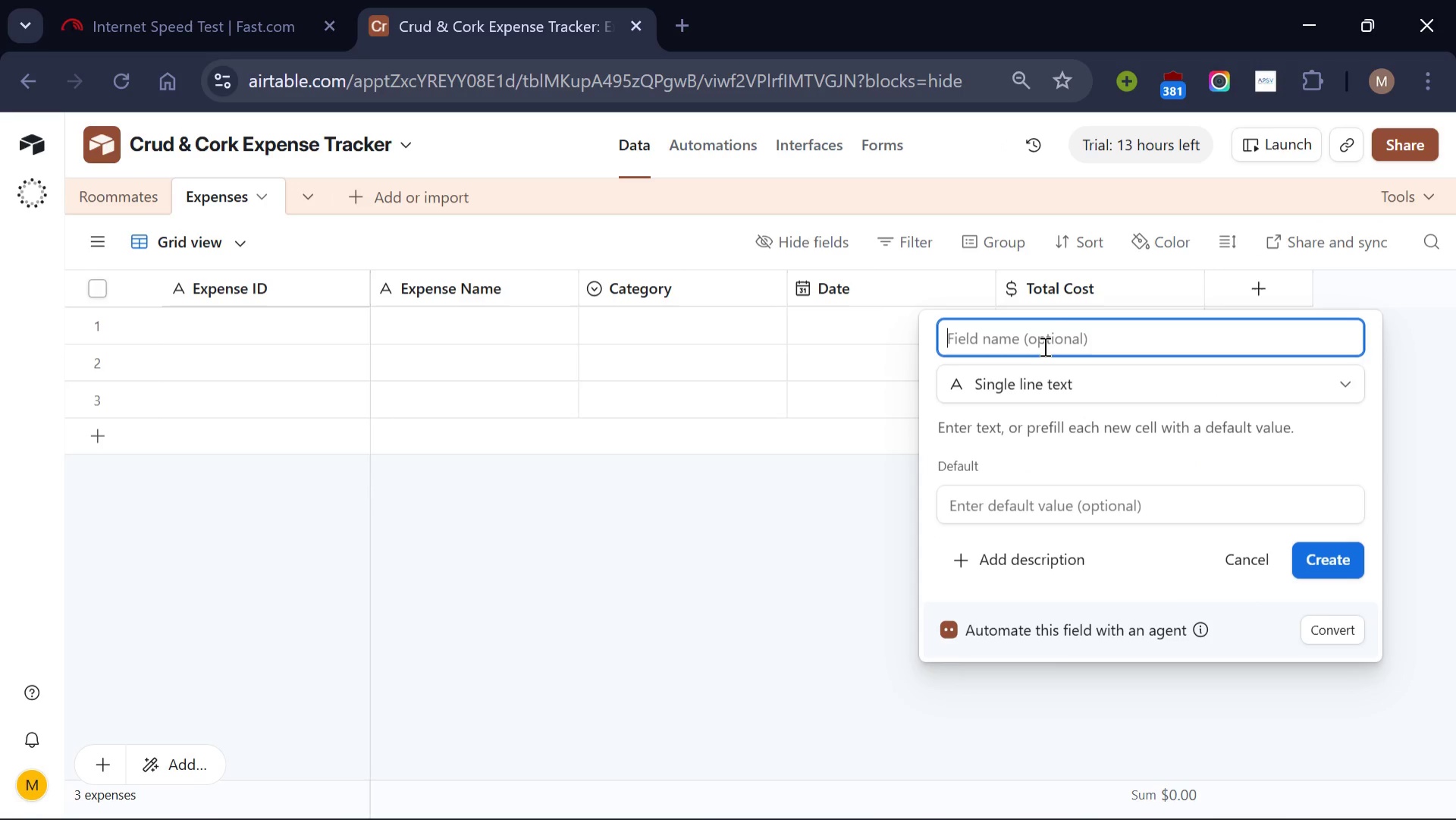 
type(Paid by)
 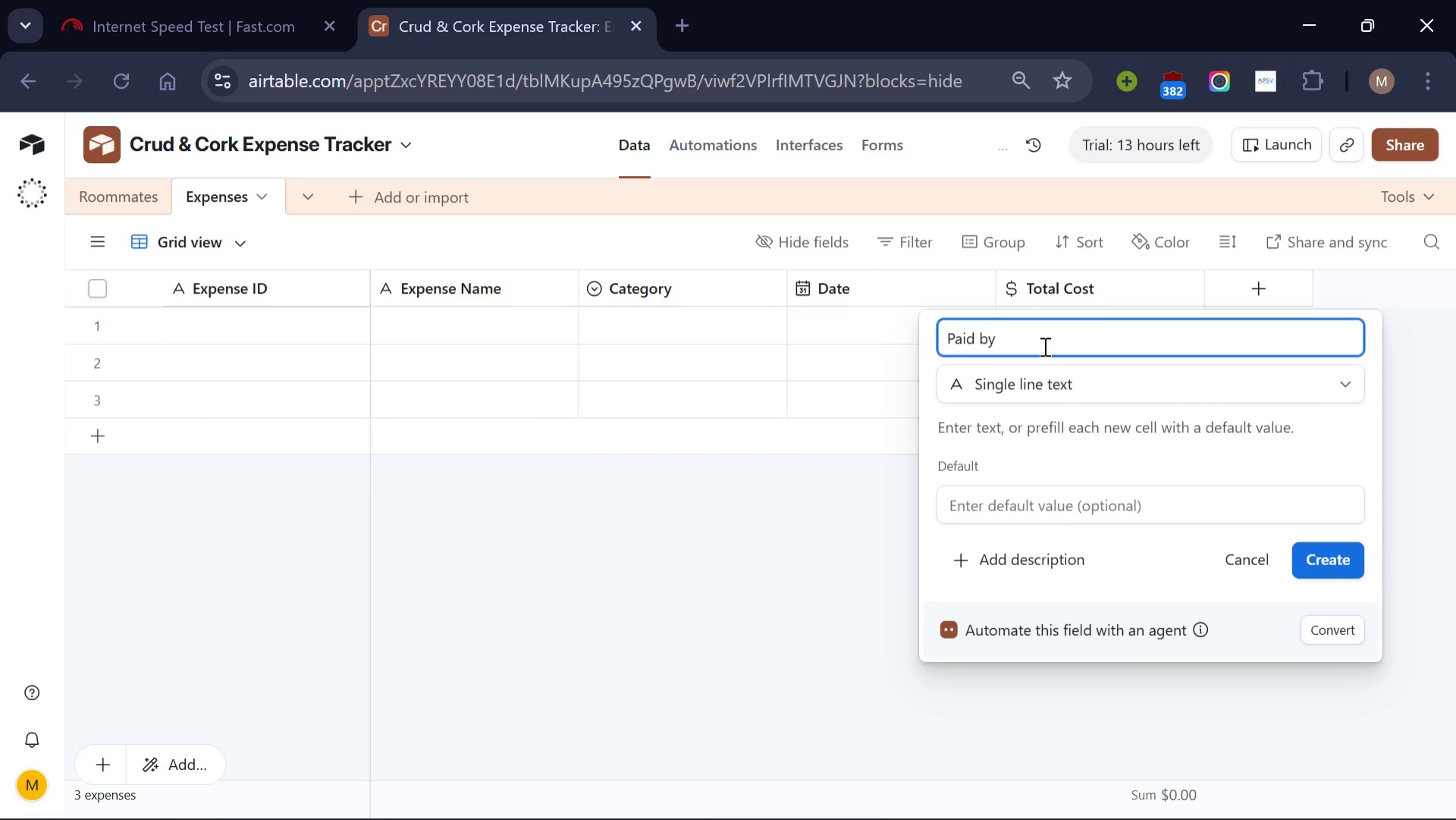 
left_click([1326, 553])
 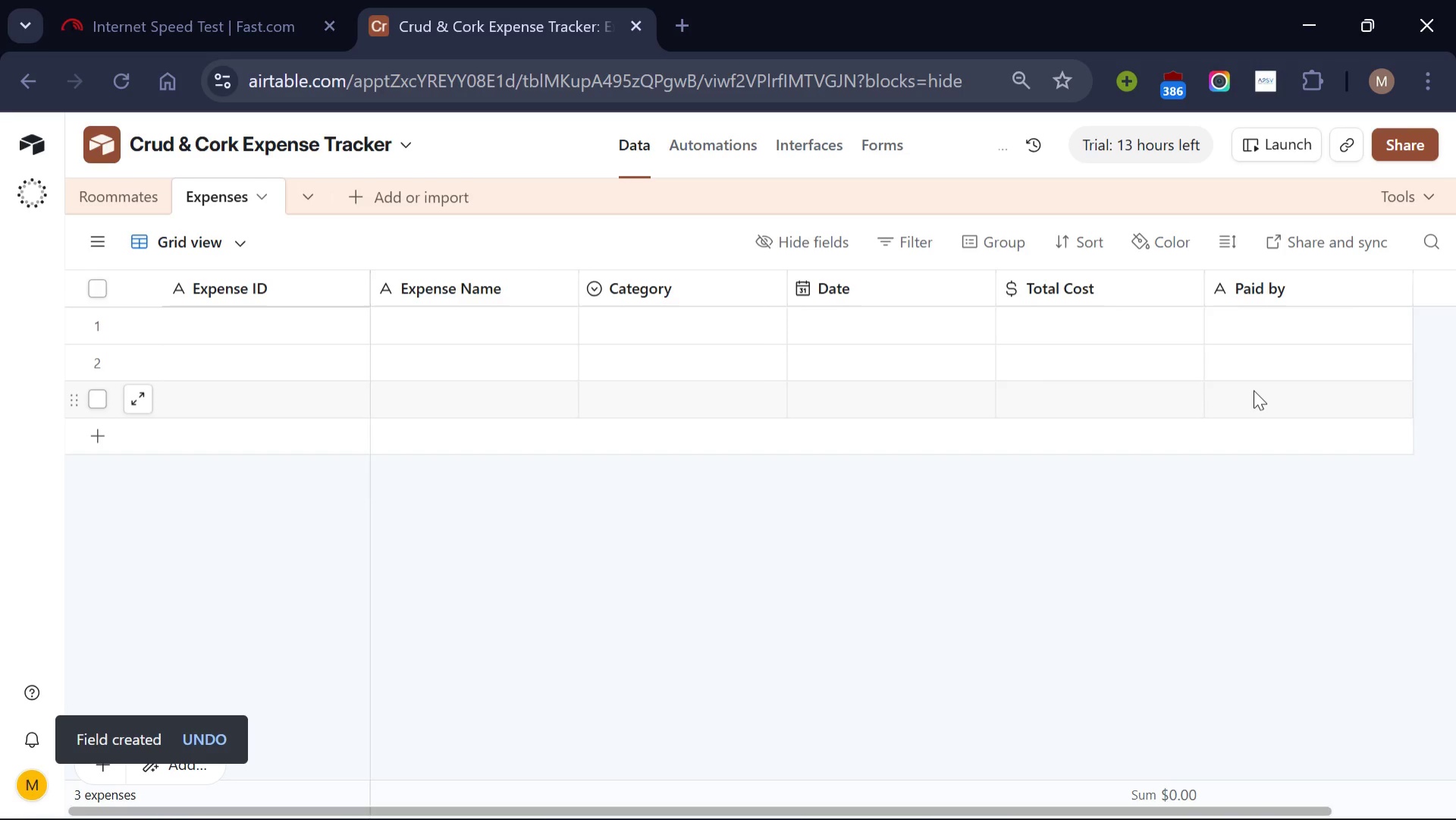 
scroll: coordinate [1254, 390], scroll_direction: down, amount: 3.0
 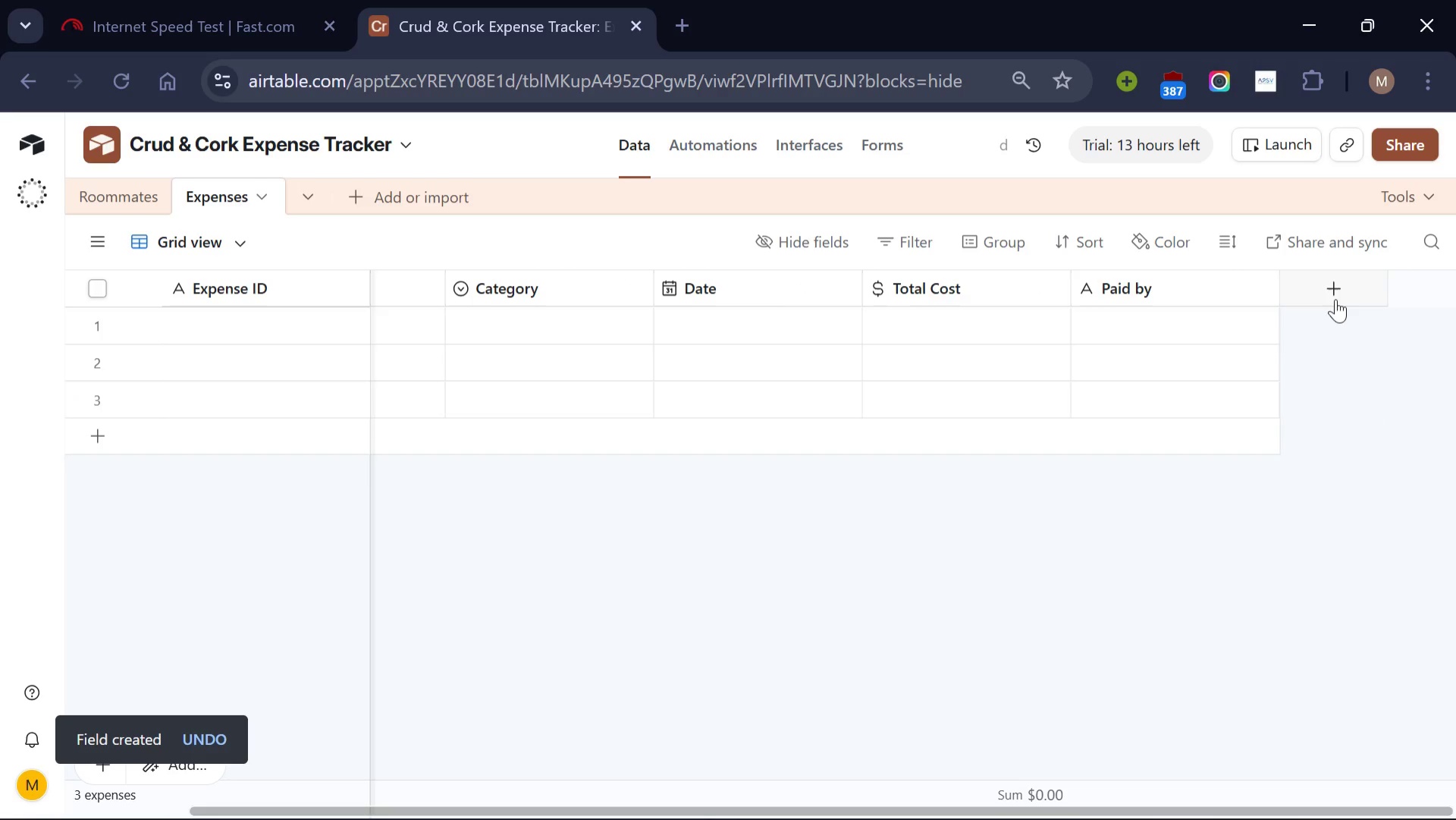 
left_click([1335, 299])
 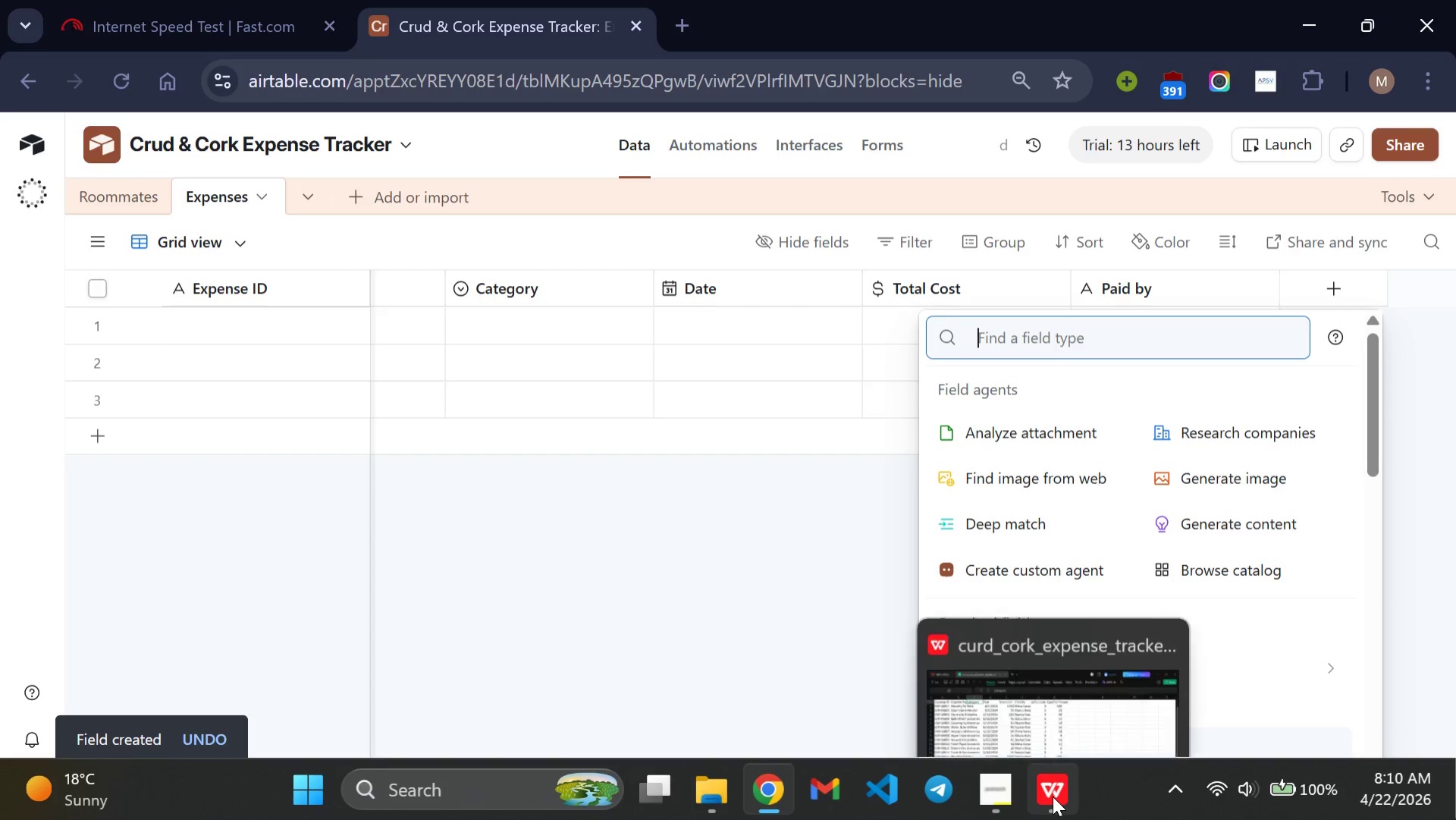 
left_click([1053, 796])
 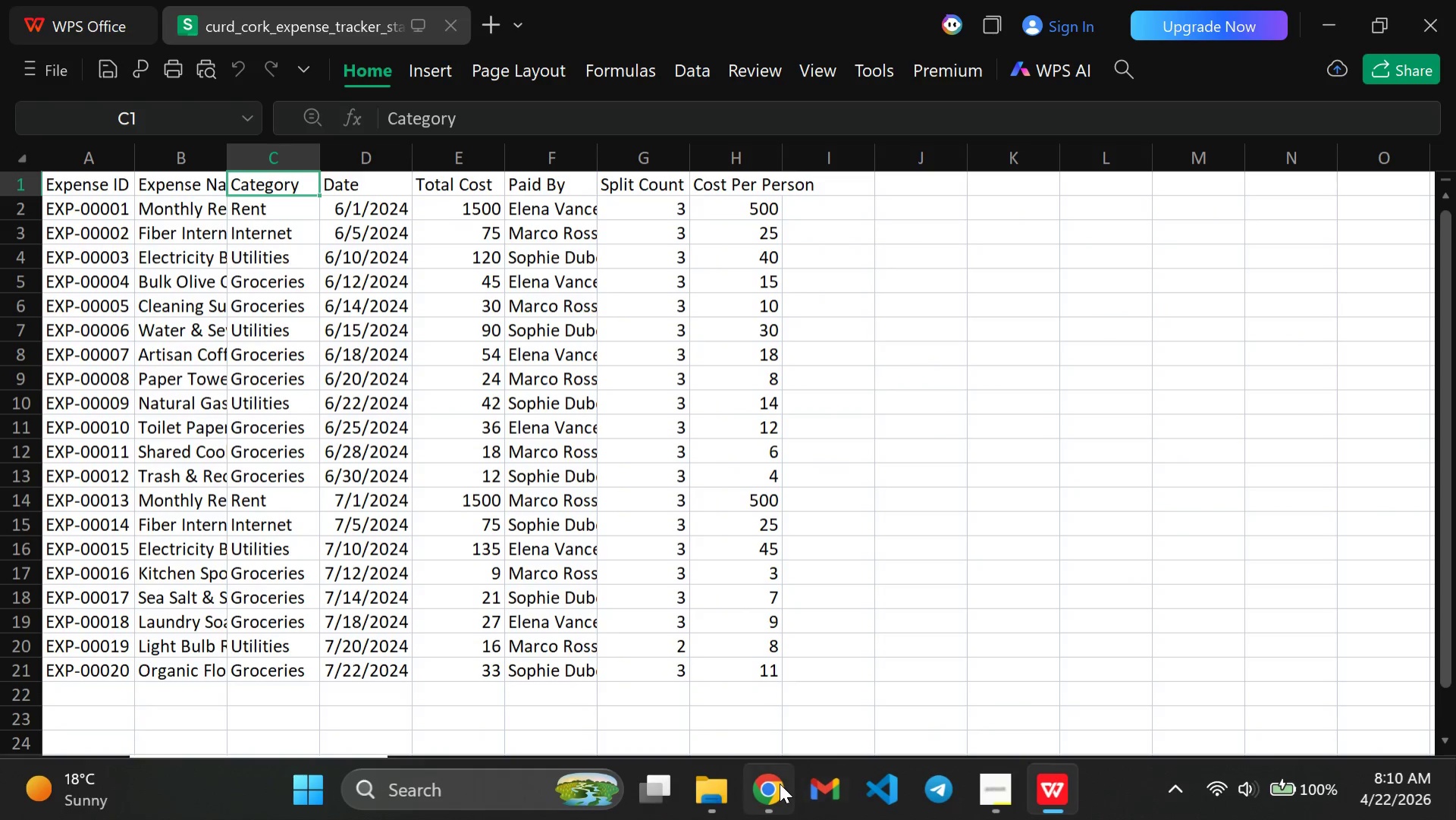 
left_click([780, 783])
 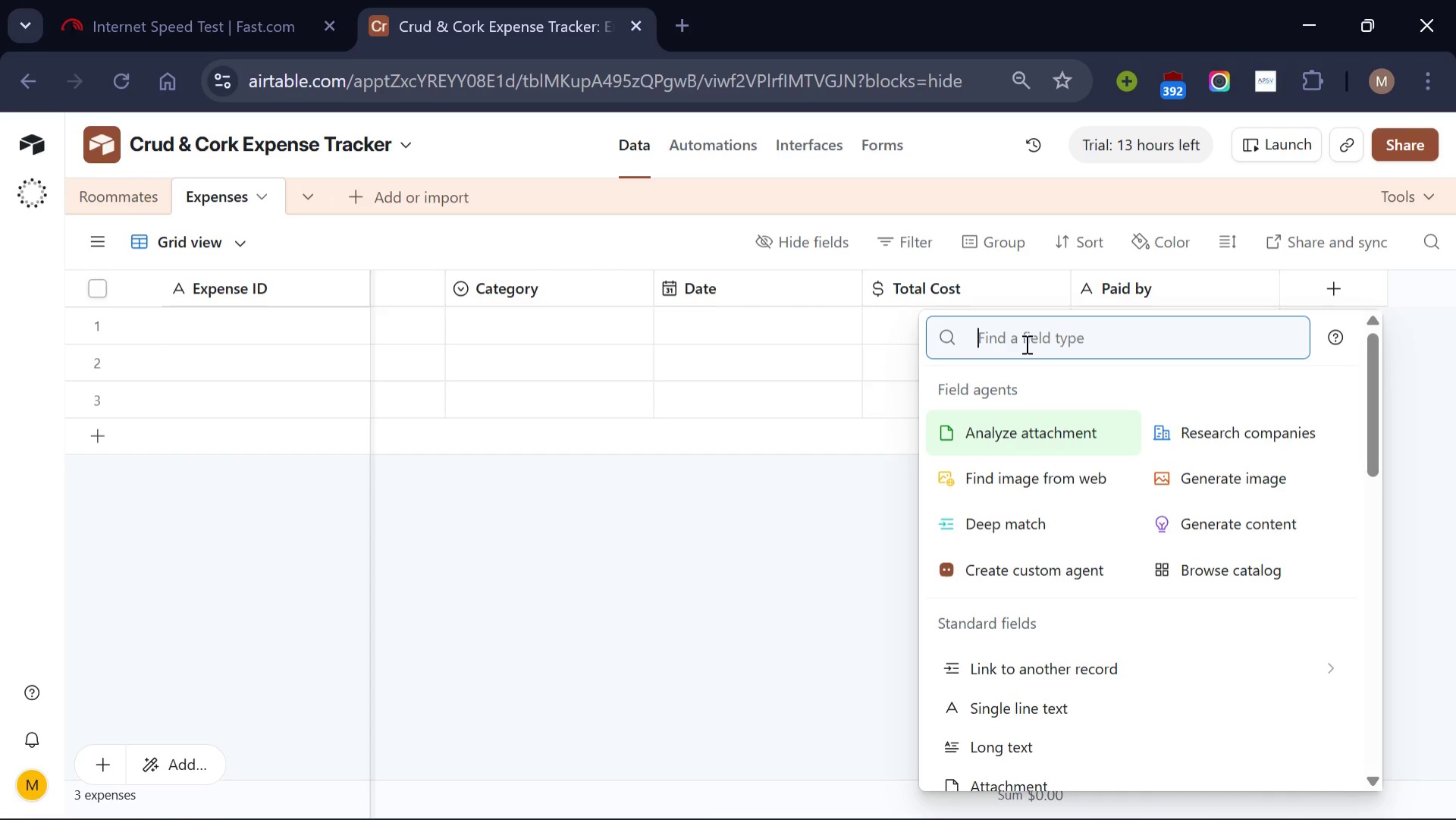 
scroll: coordinate [1144, 686], scroll_direction: down, amount: 2.0
 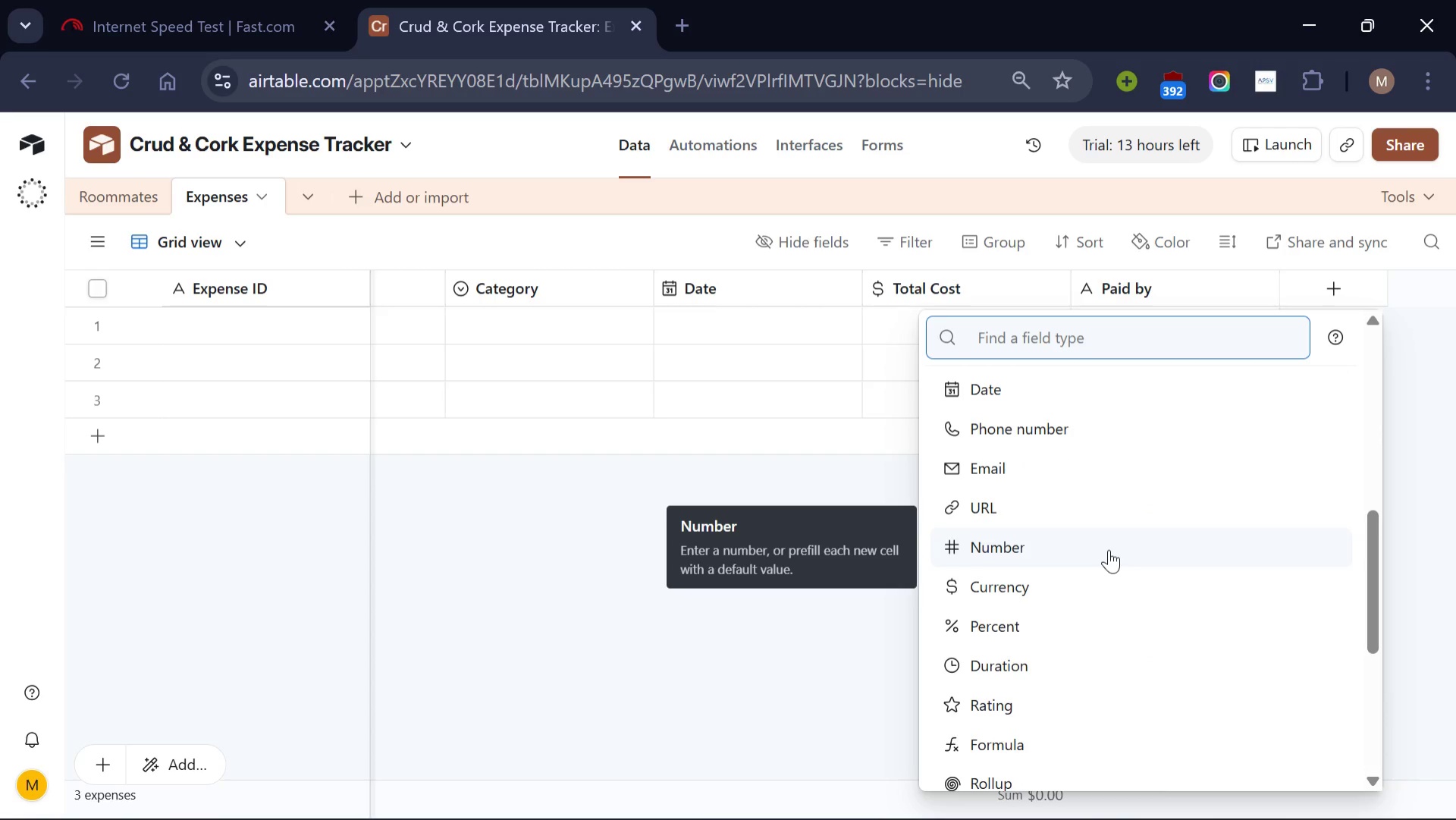 
left_click([1109, 549])
 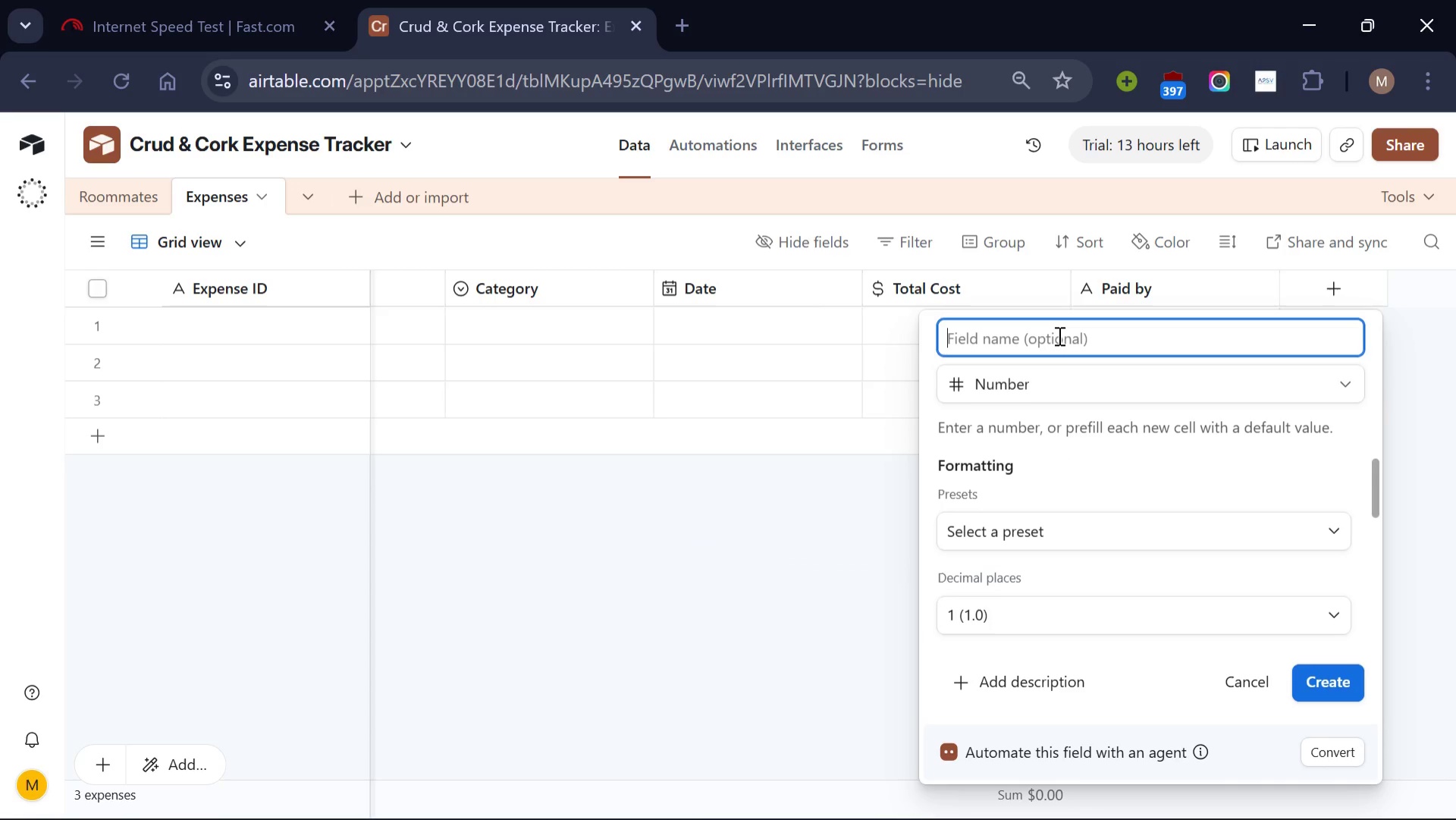 
left_click([1058, 335])
 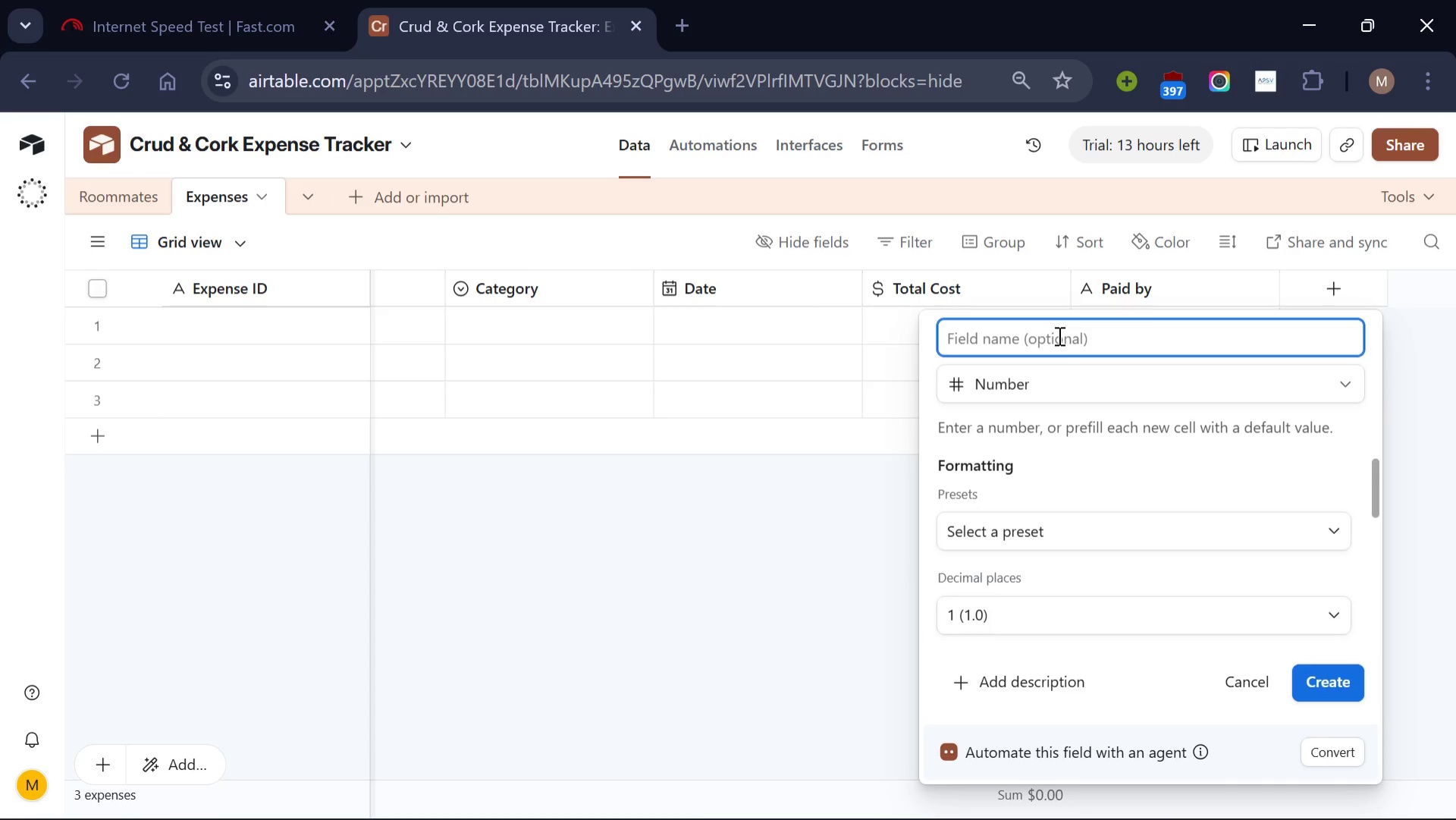 
type(Split Count)
 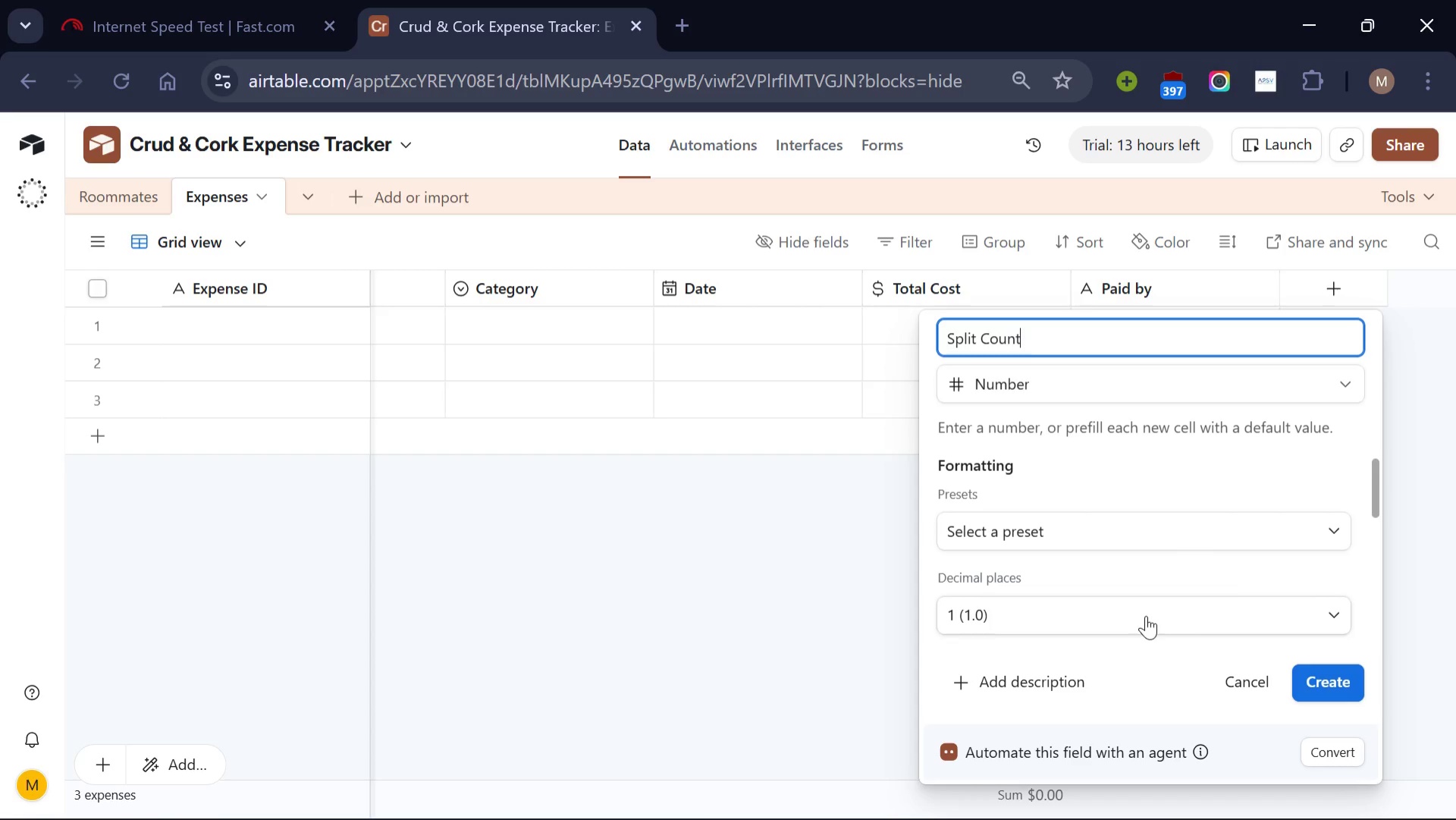 
wait(5.38)
 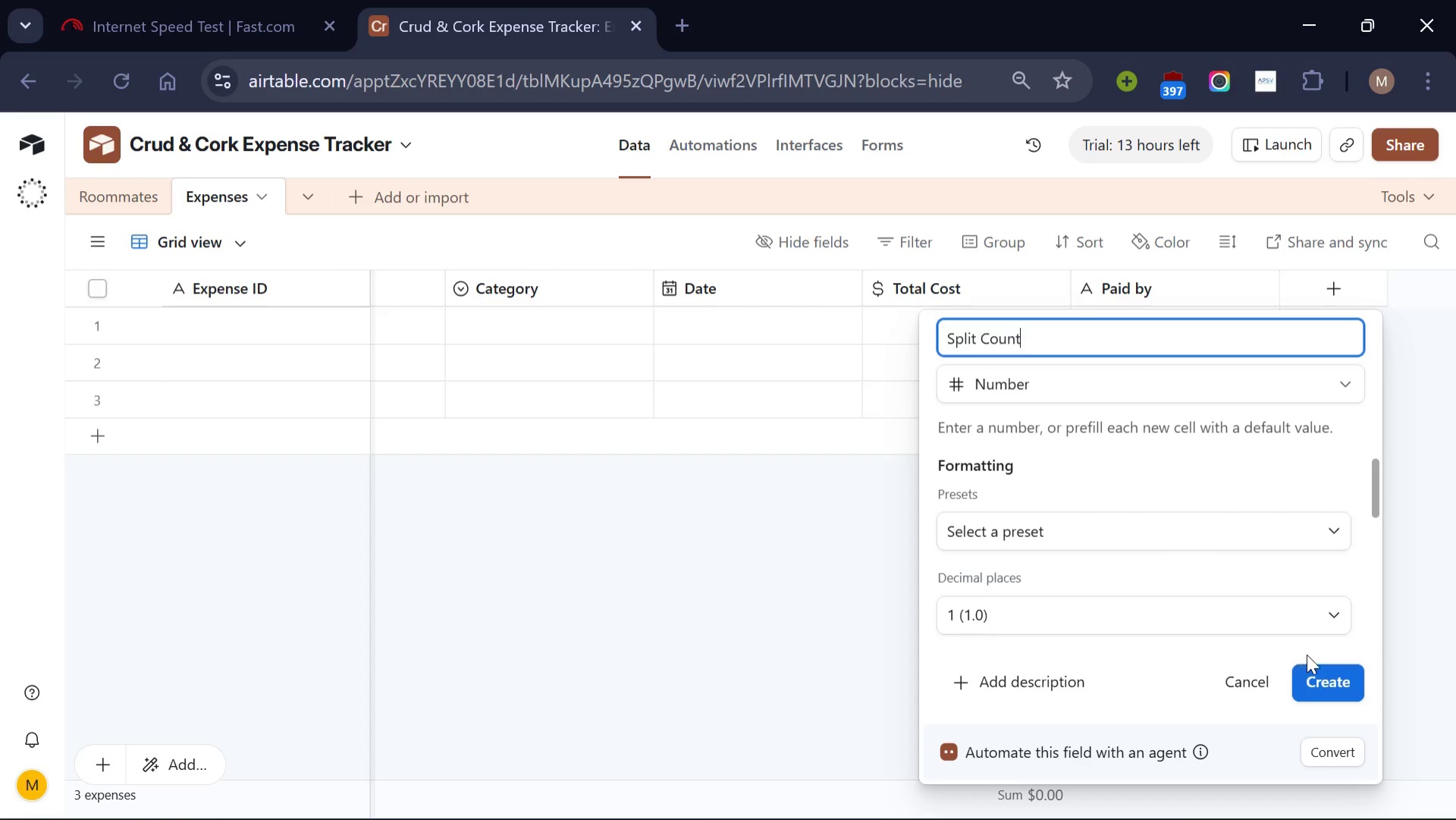 
left_click([1335, 609])
 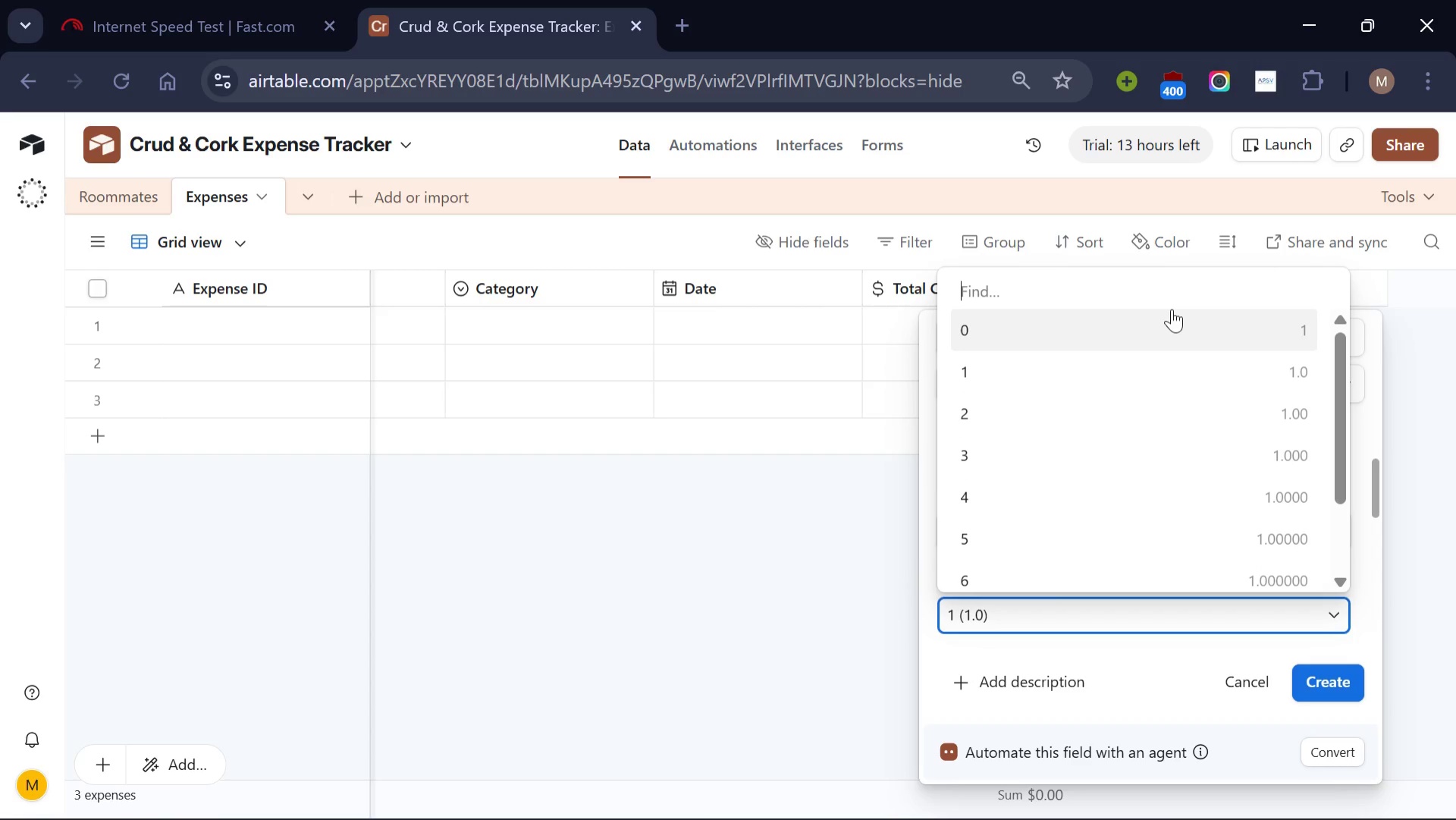 
left_click([1172, 309])
 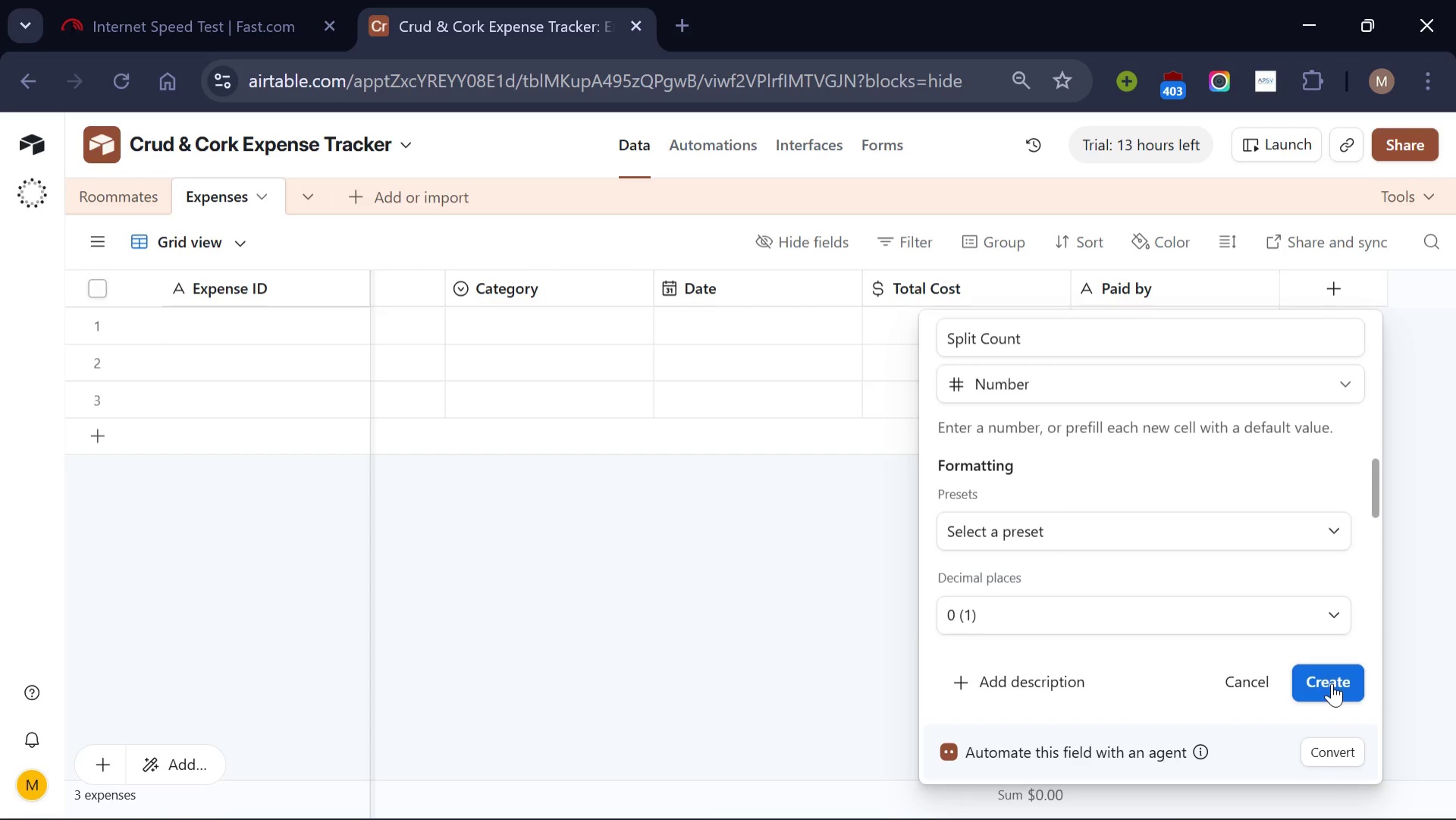 
left_click([1332, 683])
 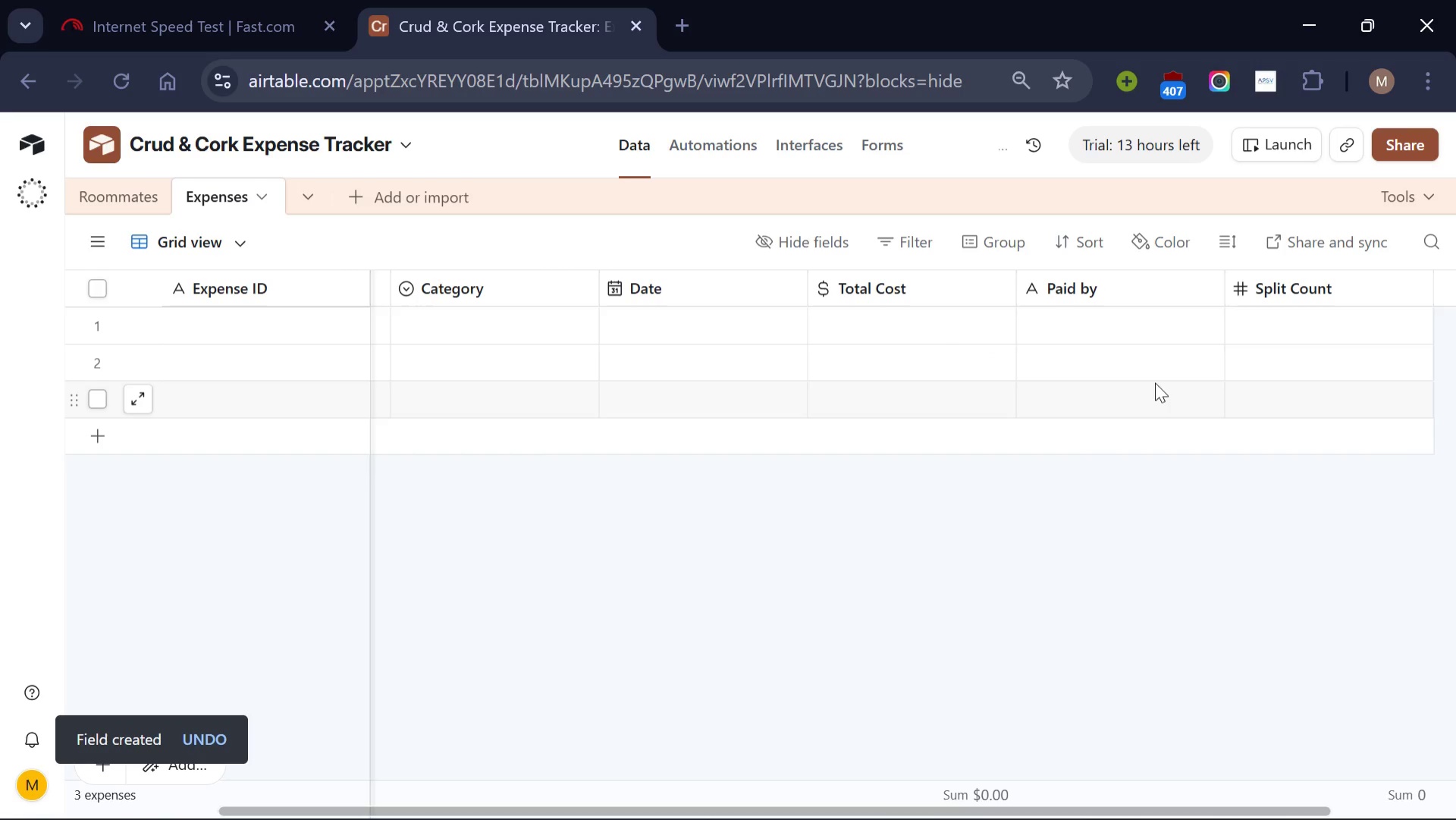 
scroll: coordinate [1155, 382], scroll_direction: up, amount: 2.0
 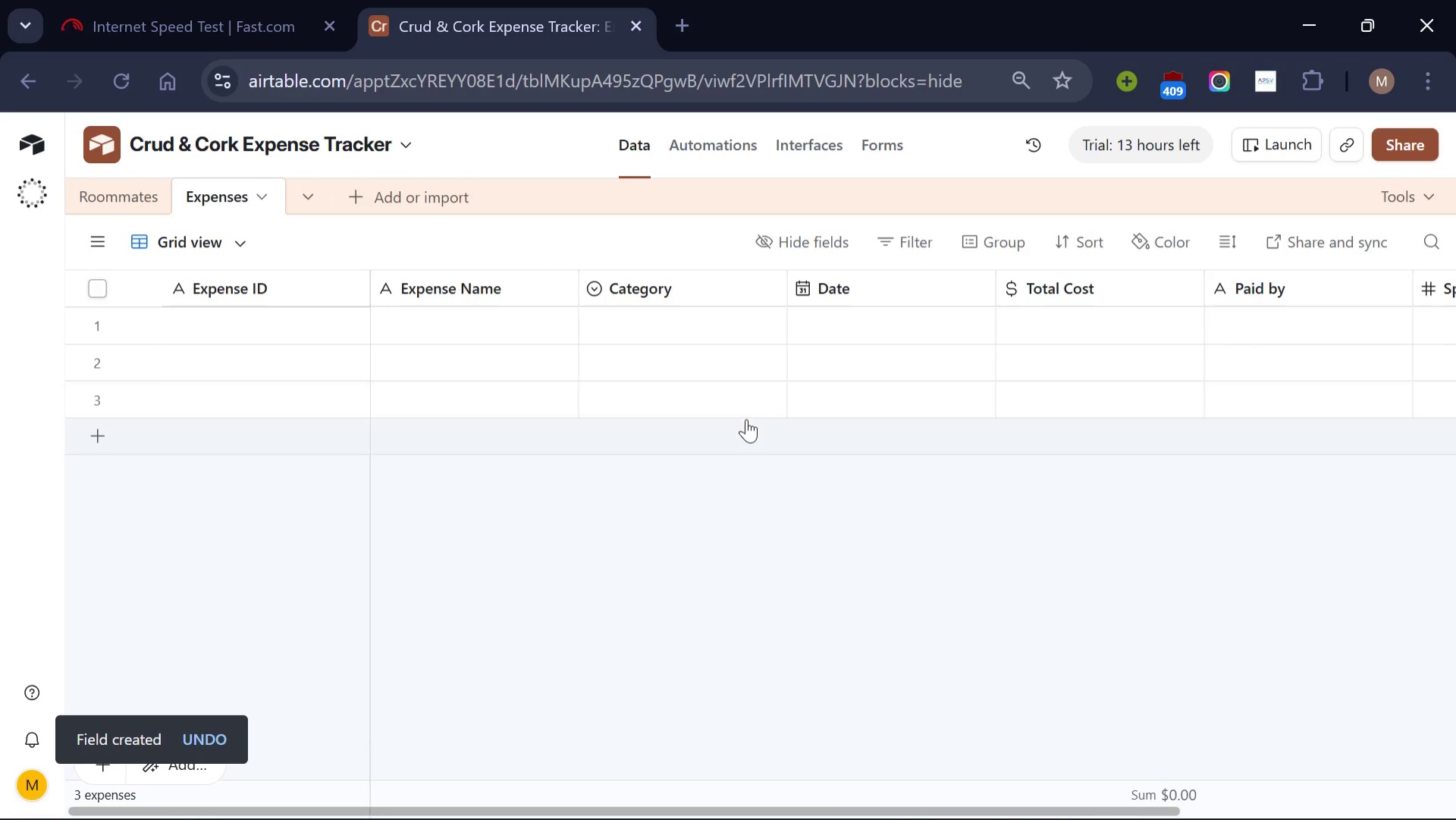 
mouse_move([513, 458])
 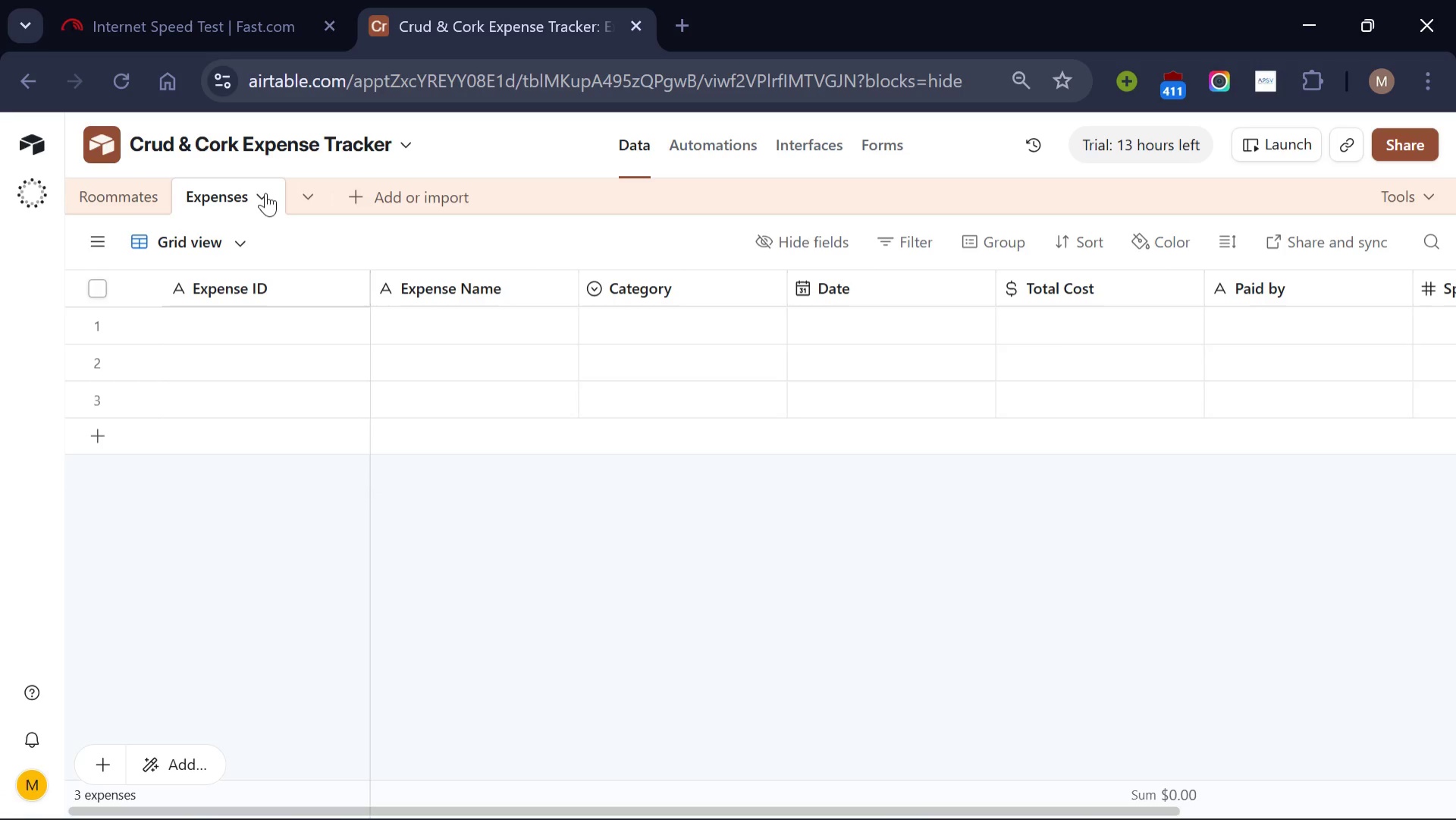 
left_click([265, 193])
 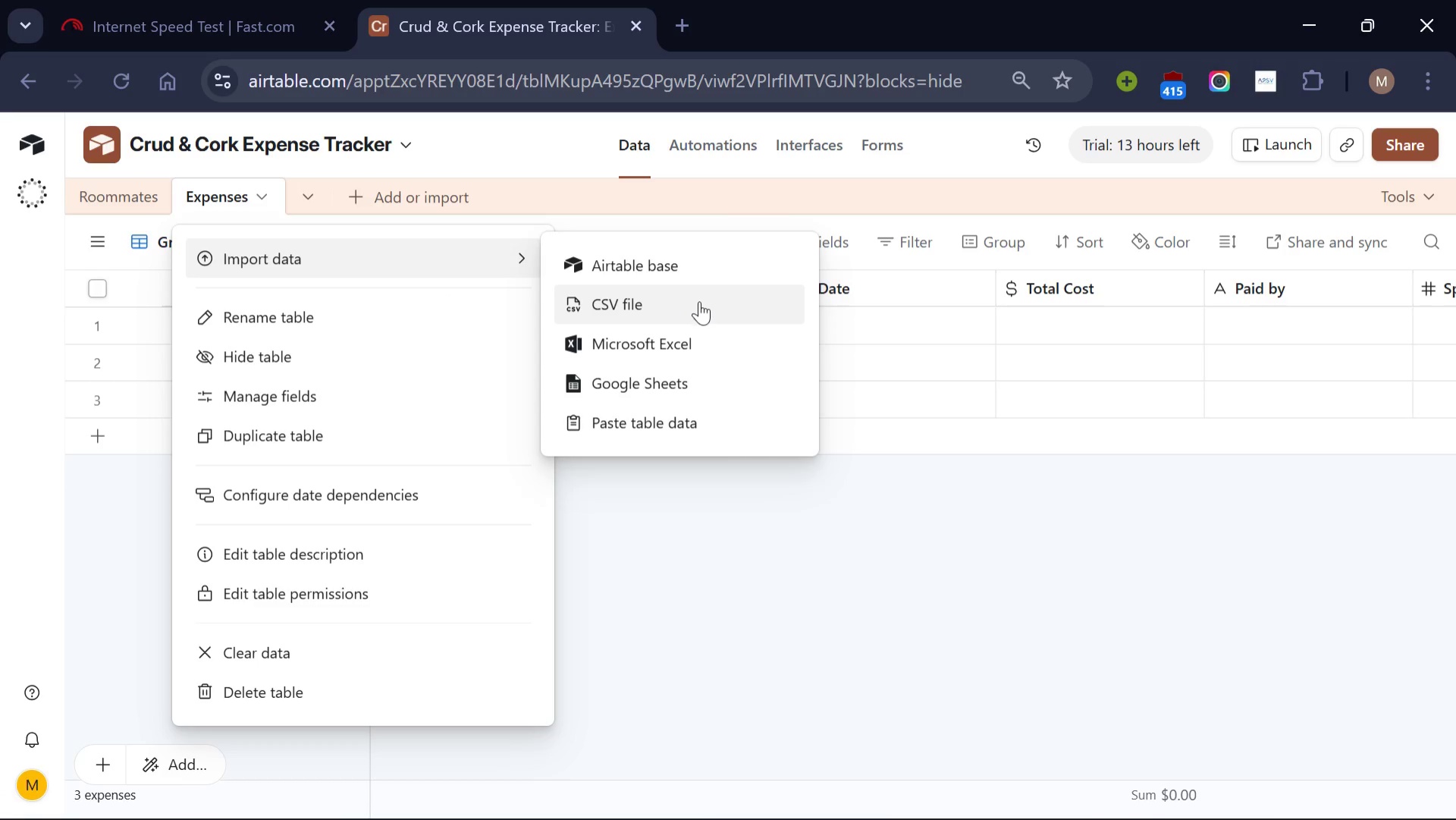 
left_click([699, 301])
 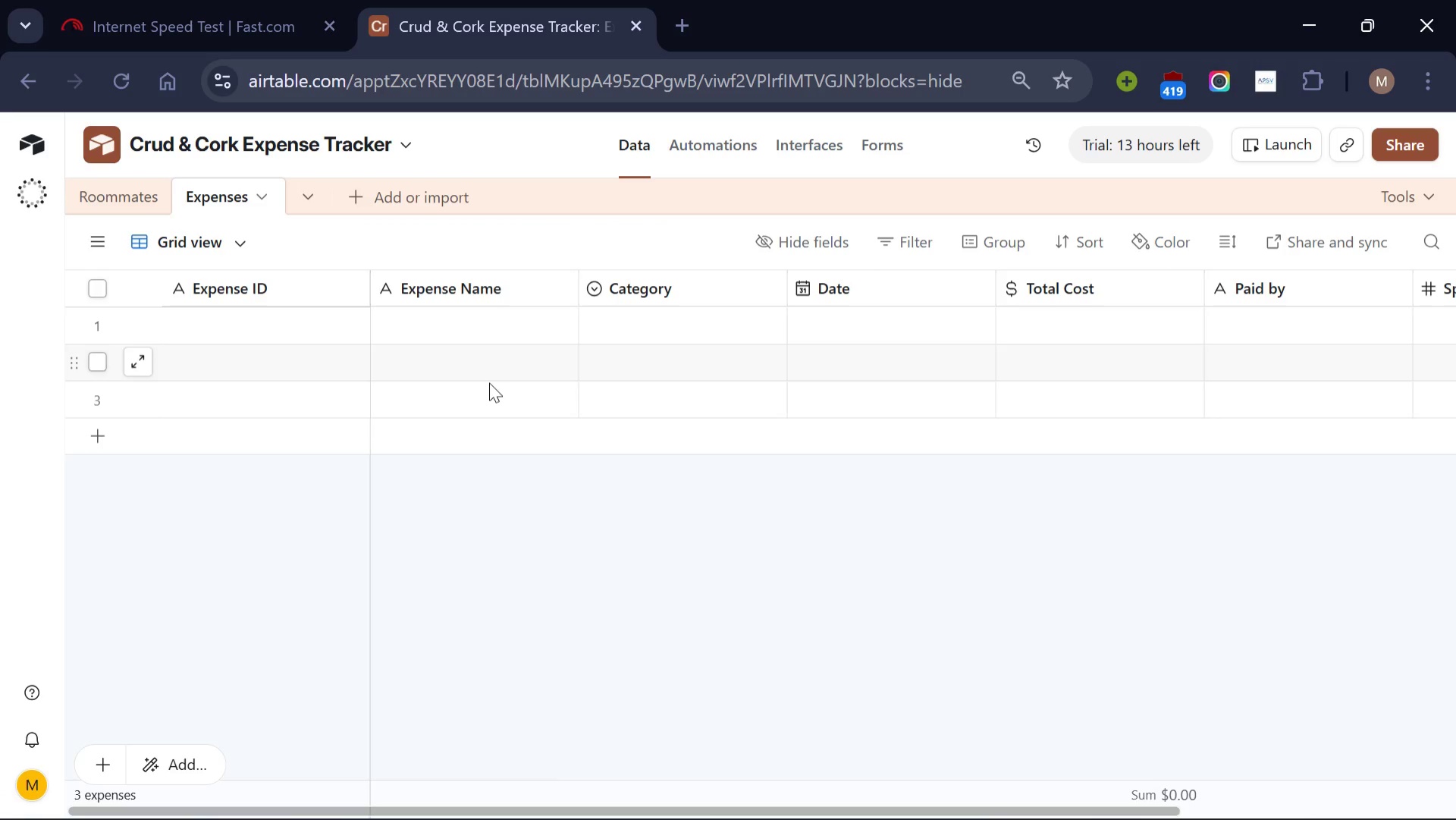 
wait(8.38)
 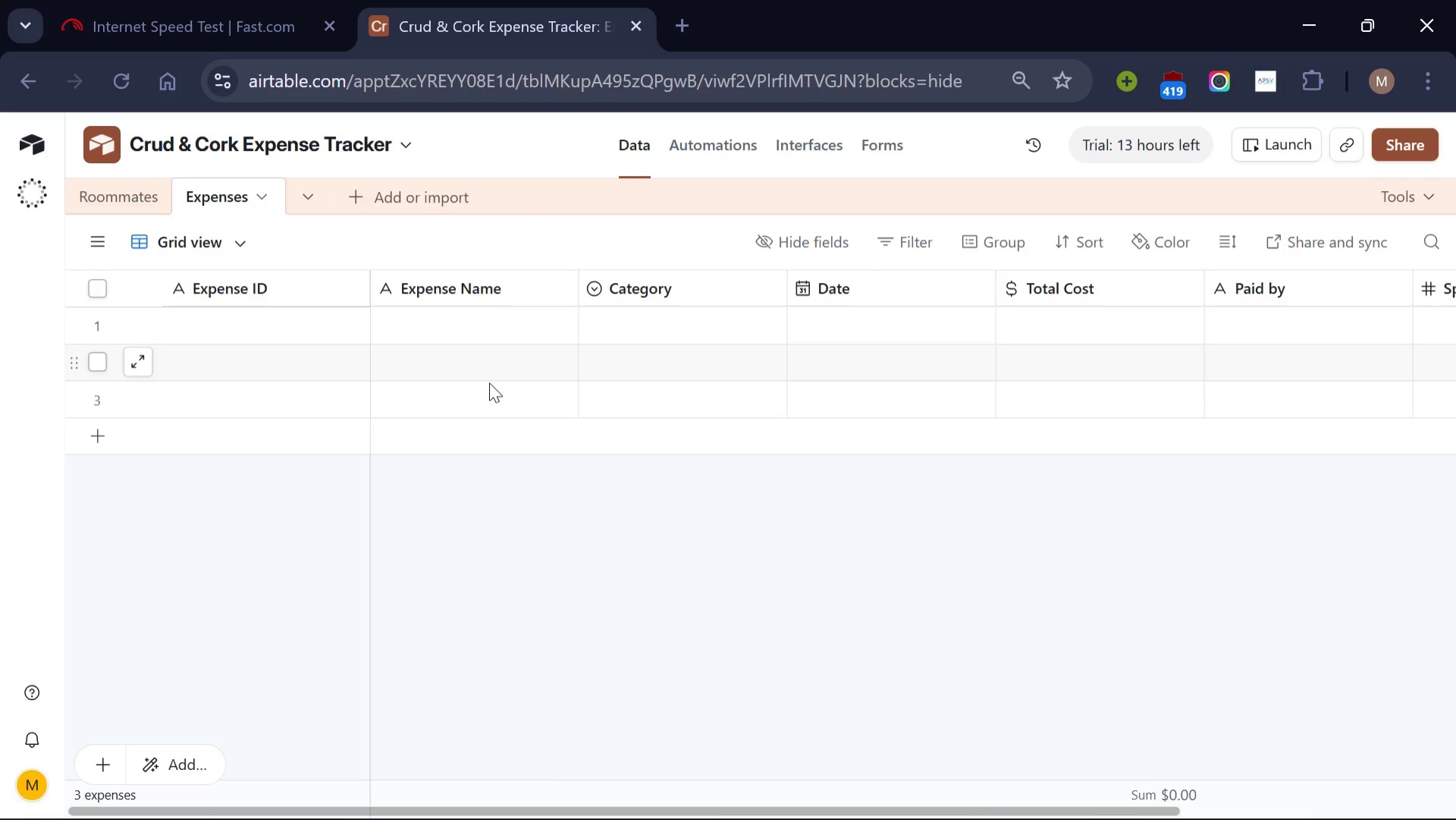 
left_click([891, 520])
 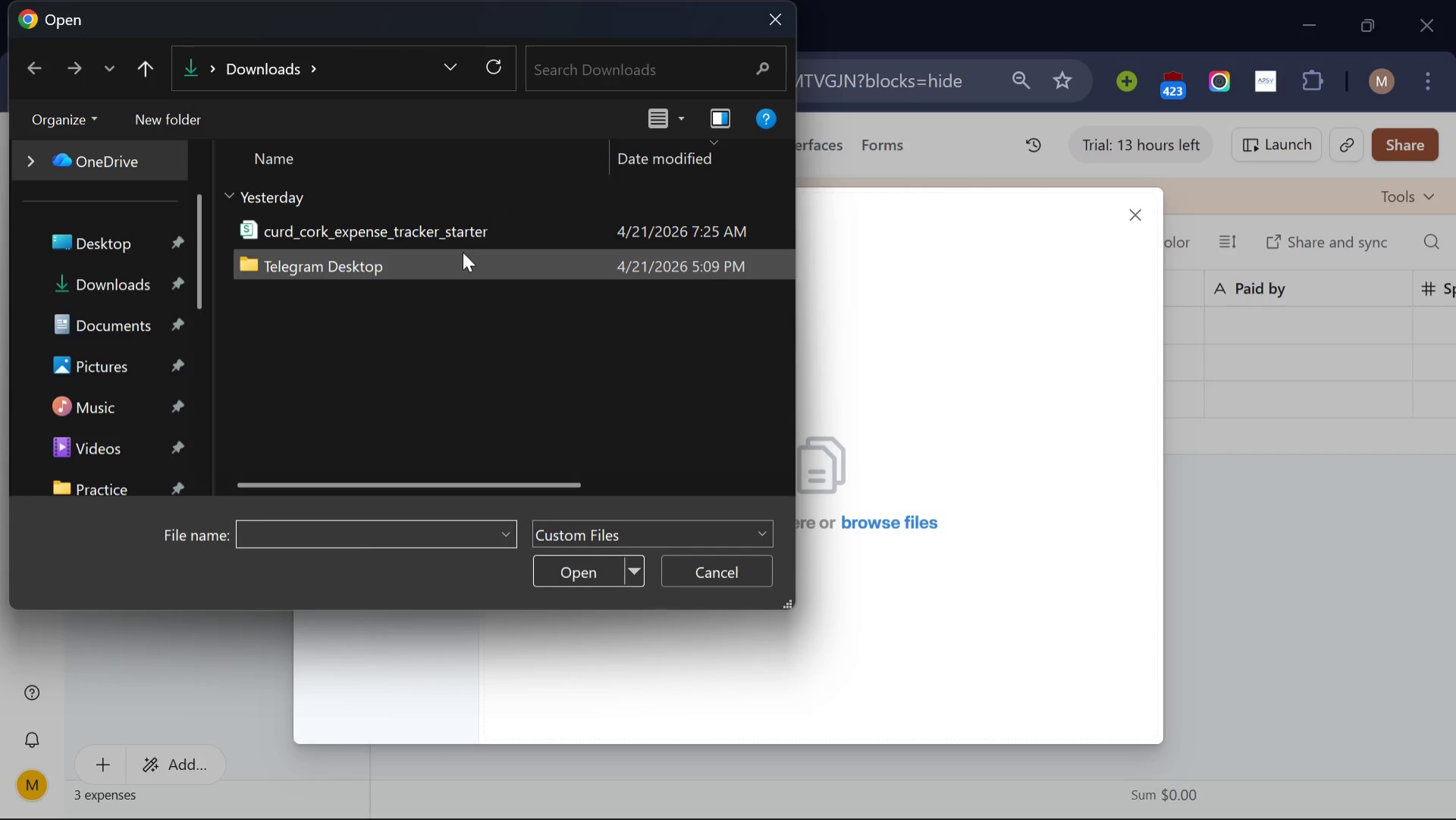 
left_click([443, 232])
 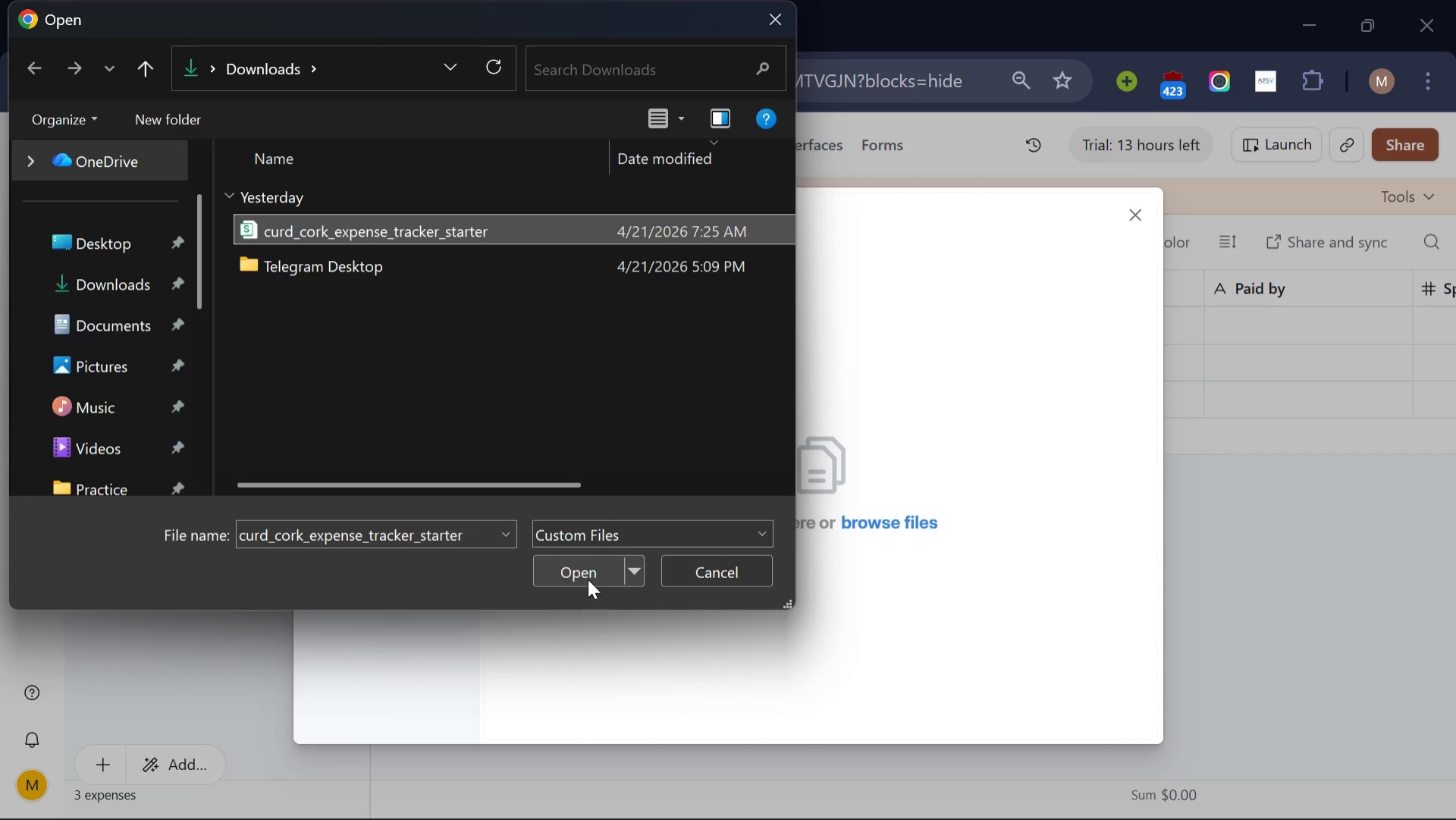 
left_click([588, 579])
 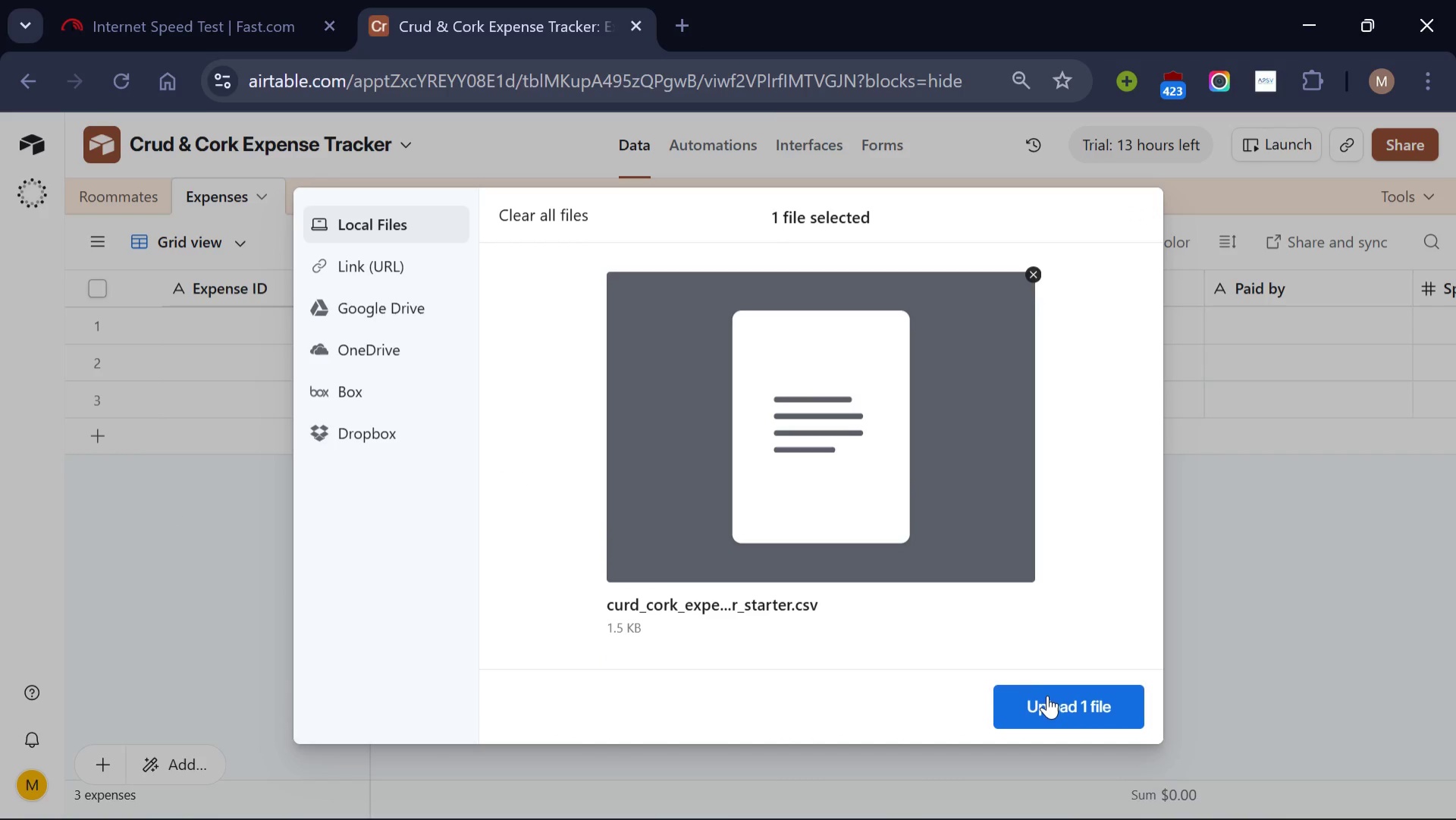 
left_click([1048, 696])
 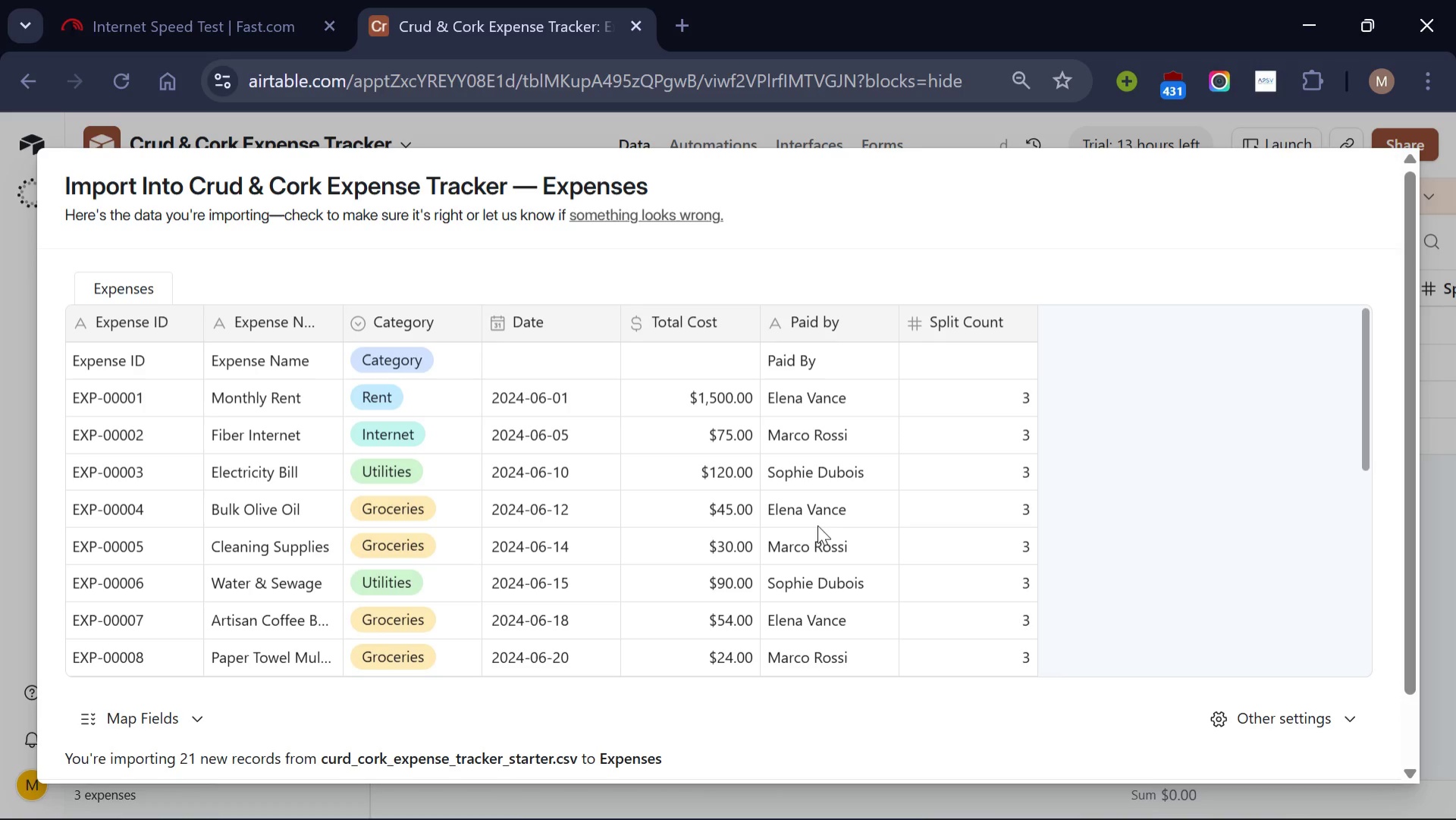 
wait(24.98)
 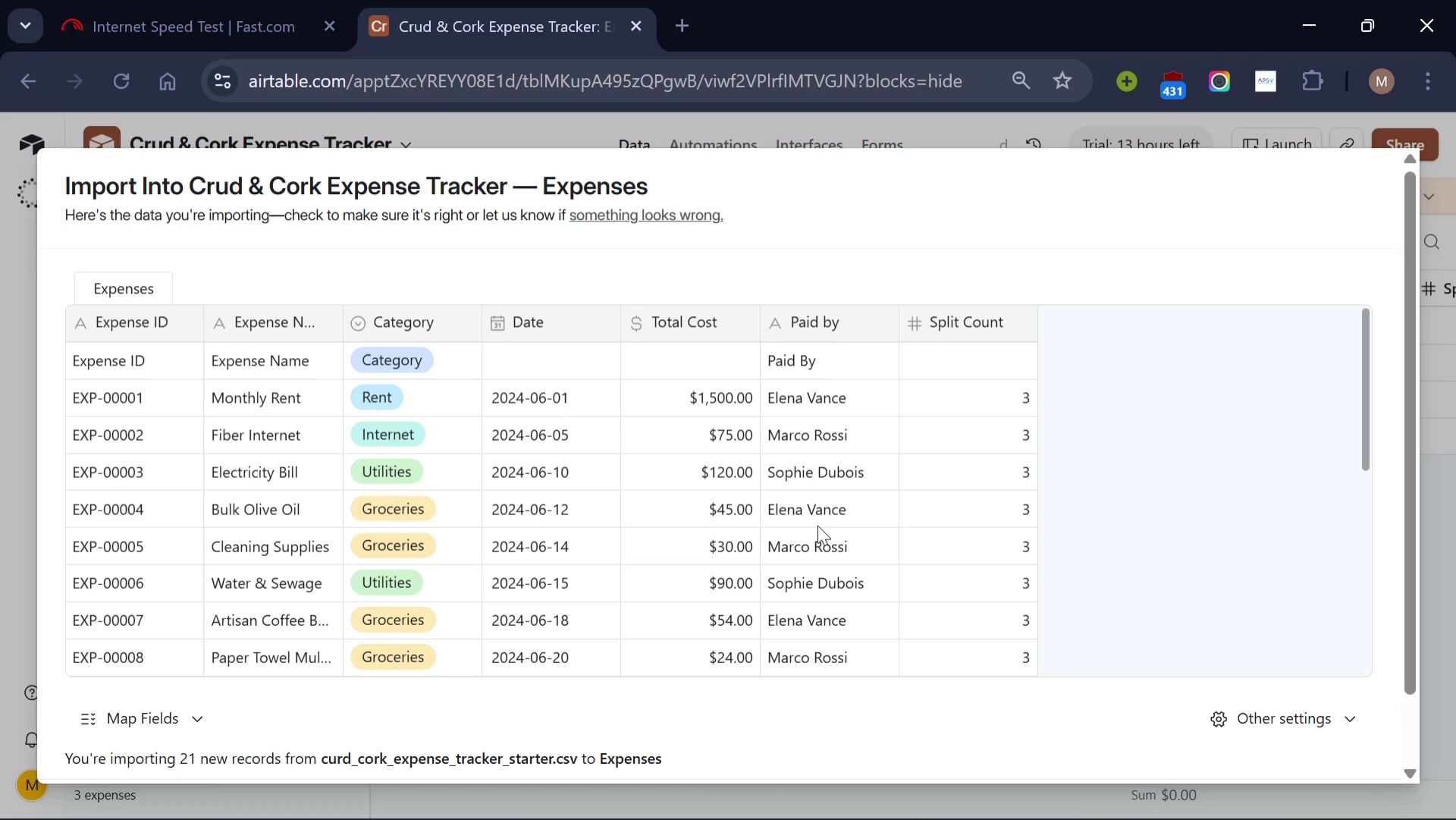 
scroll: coordinate [830, 553], scroll_direction: down, amount: 3.0
 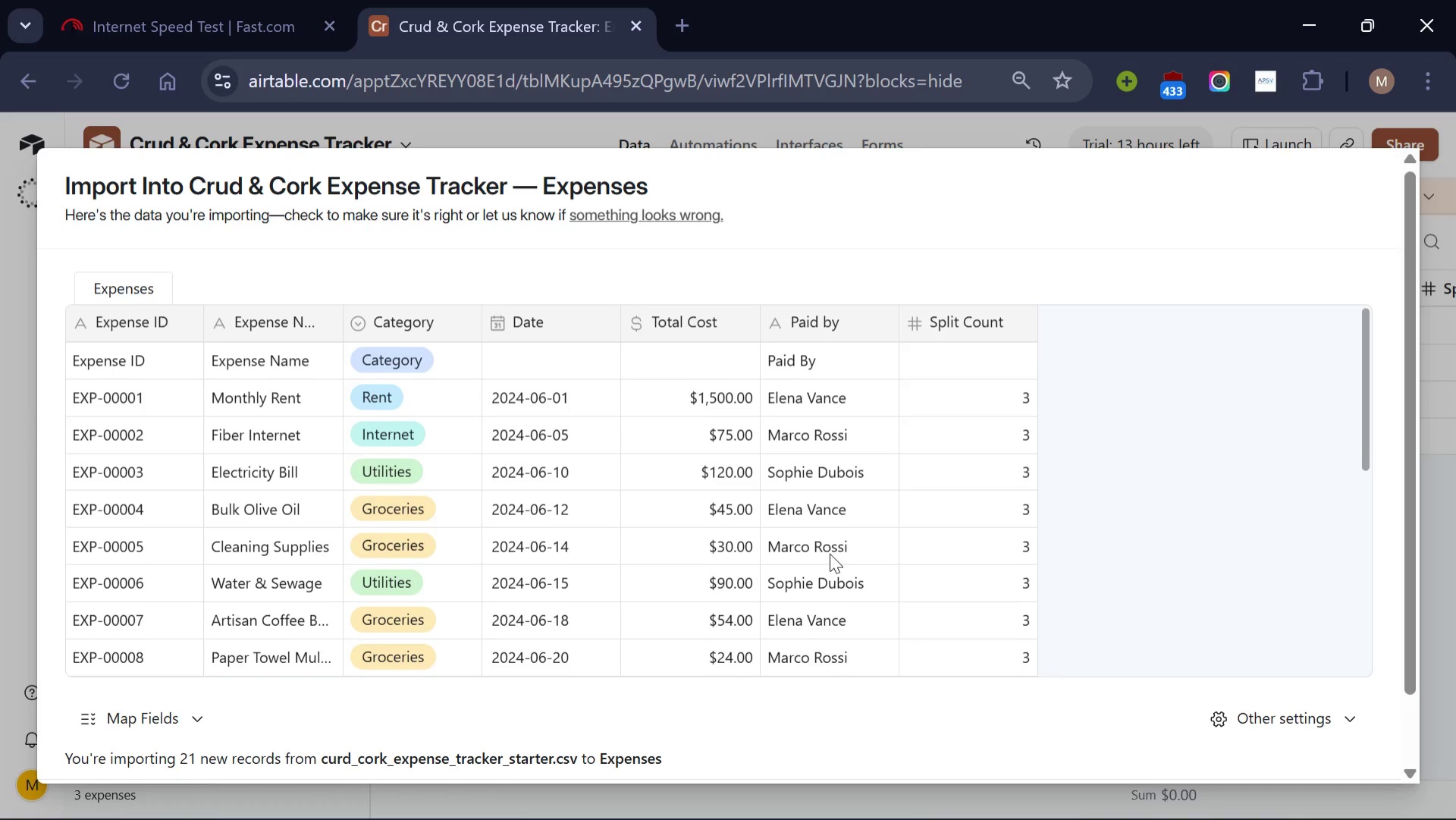 
scroll: coordinate [830, 553], scroll_direction: none, amount: 0.0
 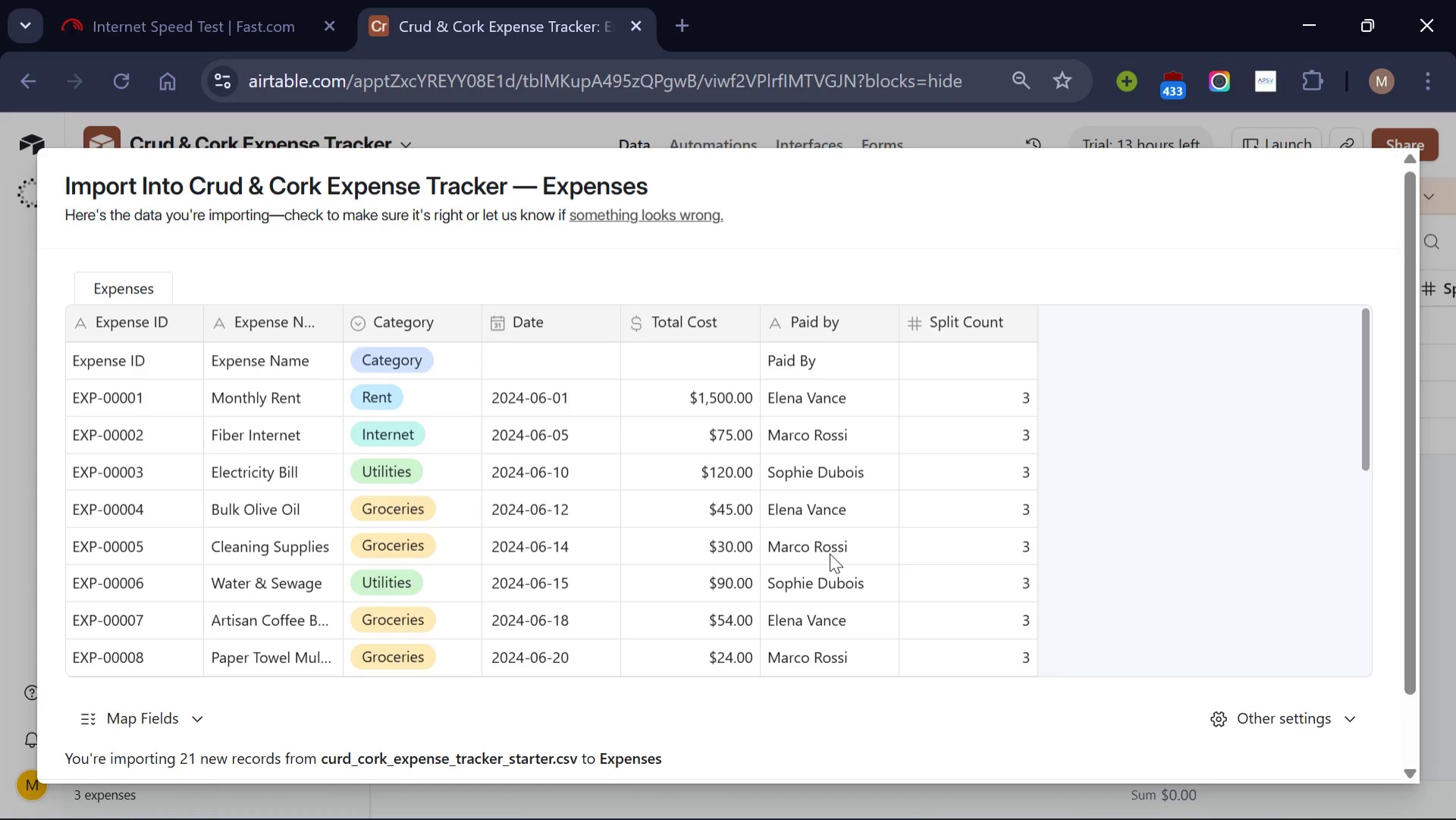 
scroll: coordinate [830, 553], scroll_direction: up, amount: 1.0
 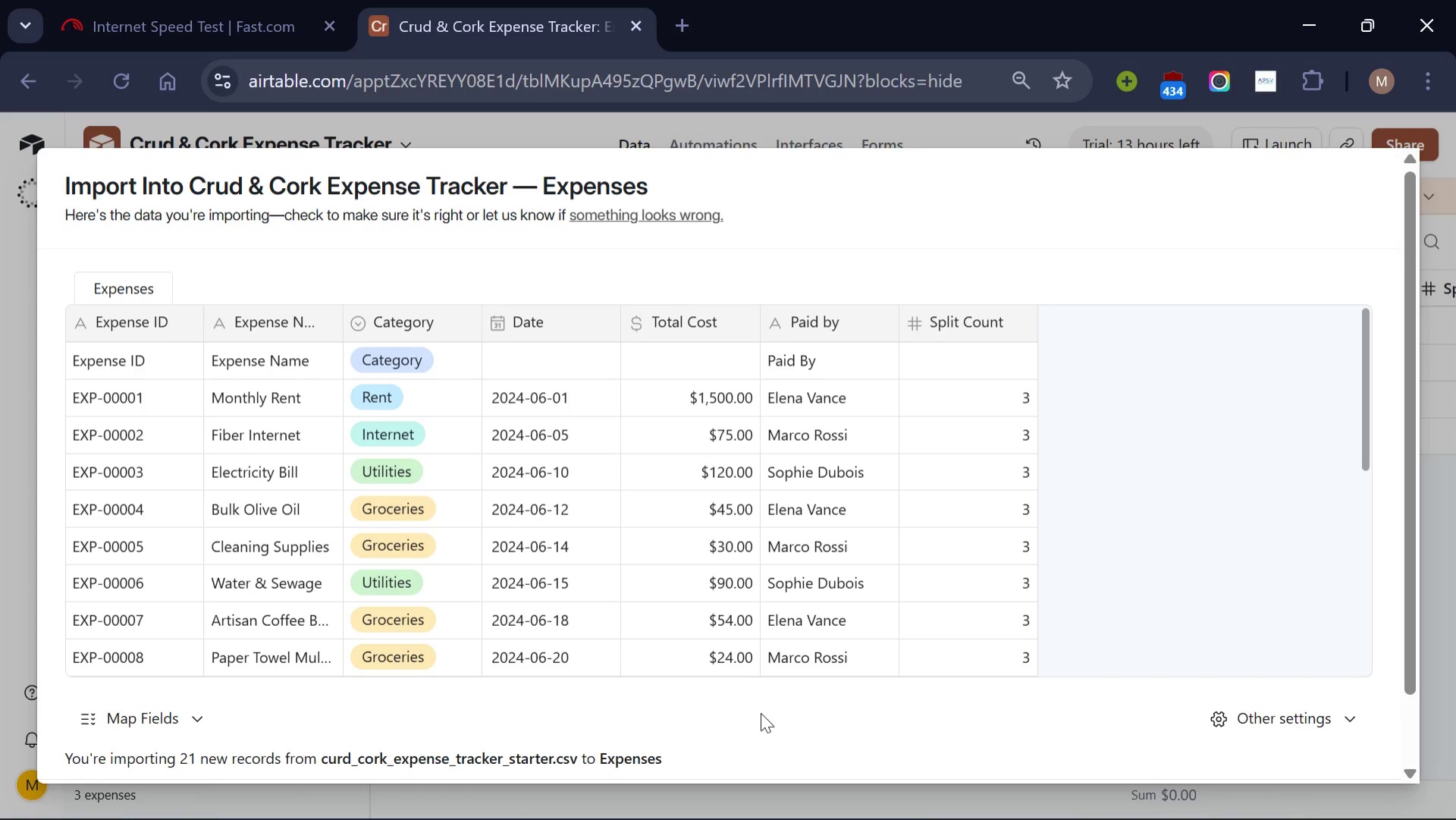 
wait(6.58)
 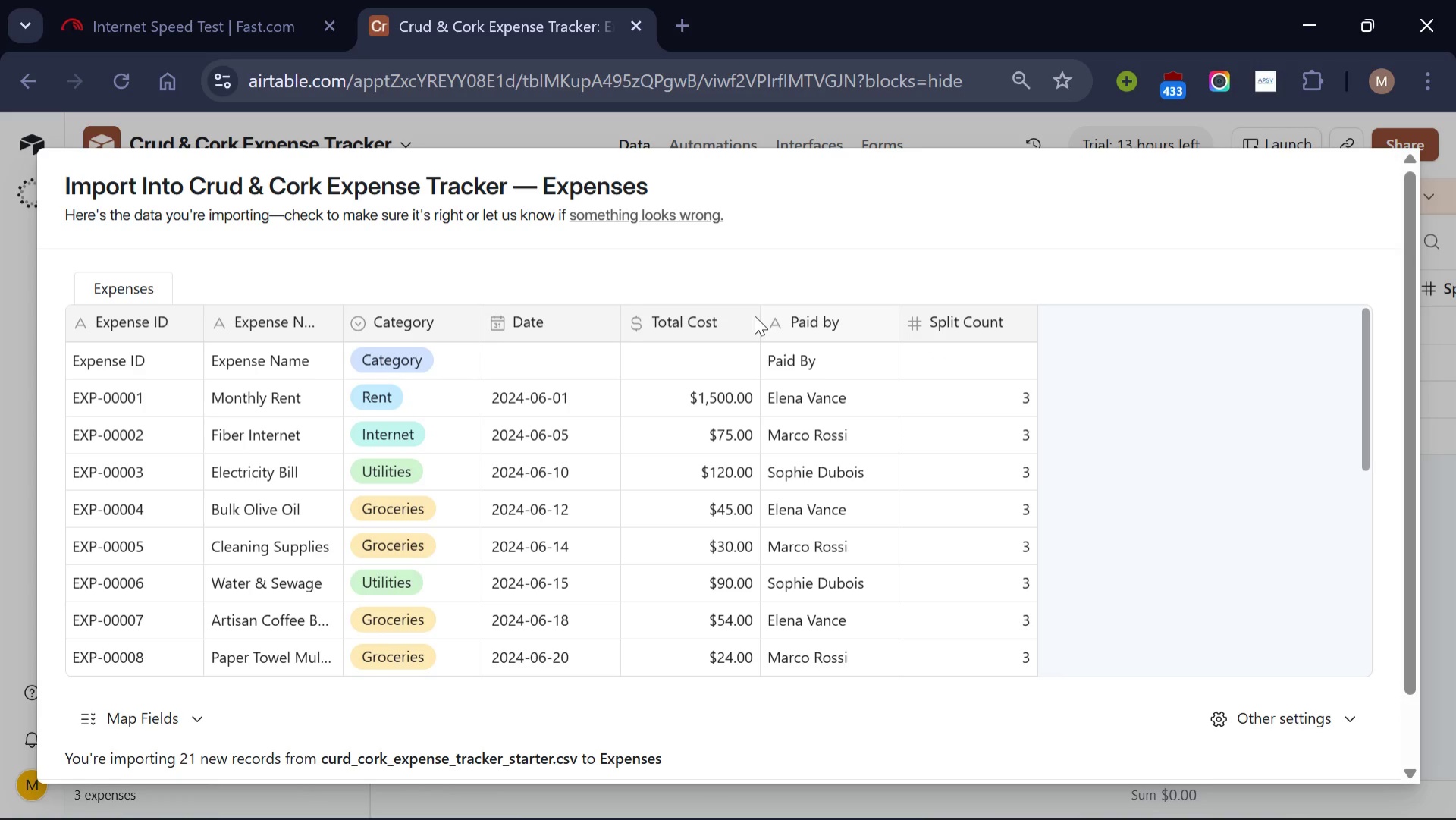 
left_click([1043, 786])
 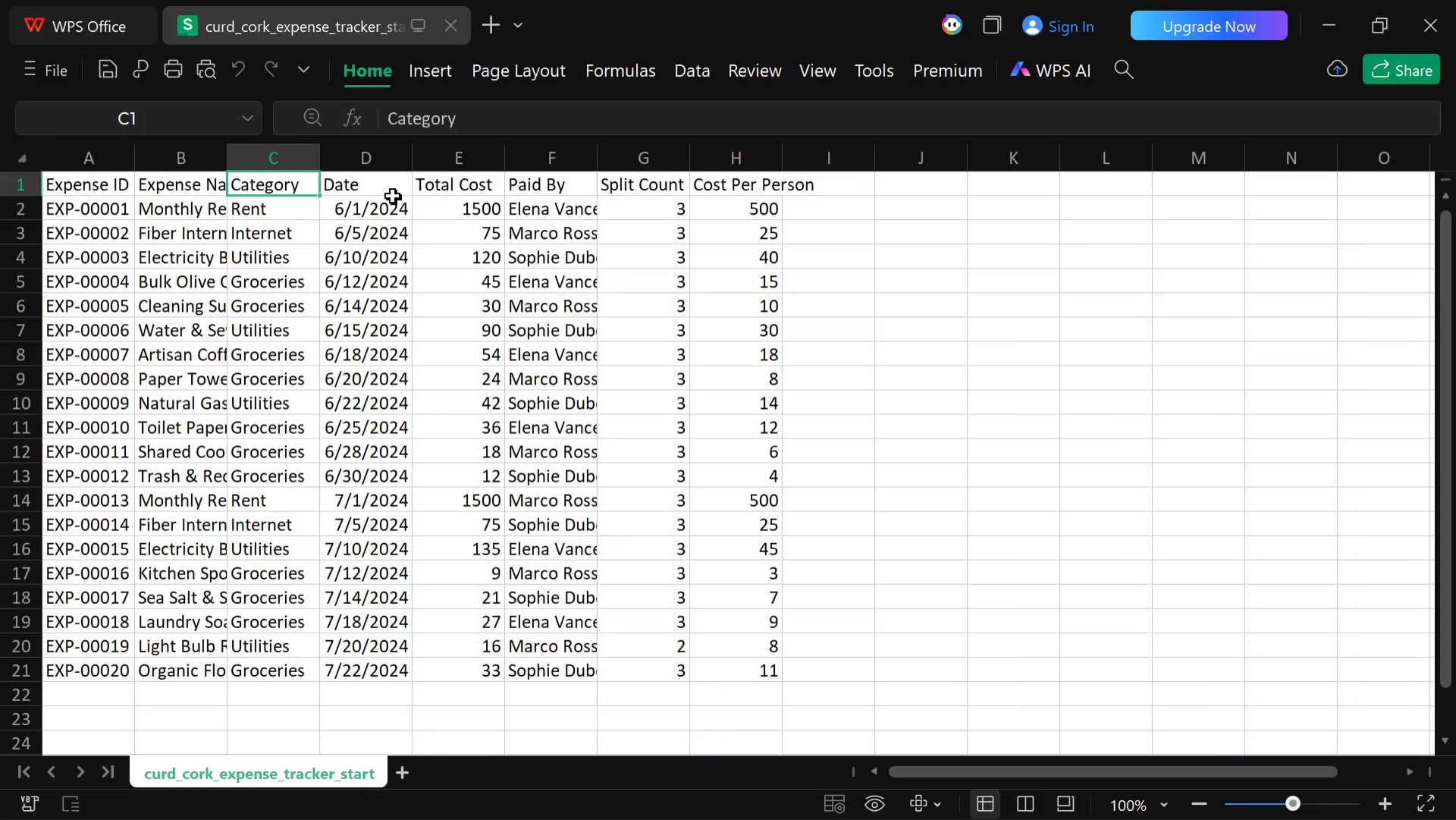 
wait(8.64)
 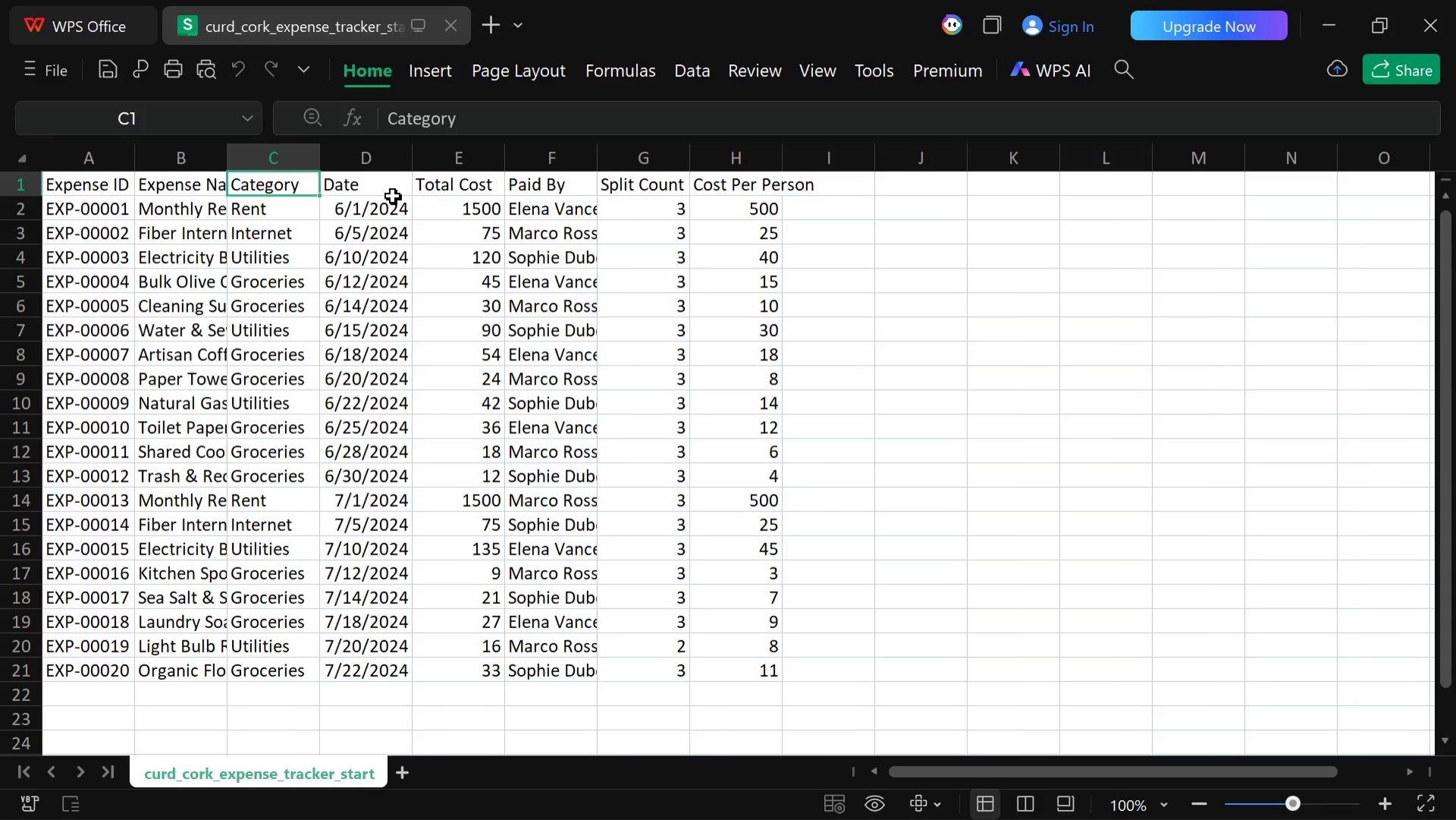 
left_click([779, 793])
 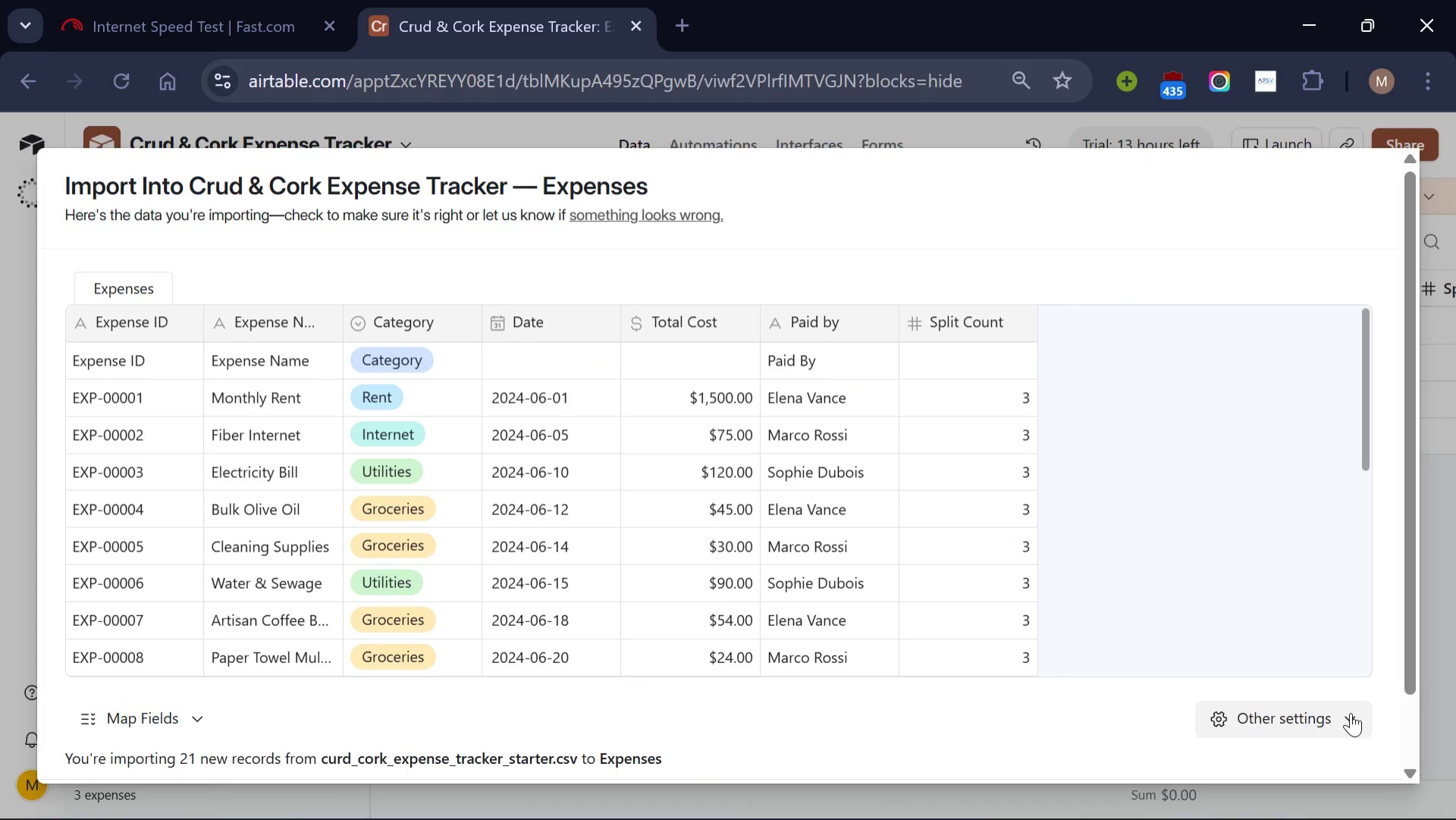 
left_click([1351, 712])
 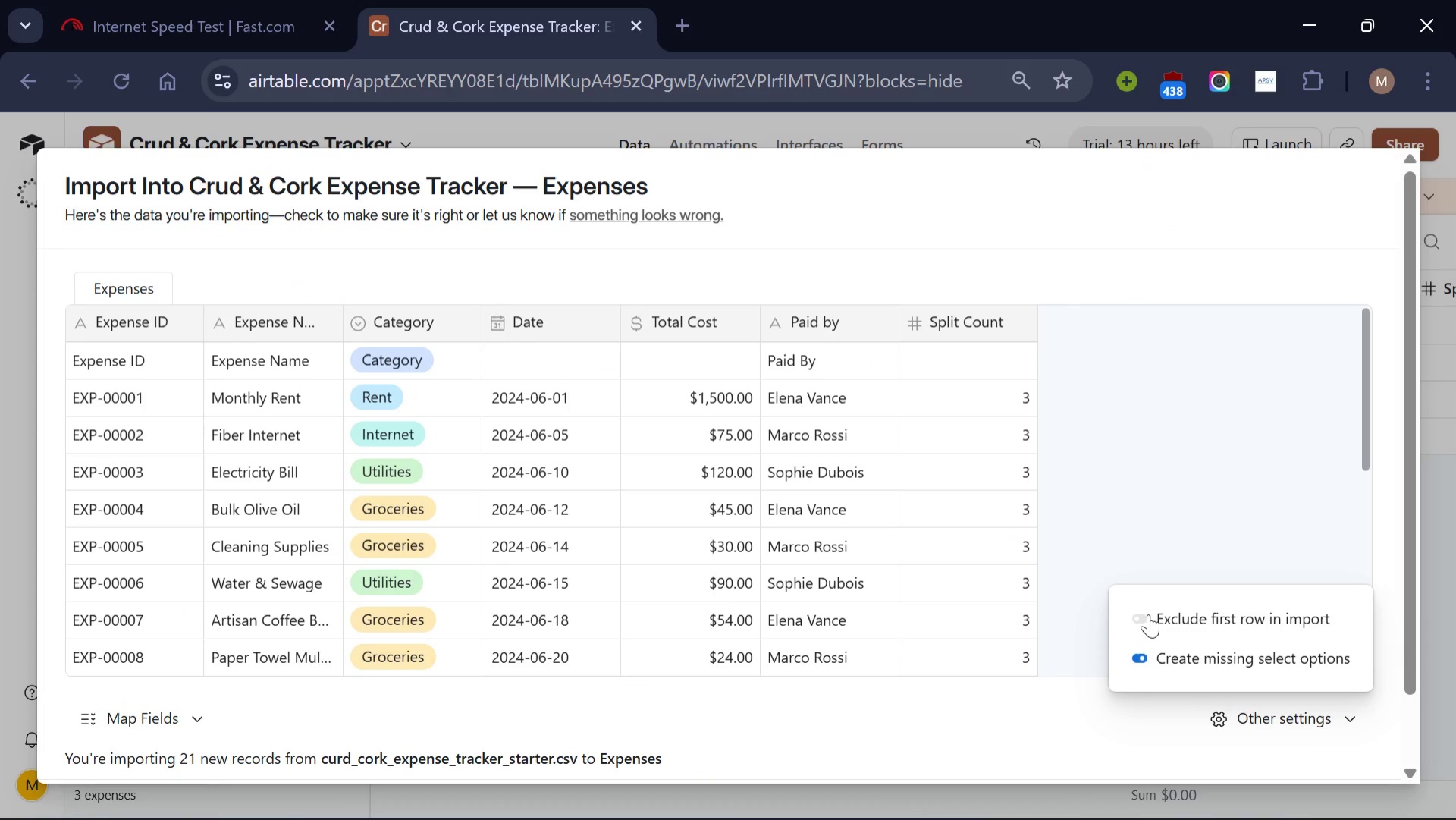 
left_click([1147, 614])
 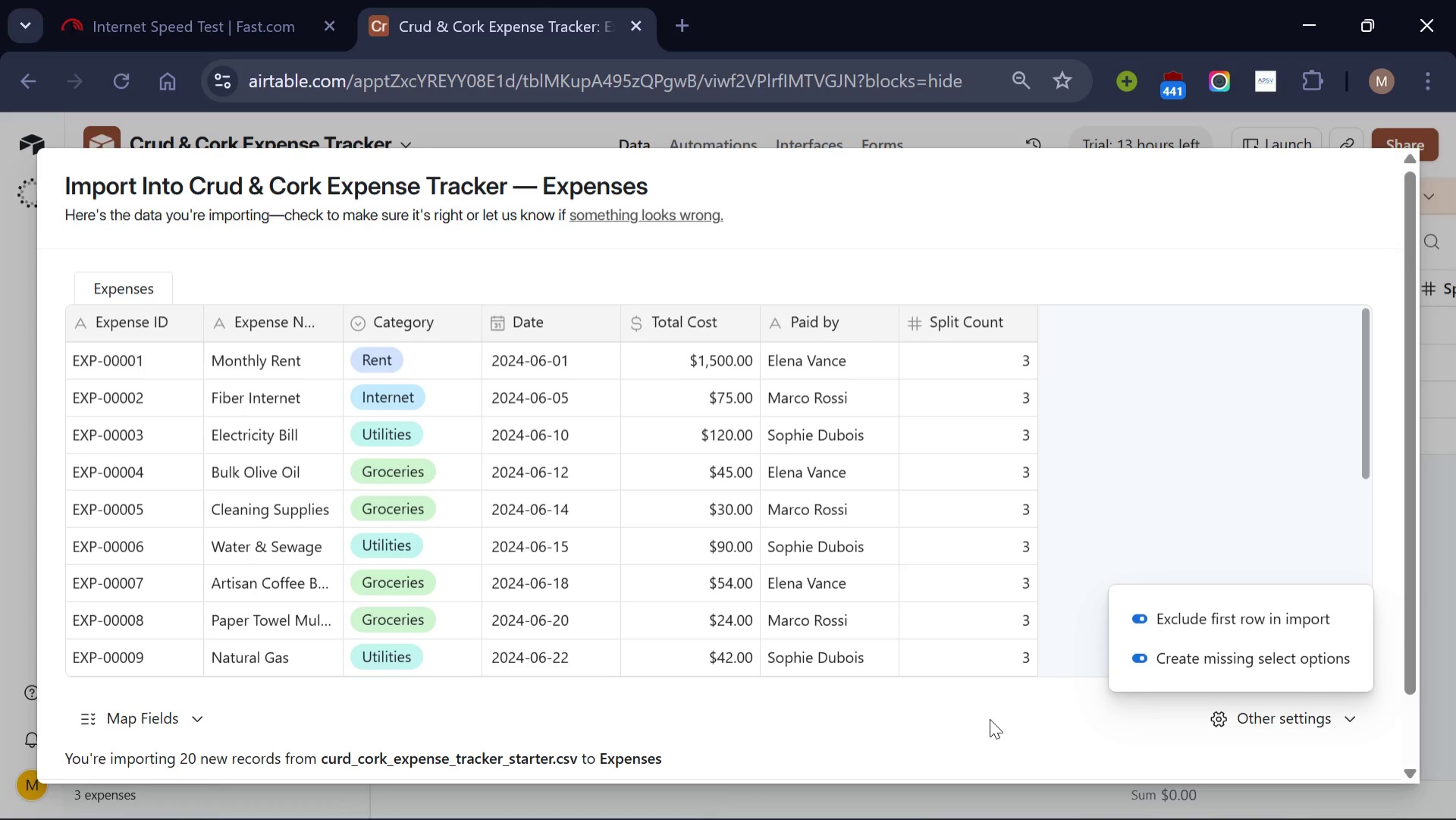 
left_click([990, 718])
 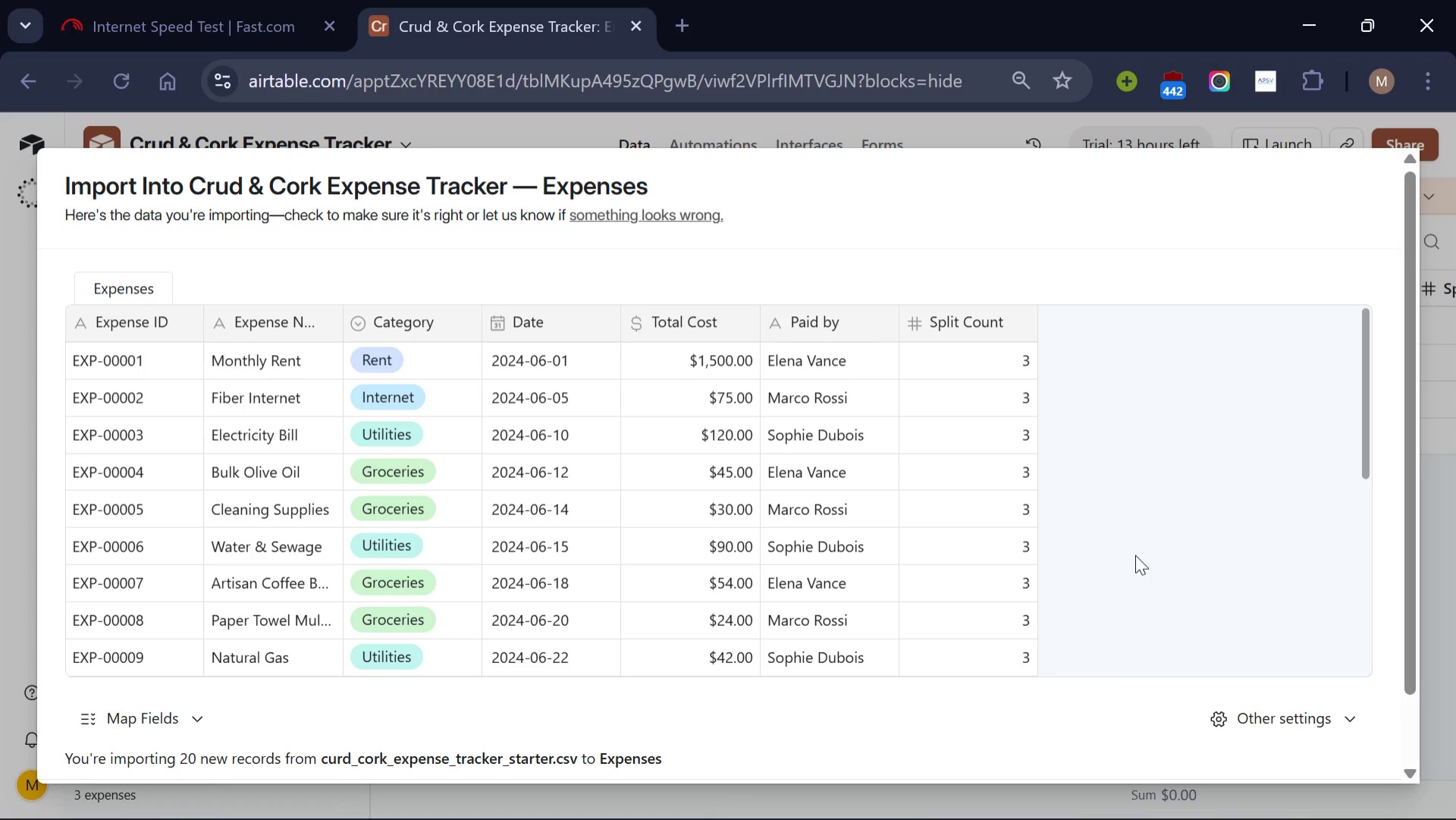 
scroll: coordinate [1135, 555], scroll_direction: none, amount: 0.0
 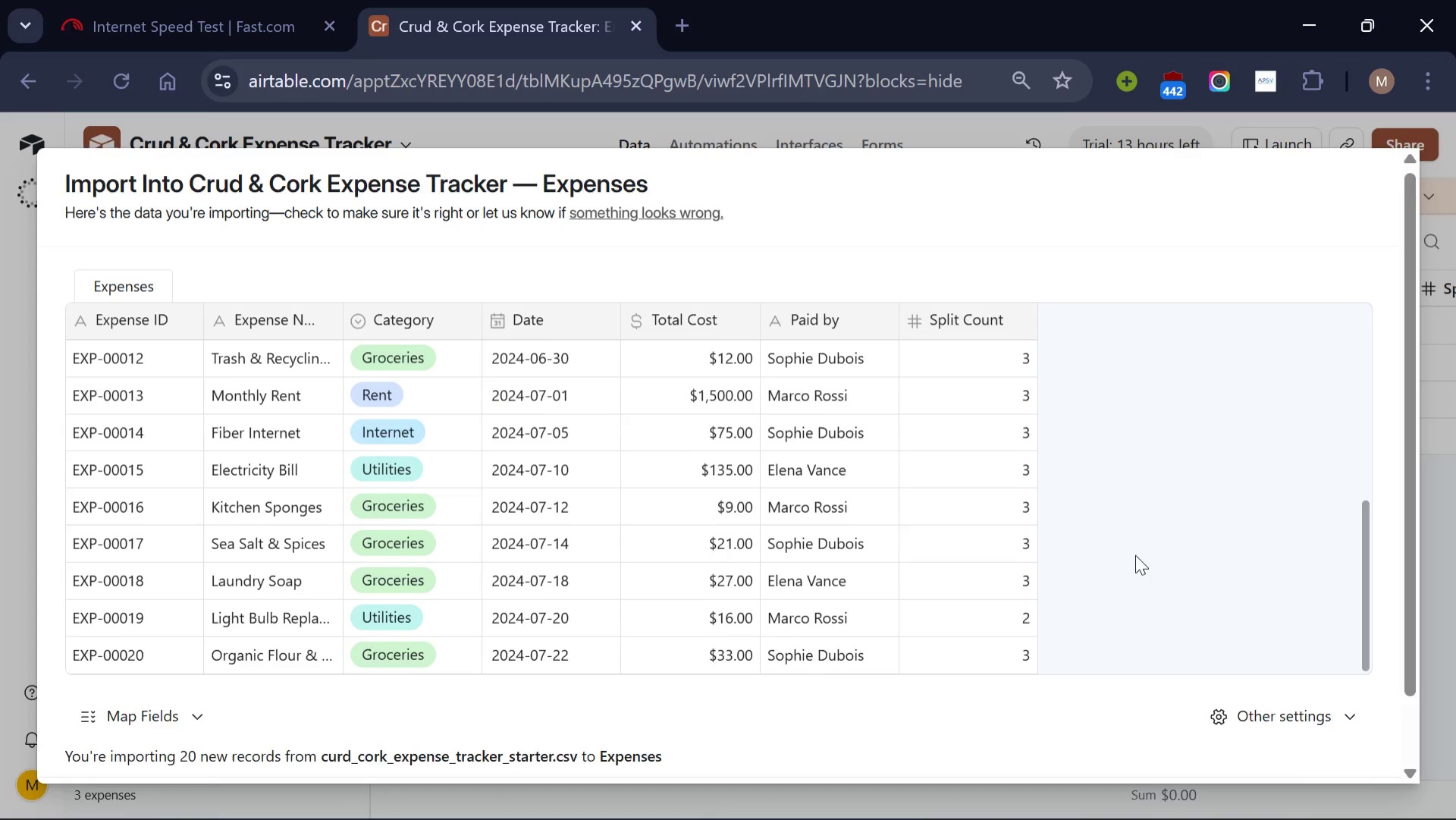 
scroll: coordinate [1135, 555], scroll_direction: down, amount: 6.0
 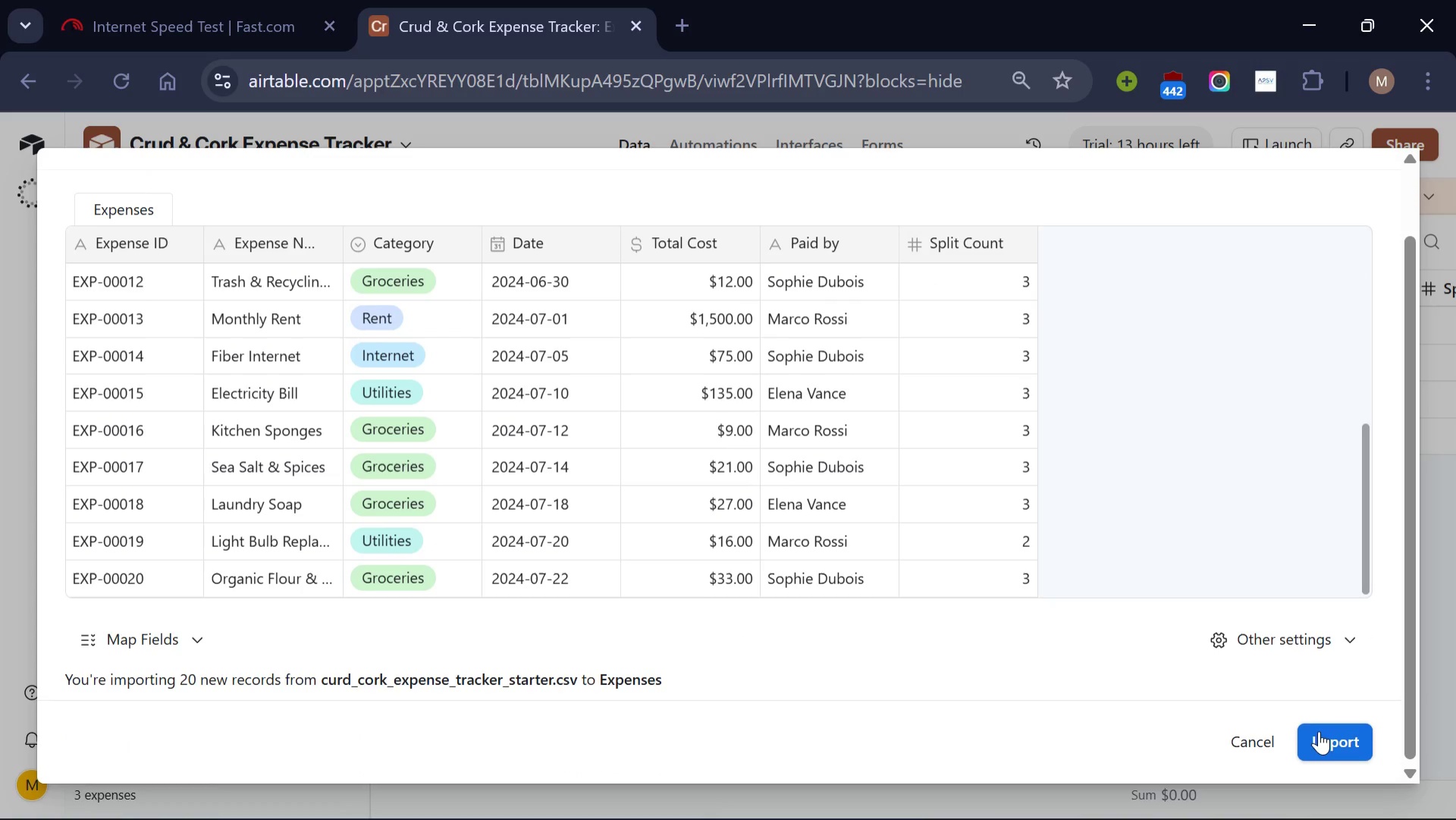 
double_click([1319, 730])
 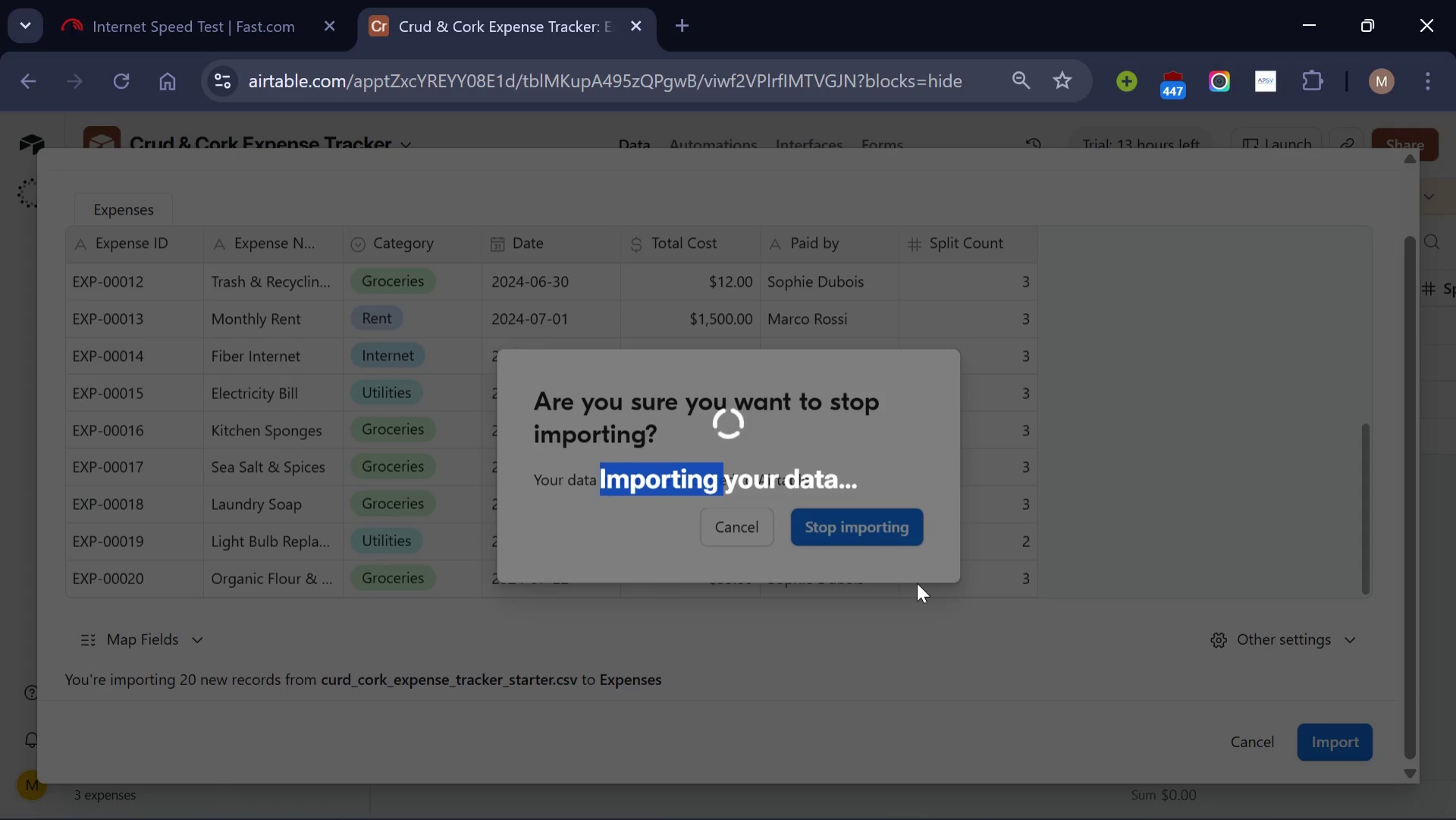 
left_click([917, 583])
 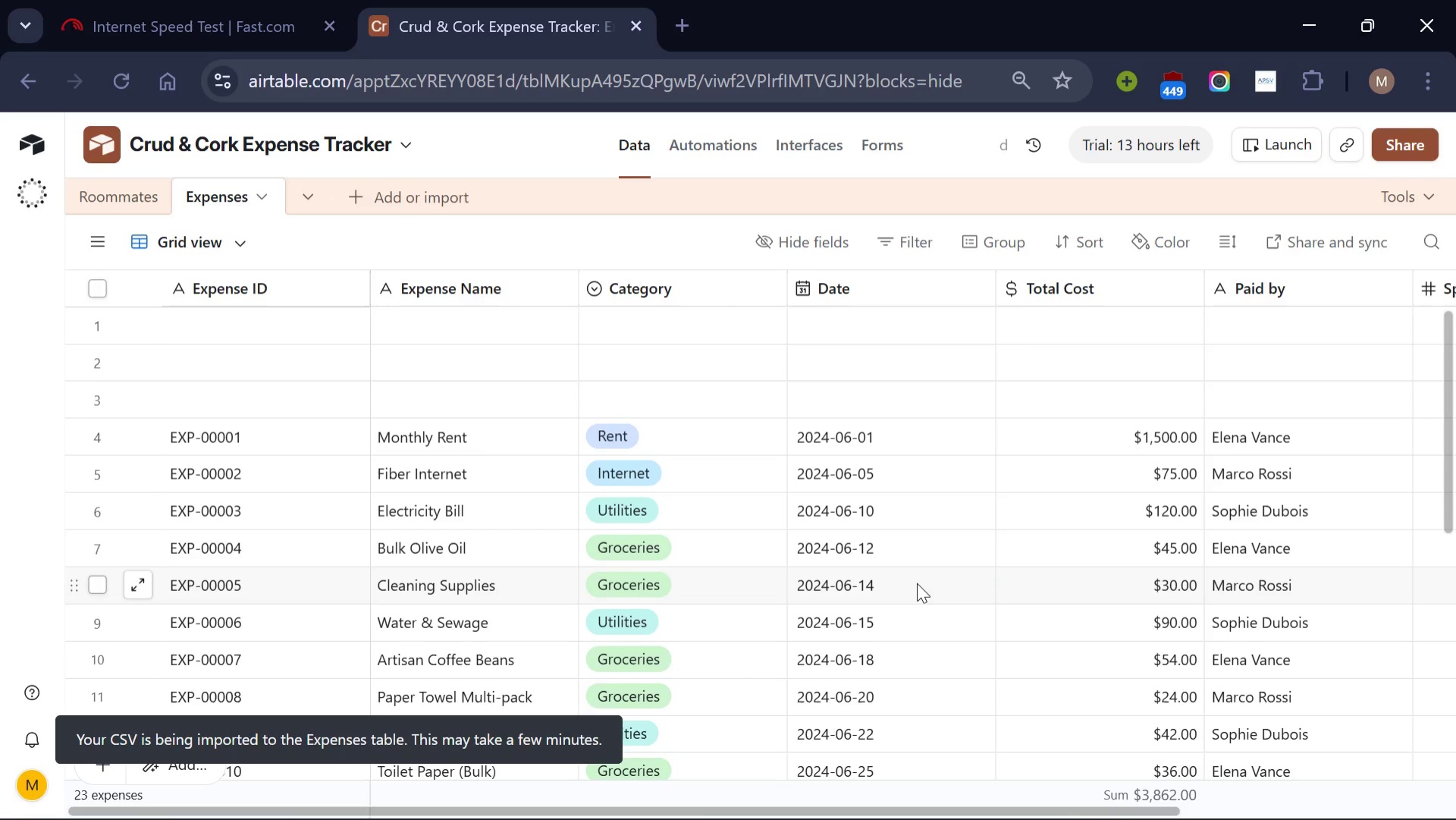 
wait(10.44)
 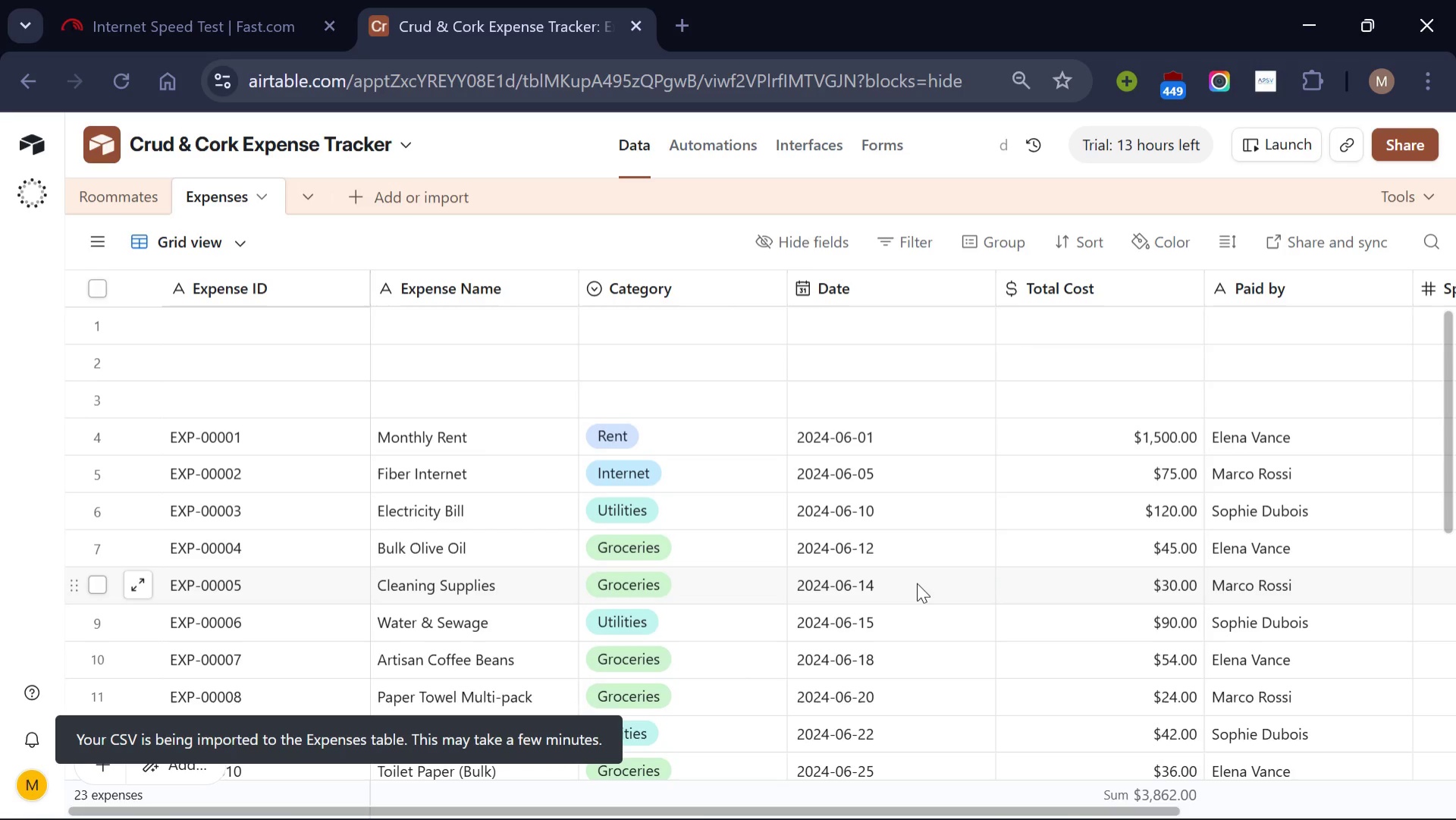 
left_click([94, 400])
 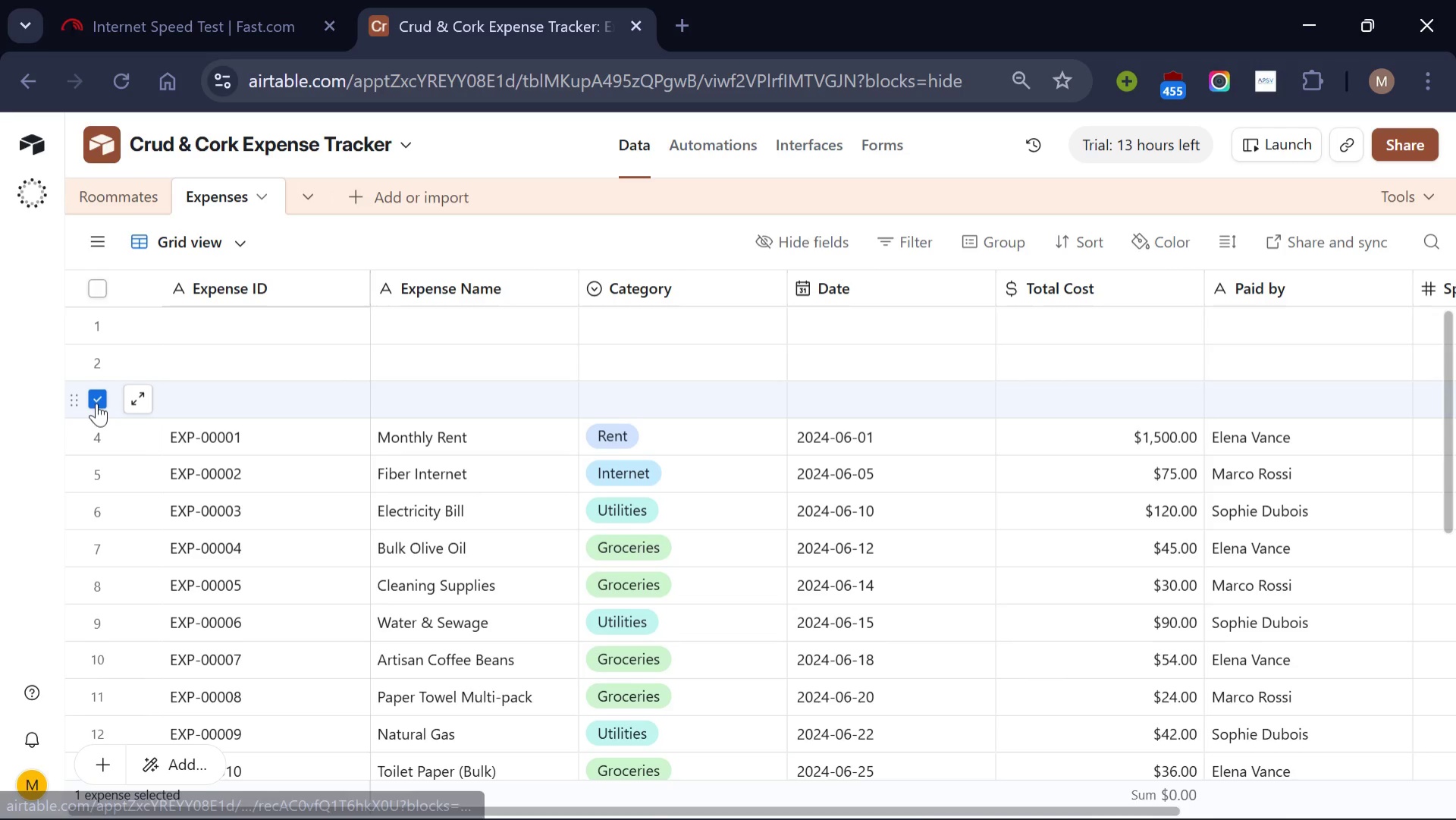 
right_click([96, 403])
 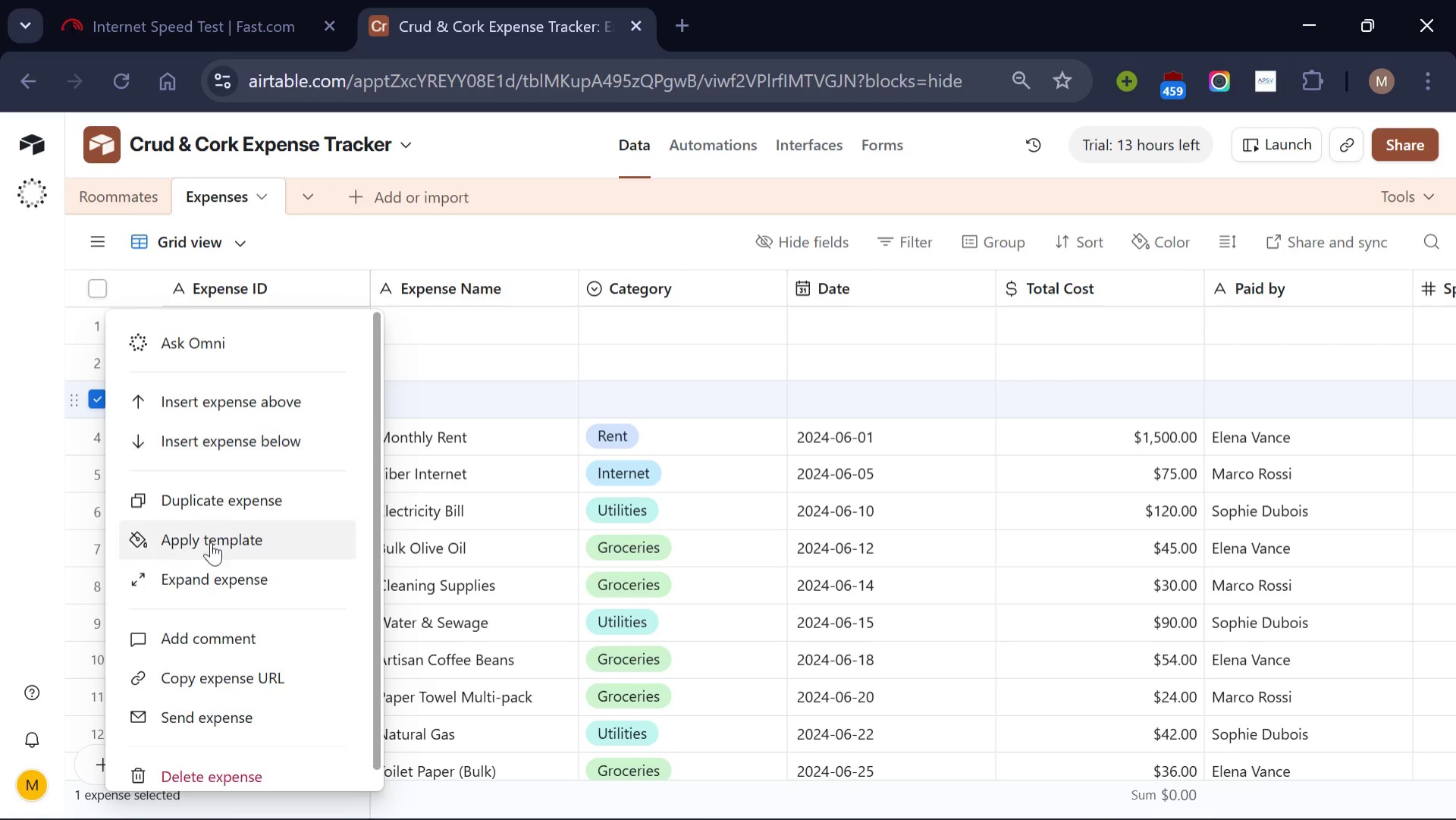 
scroll: coordinate [253, 689], scroll_direction: down, amount: 1.0
 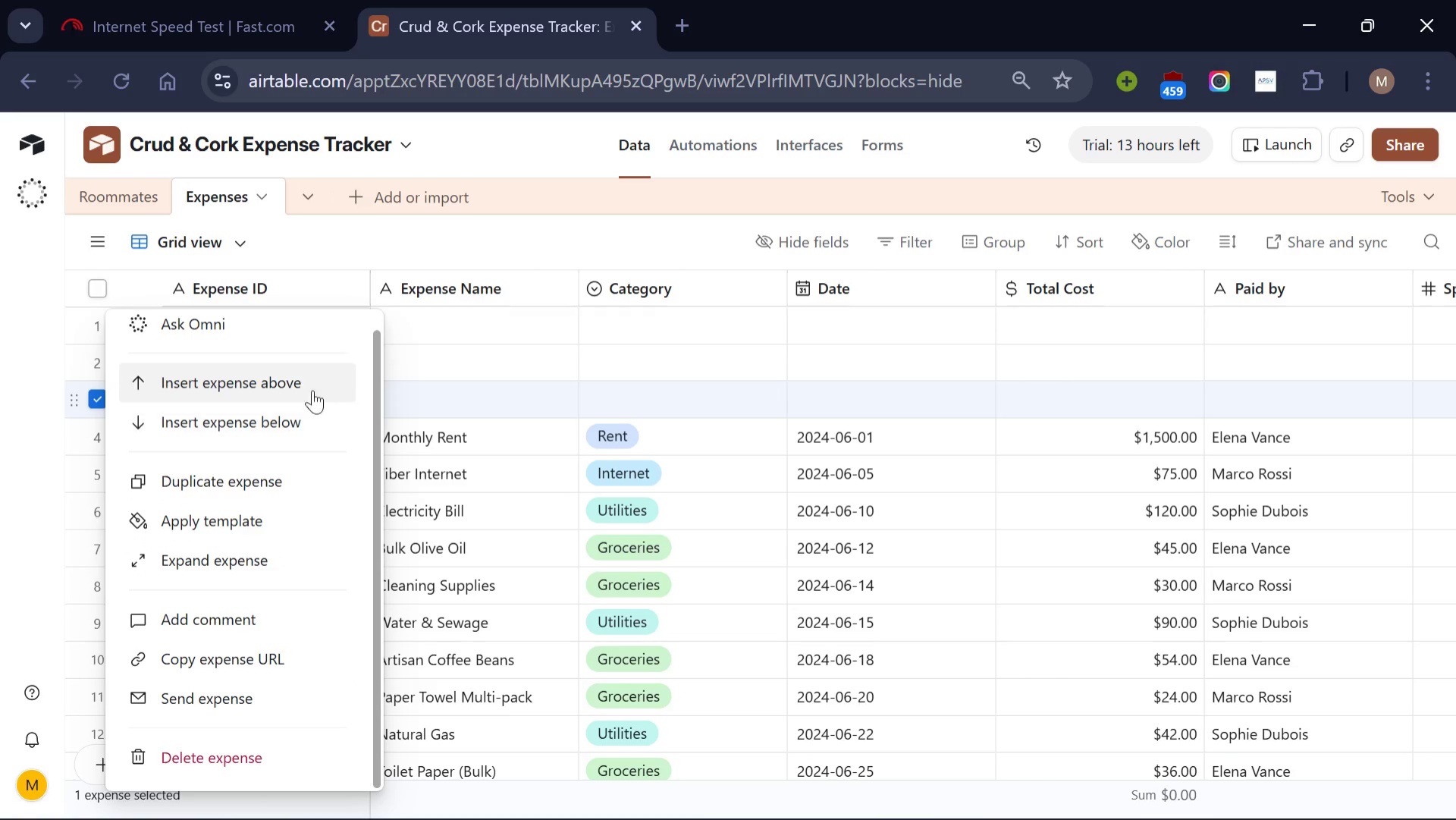 
left_click([420, 358])
 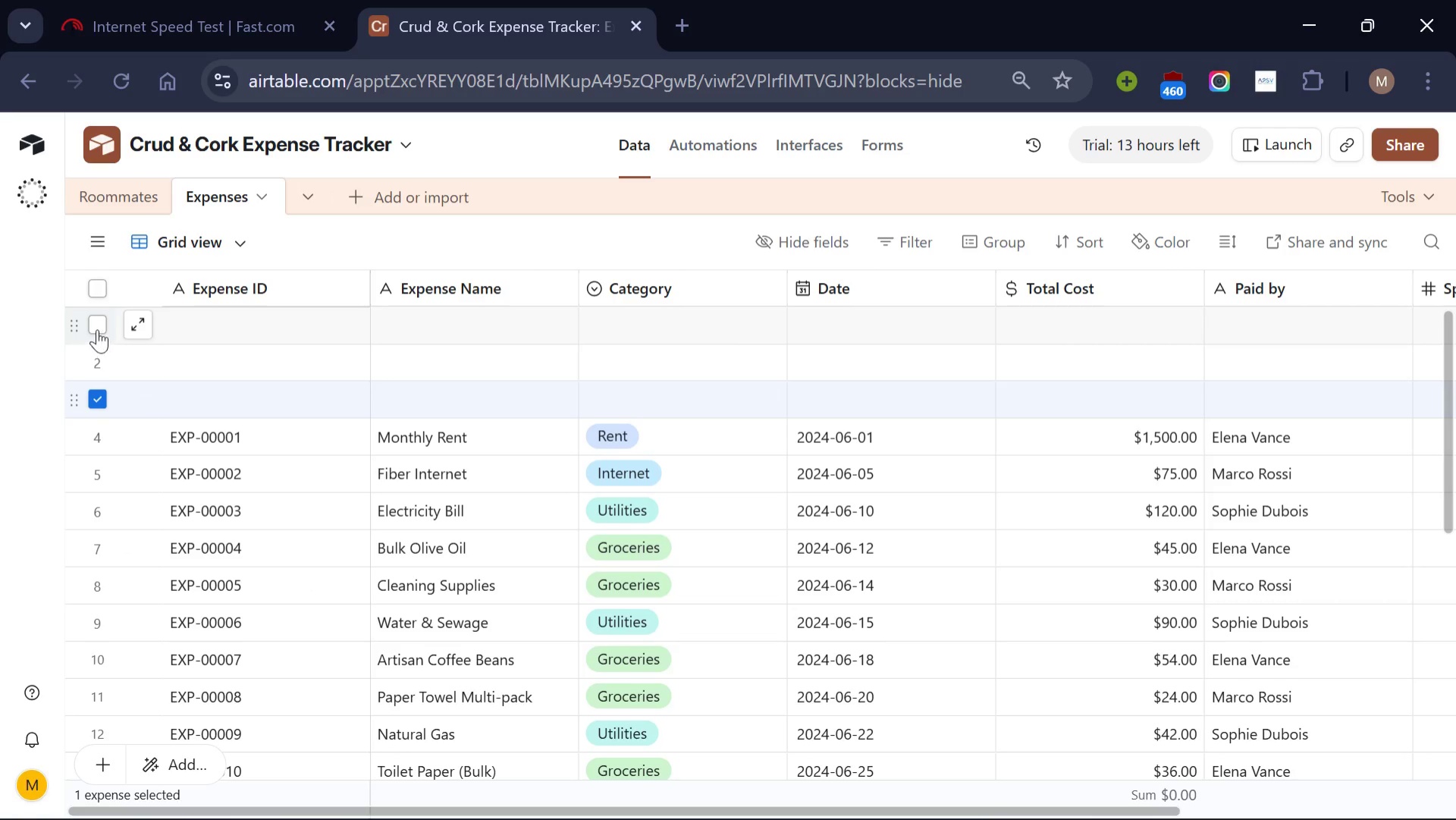 
left_click([97, 329])
 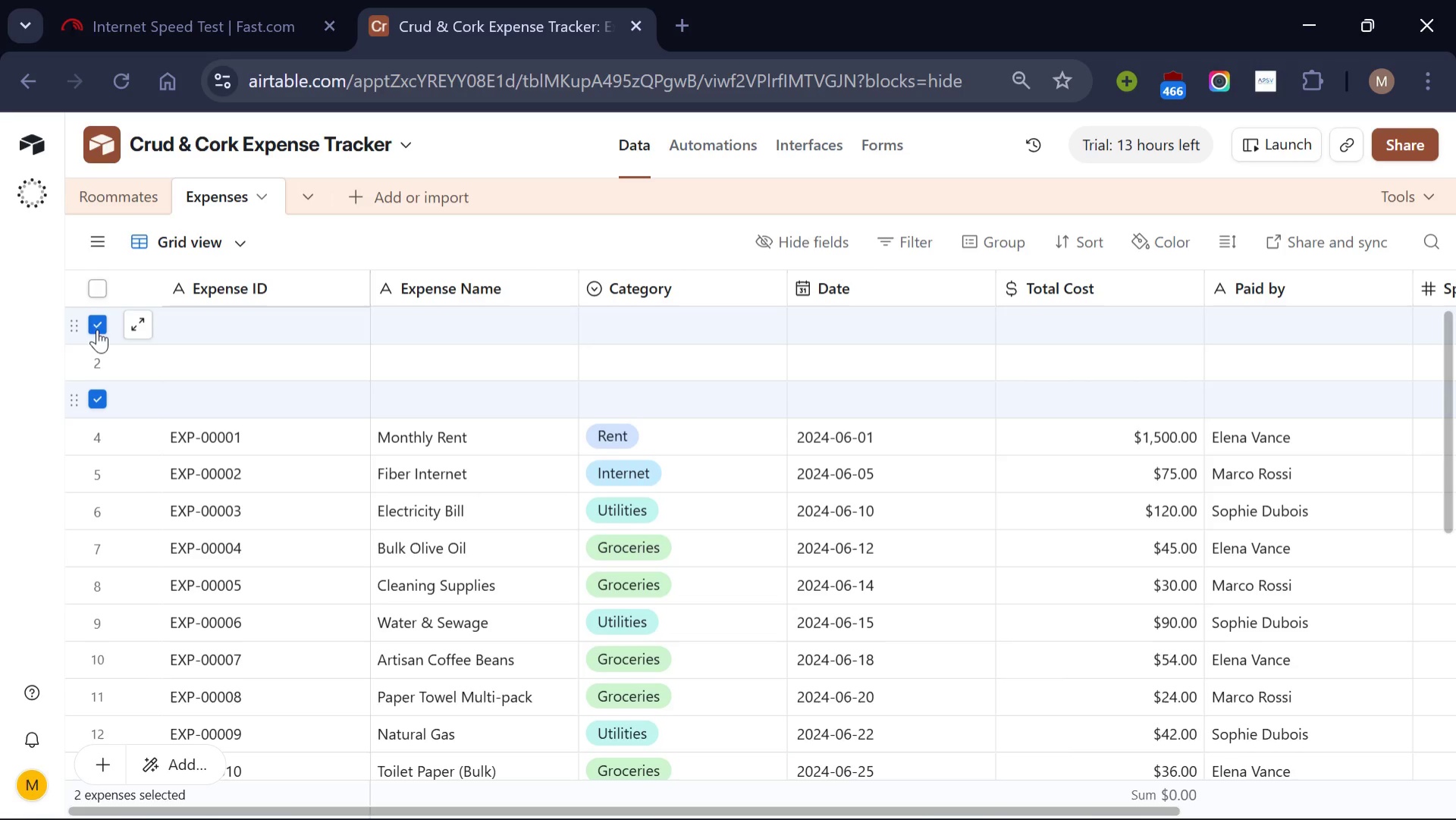 
left_click([97, 329])
 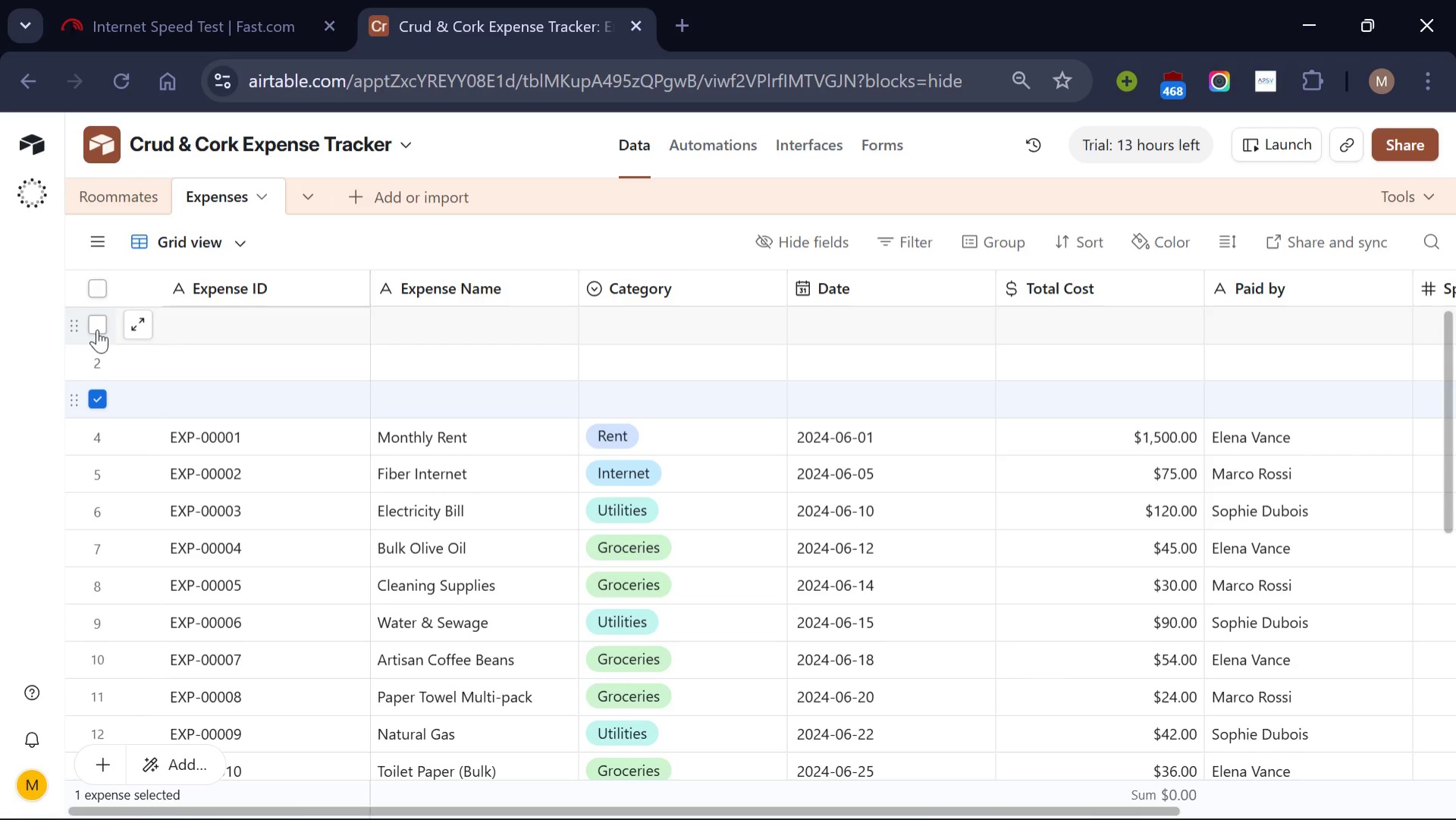 
left_click([97, 329])
 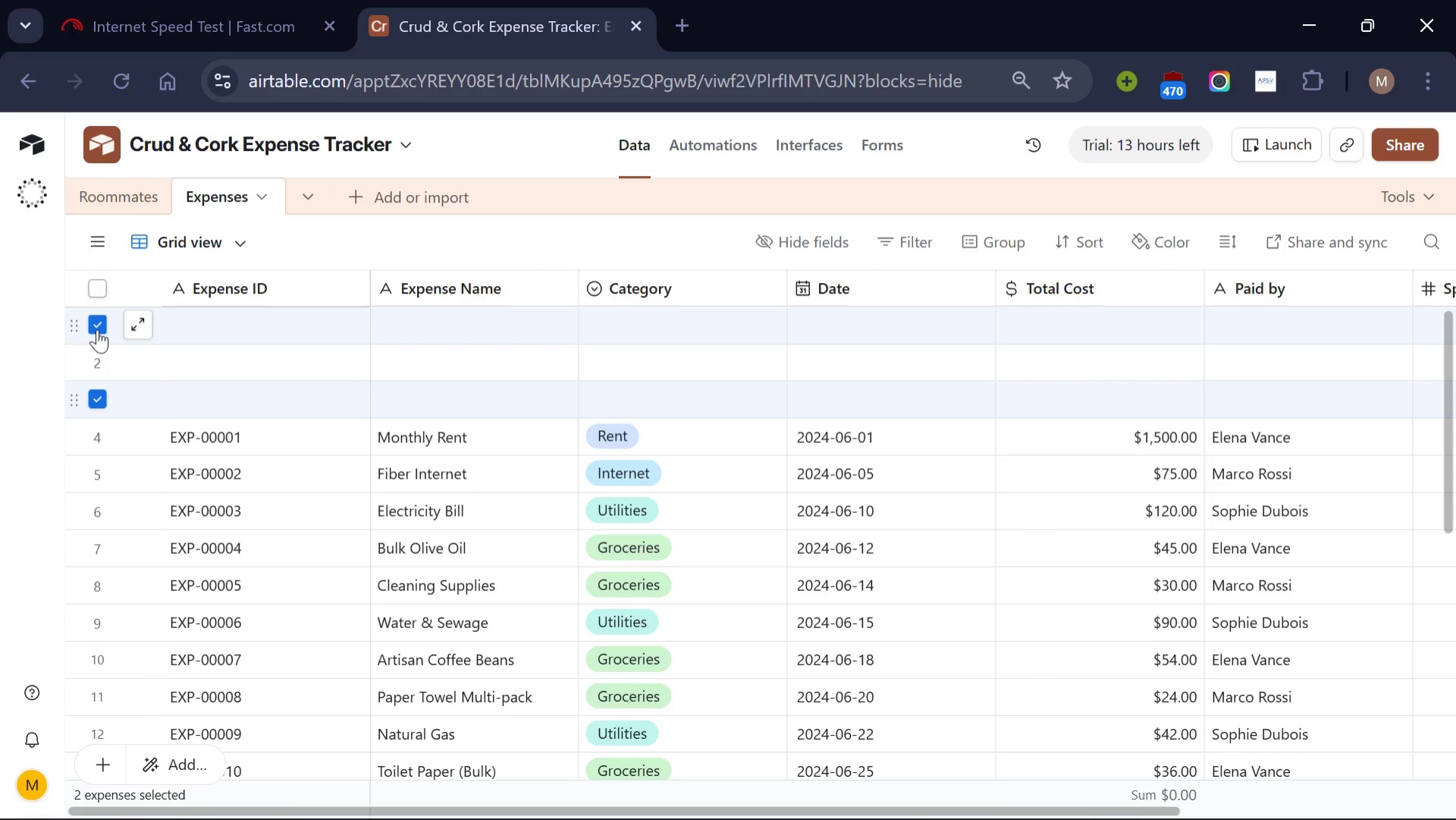 
right_click([97, 329])
 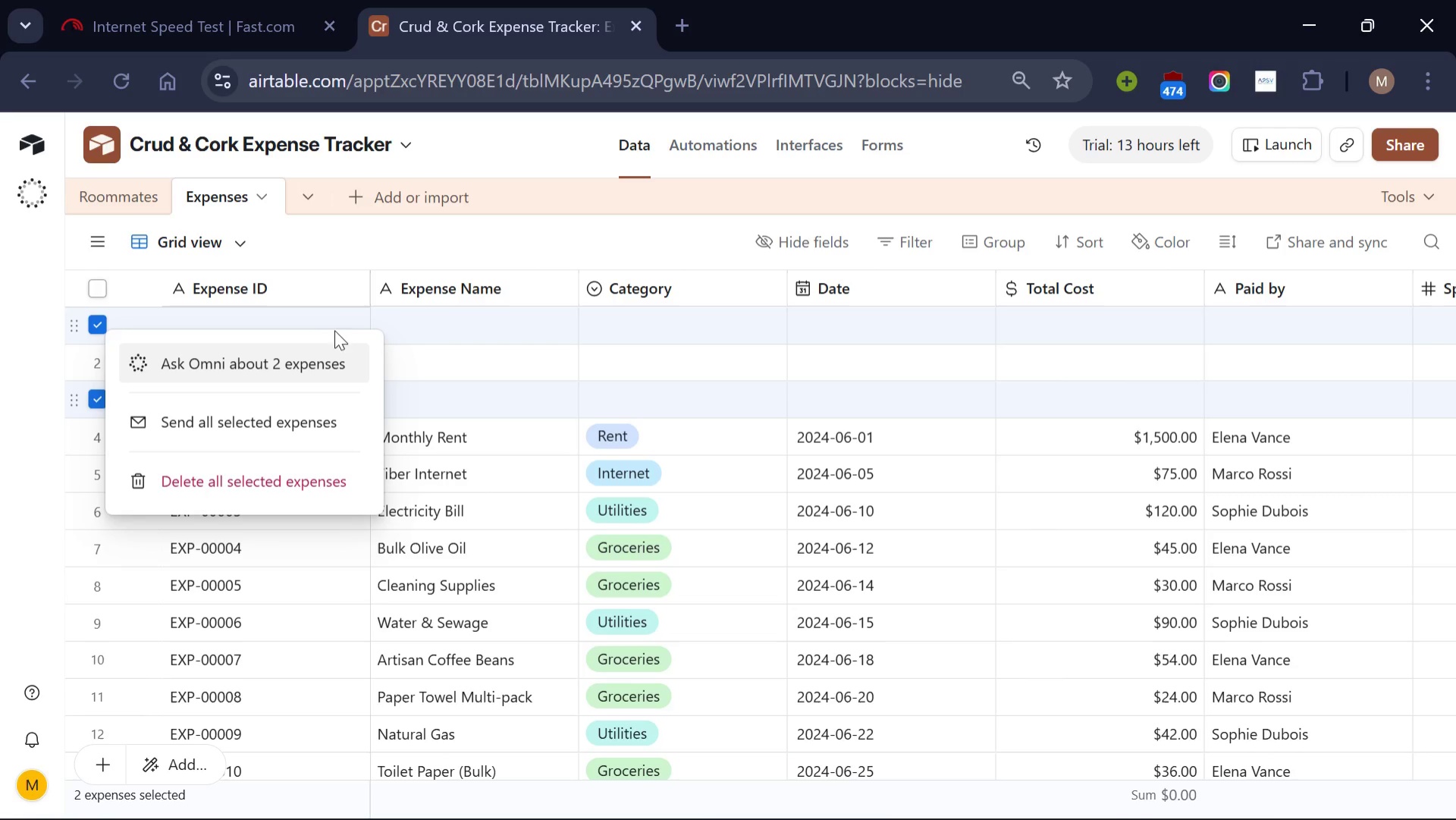 
left_click([336, 320])
 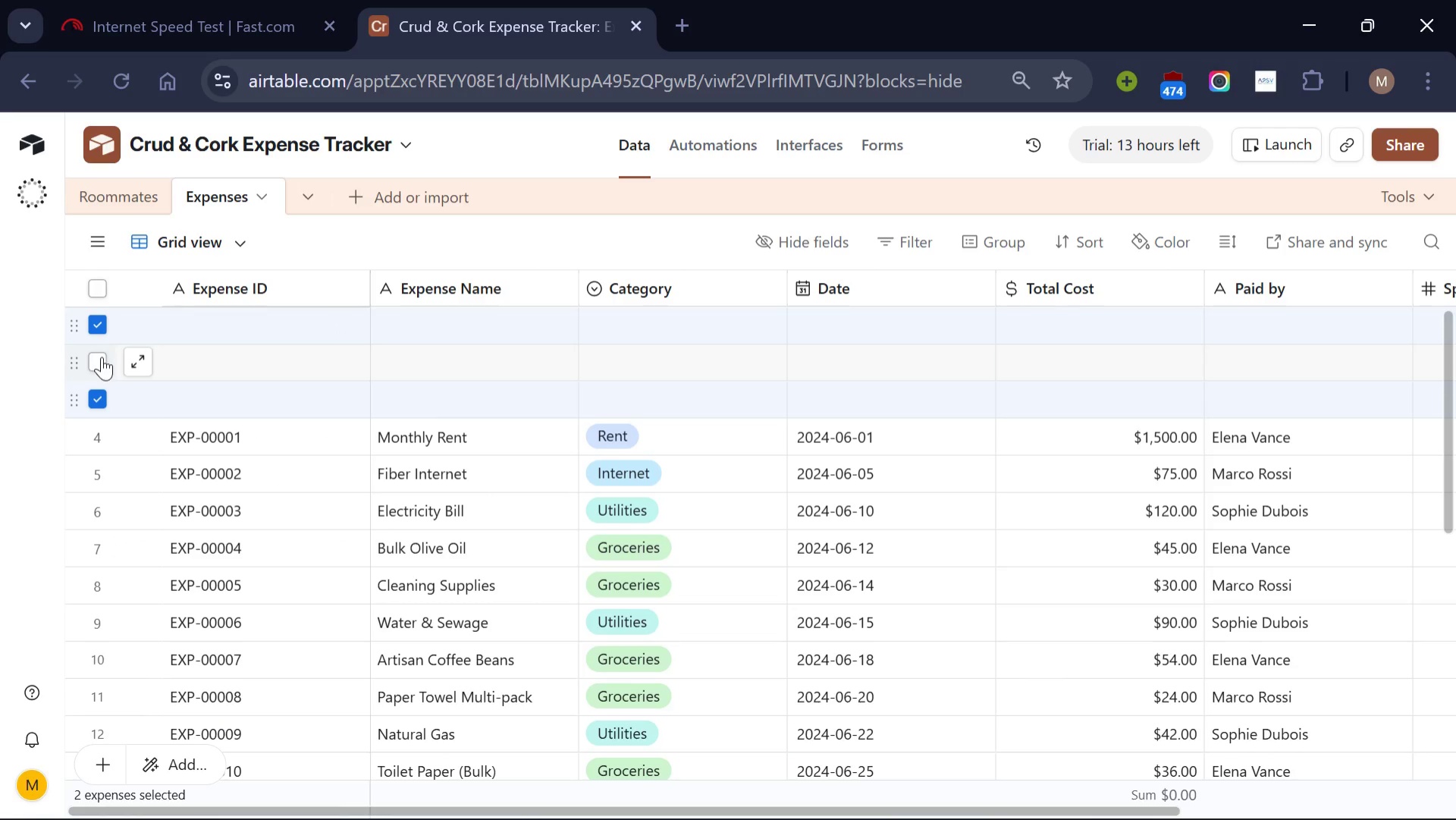 
left_click([102, 357])
 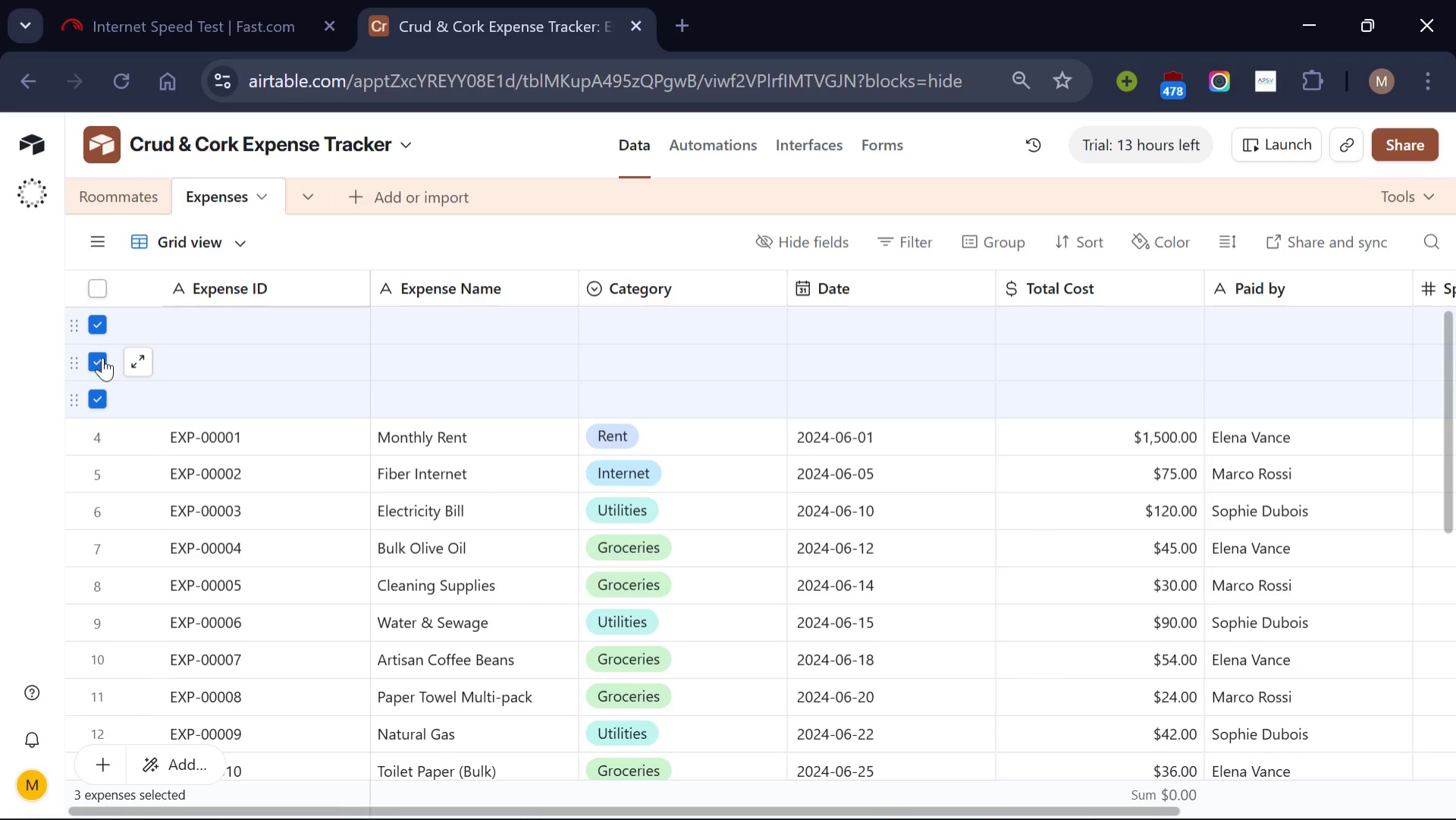 
right_click([102, 357])
 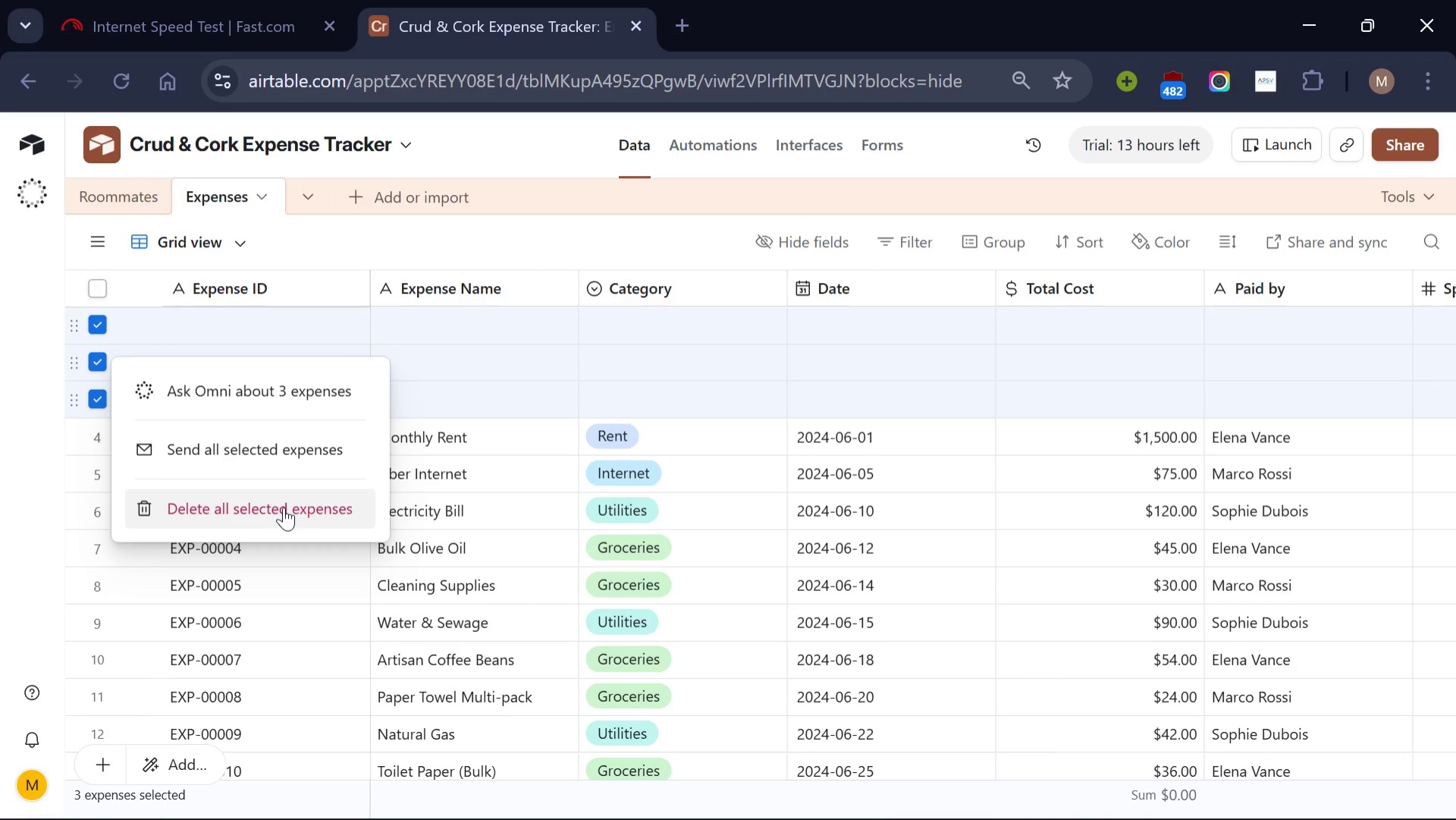 
left_click([284, 507])
 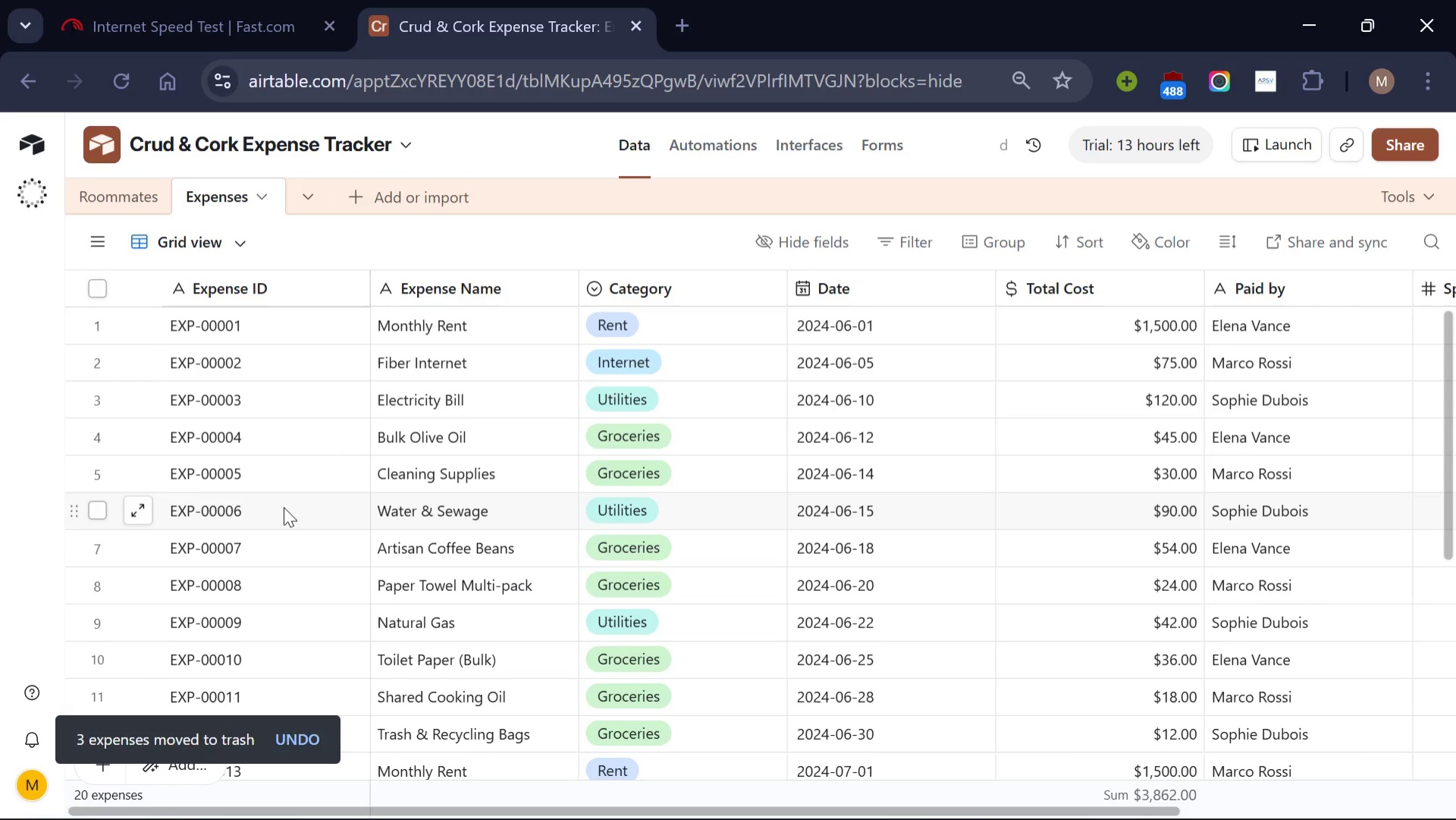 
wait(6.52)
 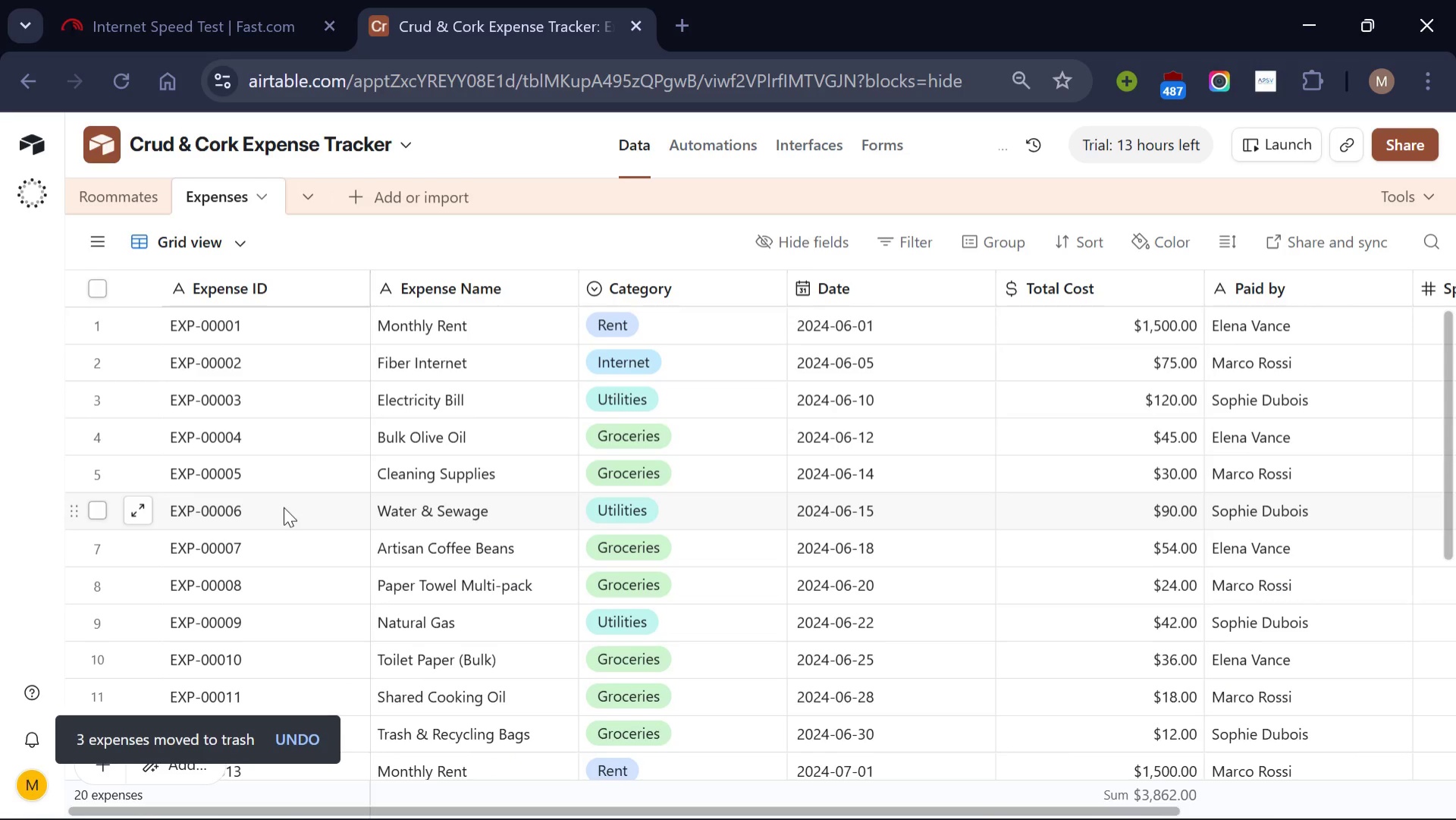 
scroll: coordinate [504, 566], scroll_direction: down, amount: 3.0
 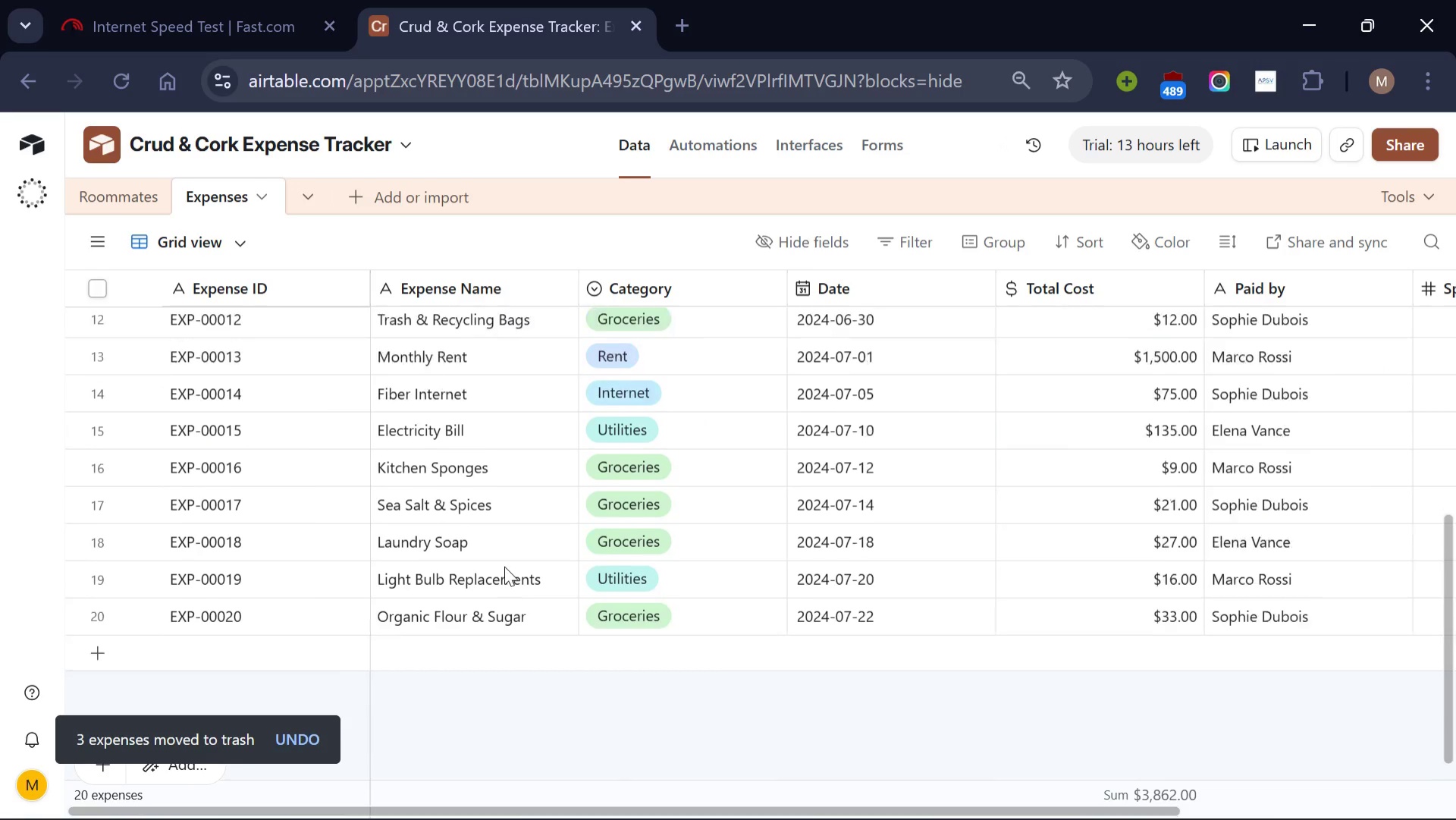 
scroll: coordinate [504, 566], scroll_direction: up, amount: 1.0
 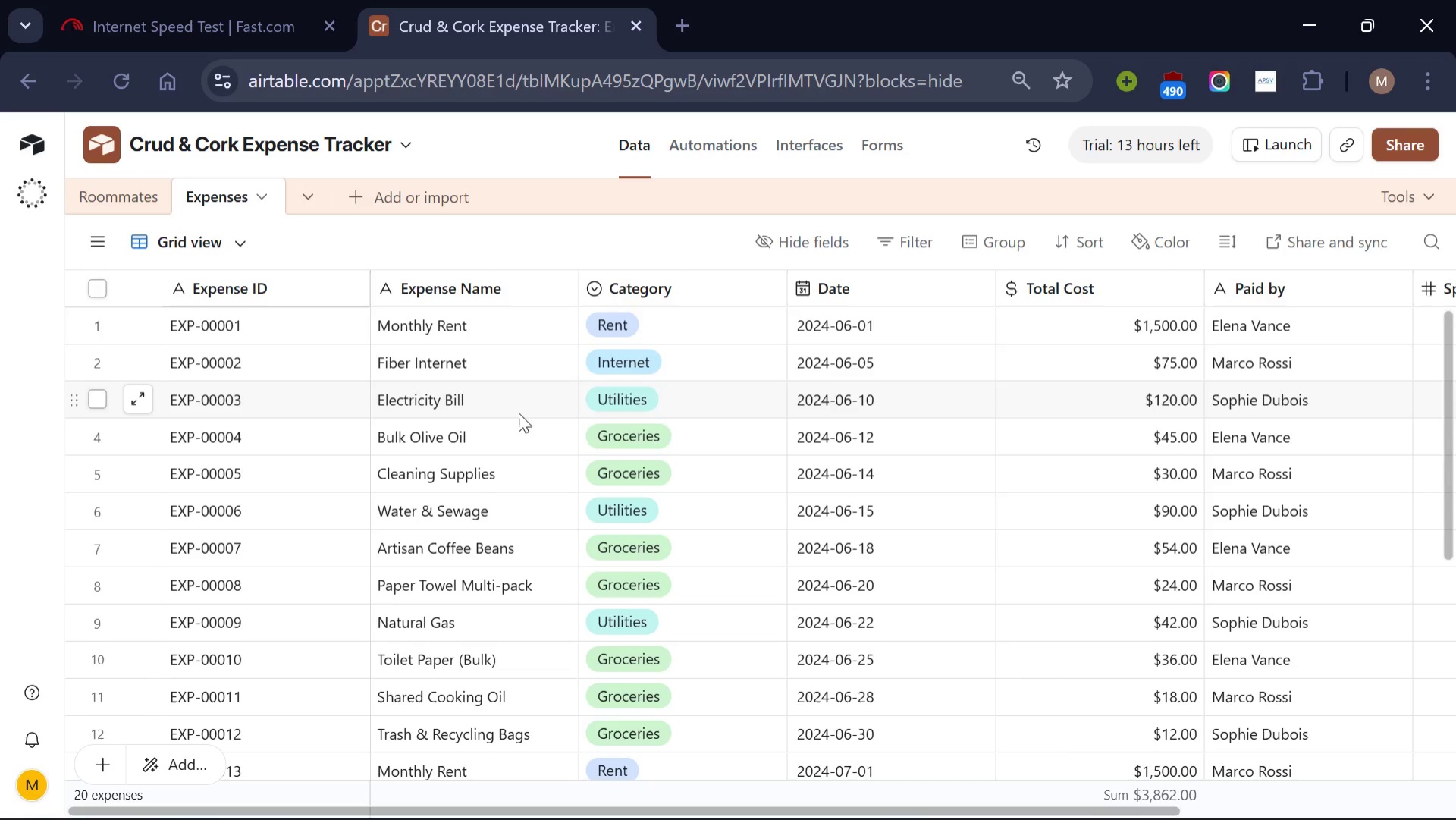 
scroll: coordinate [528, 504], scroll_direction: down, amount: 1.0
 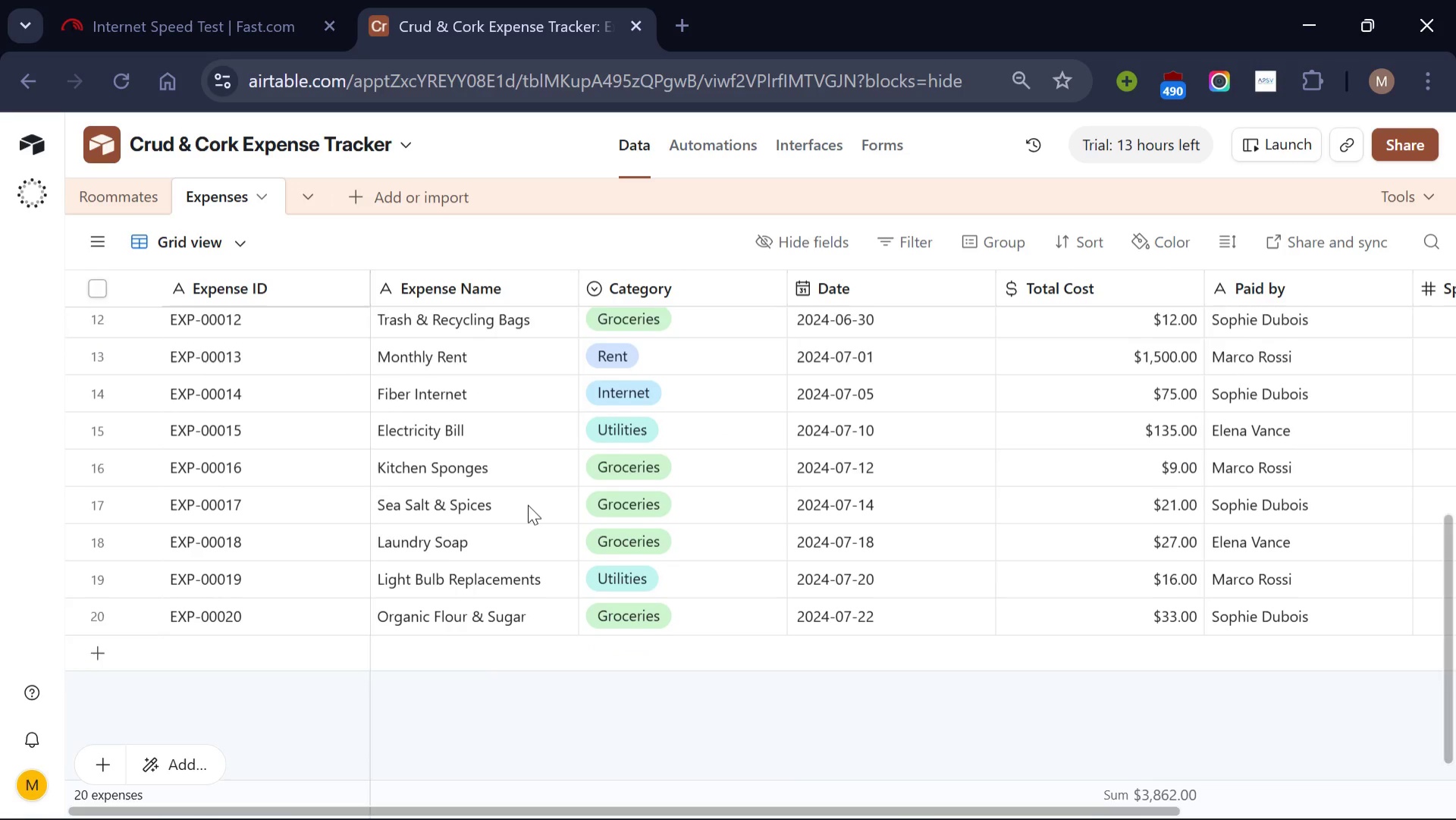 
scroll: coordinate [528, 504], scroll_direction: up, amount: 8.0
 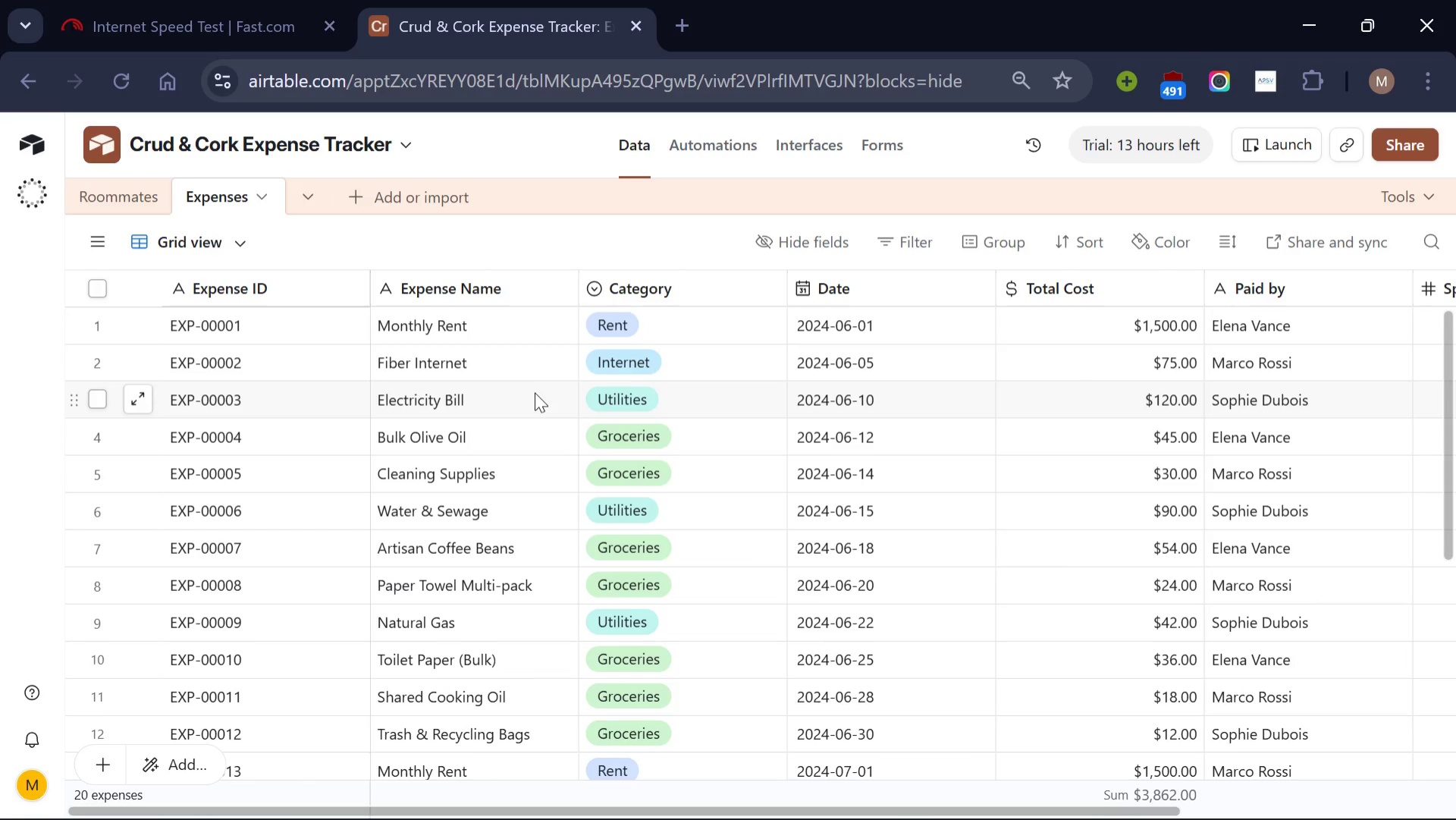 
wait(7.98)
 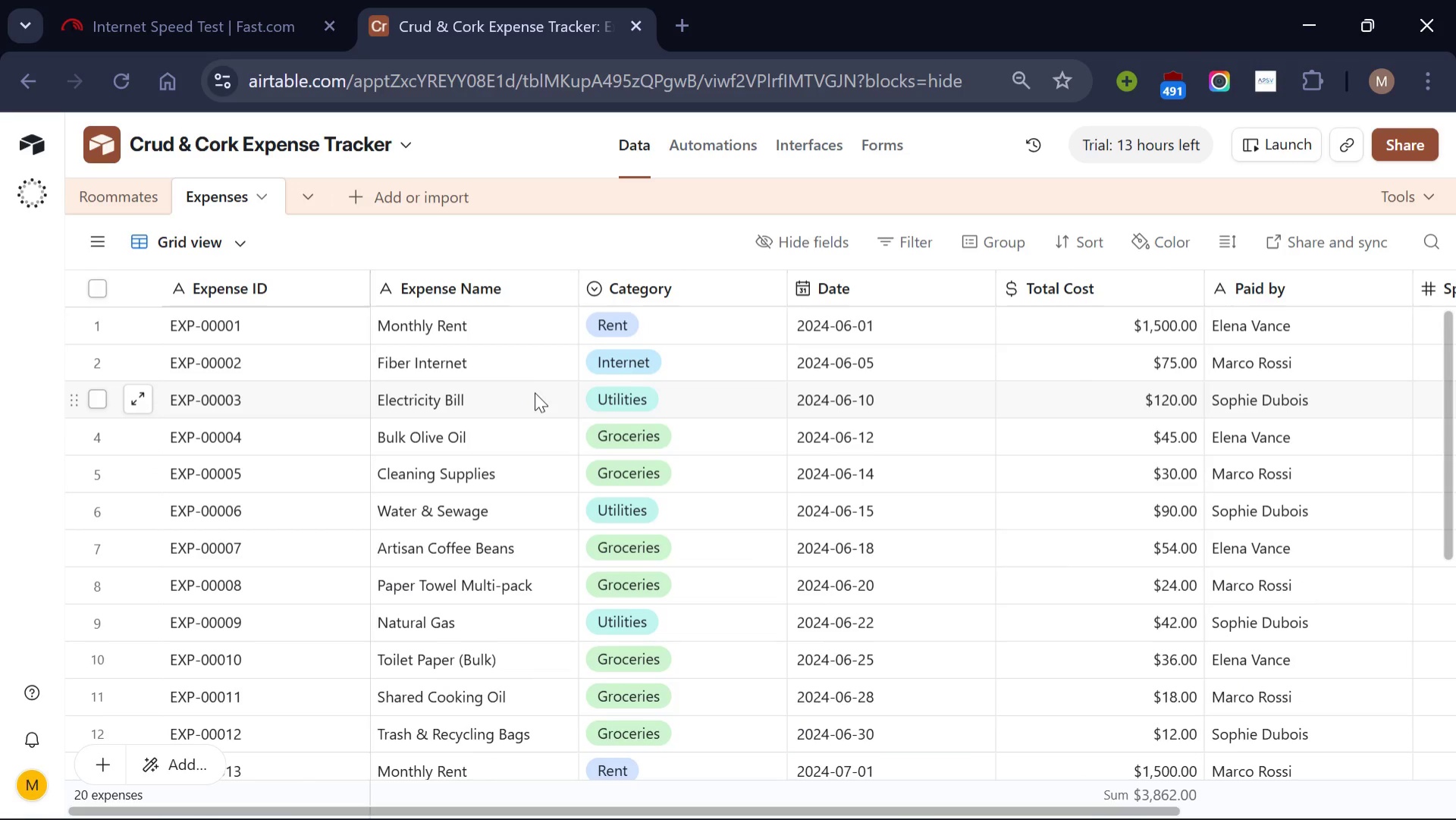 
scroll: coordinate [694, 361], scroll_direction: none, amount: 0.0
 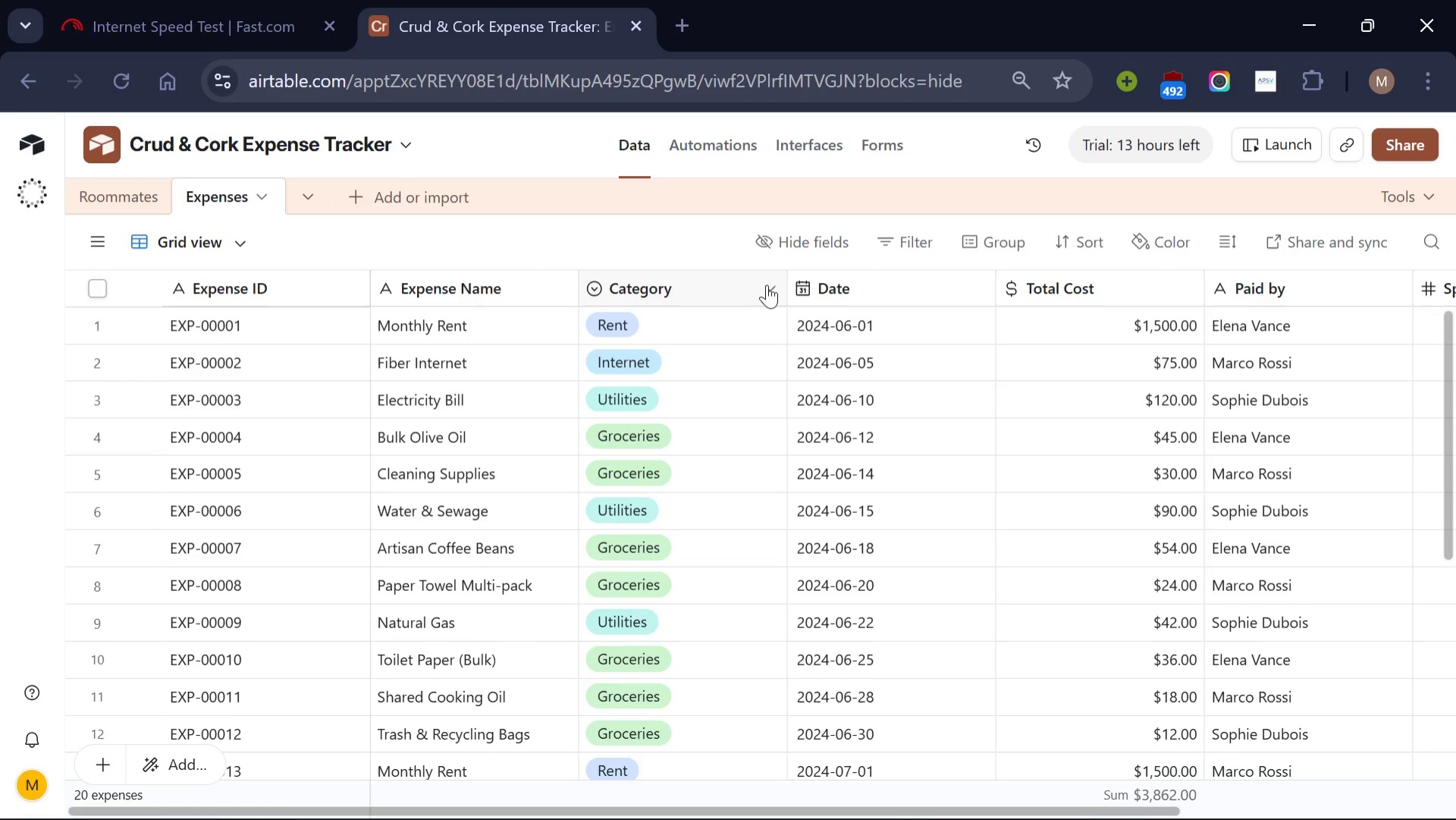 
left_click([770, 284])
 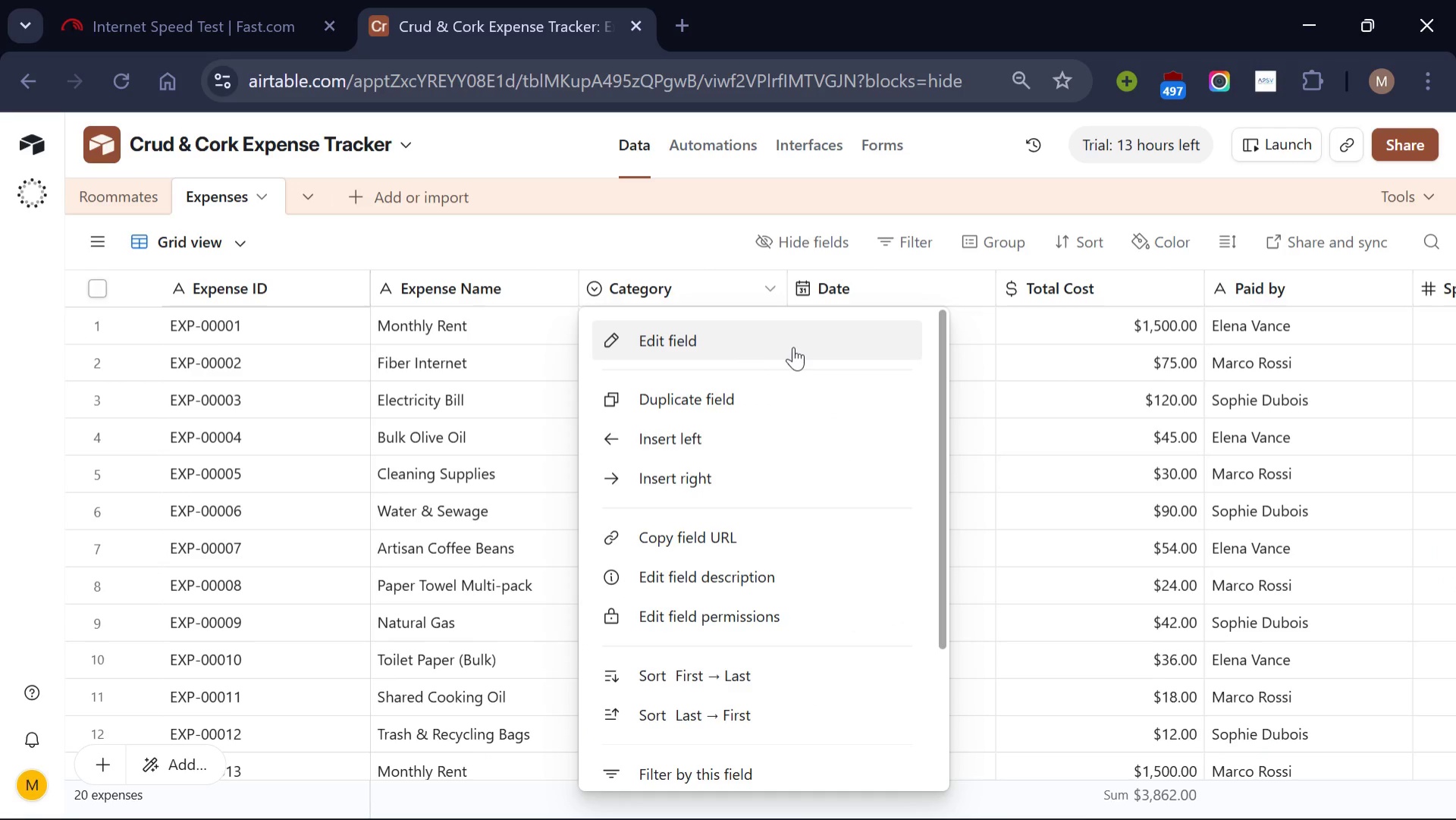 
left_click([793, 347])
 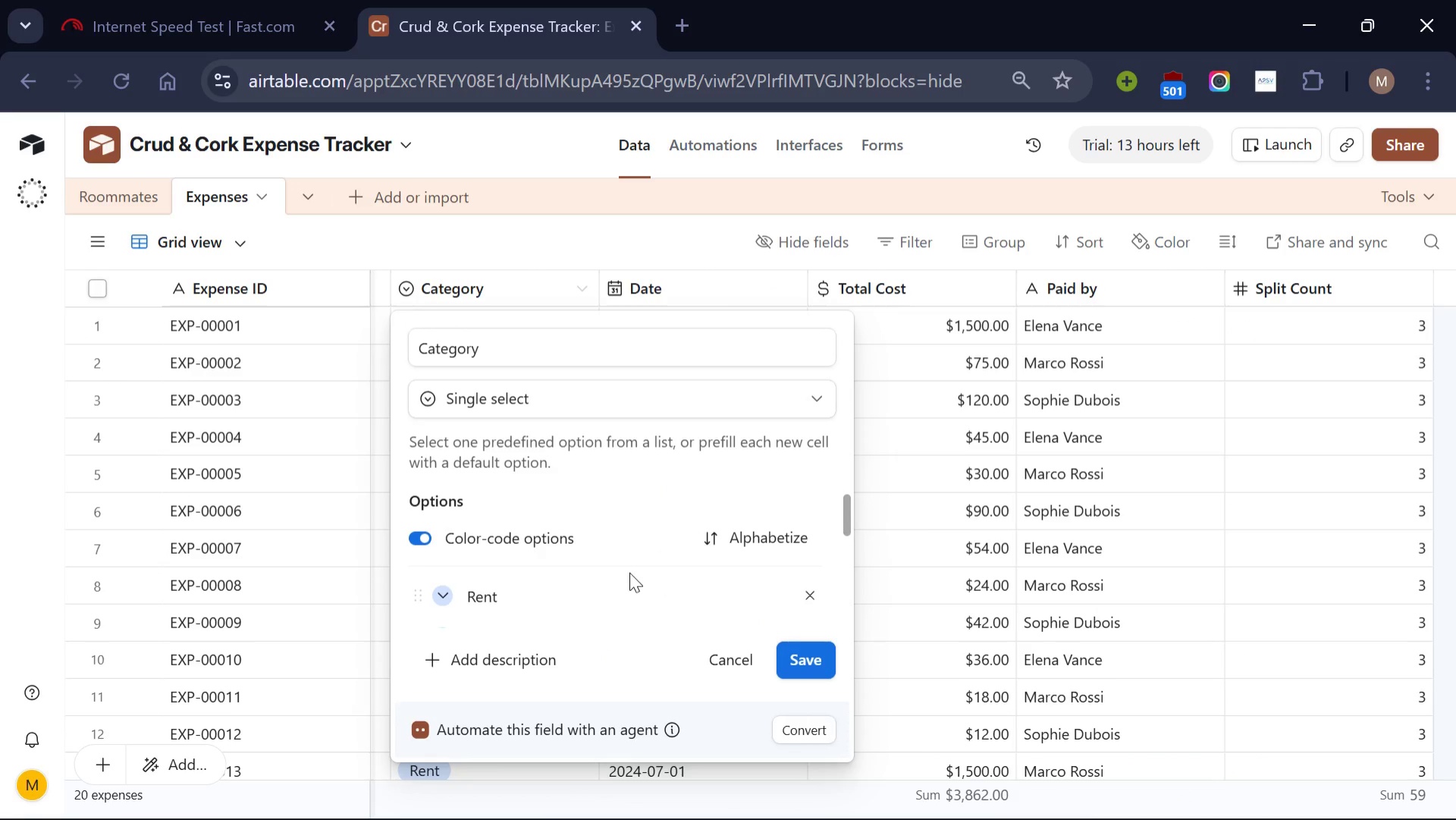 
scroll: coordinate [629, 572], scroll_direction: none, amount: 0.0
 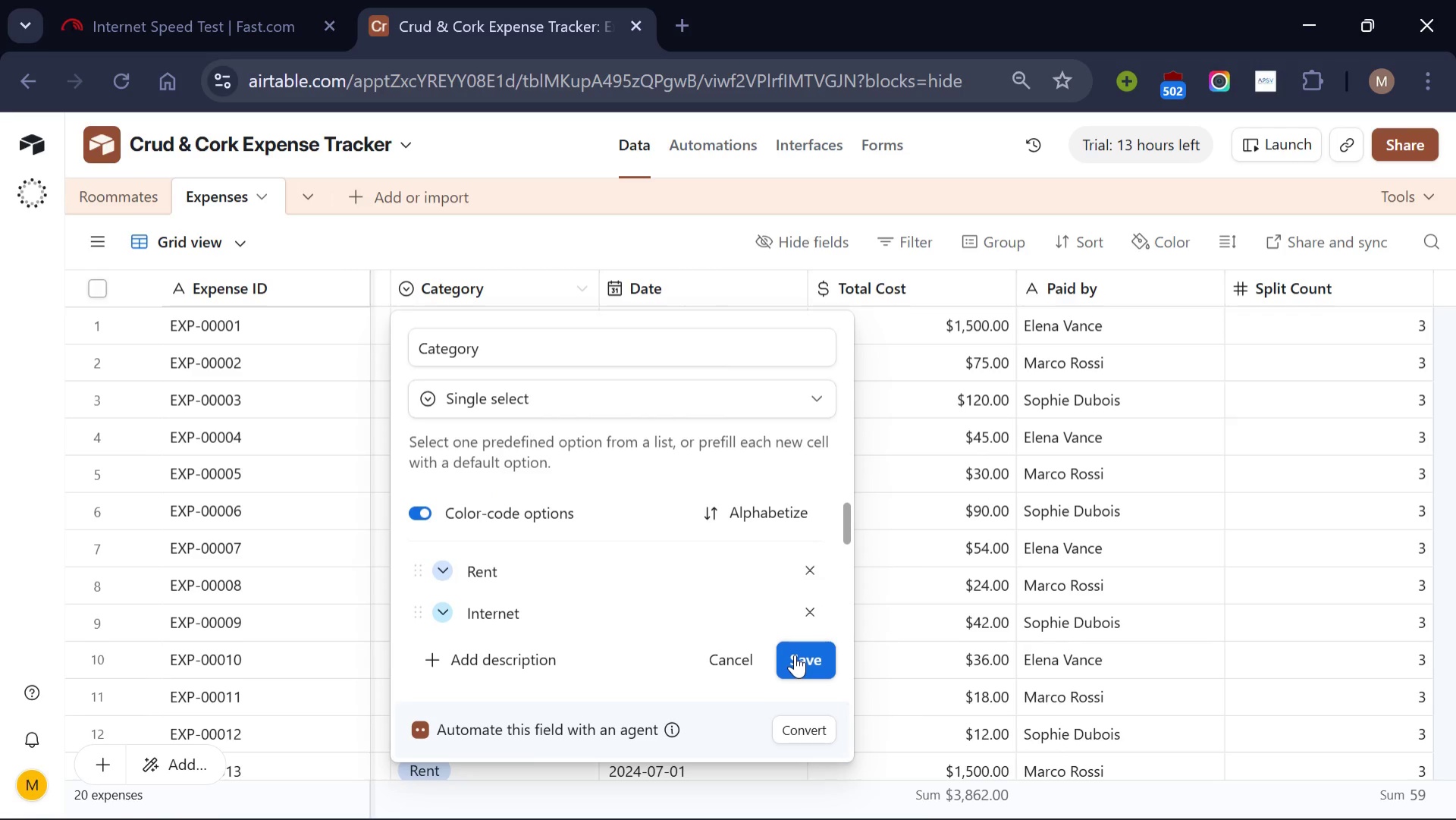 
left_click([795, 654])
 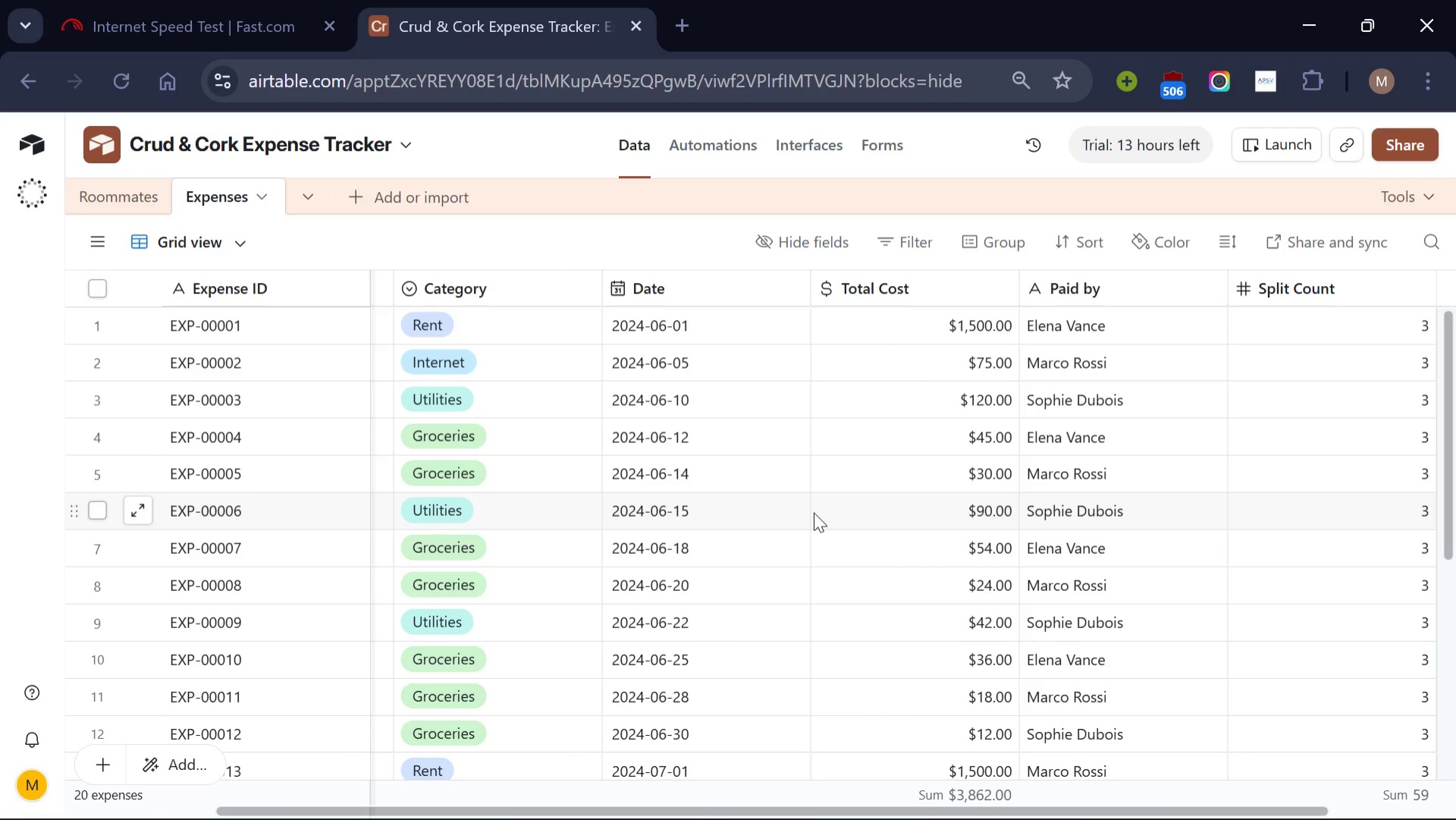 
scroll: coordinate [814, 511], scroll_direction: up, amount: 4.0
 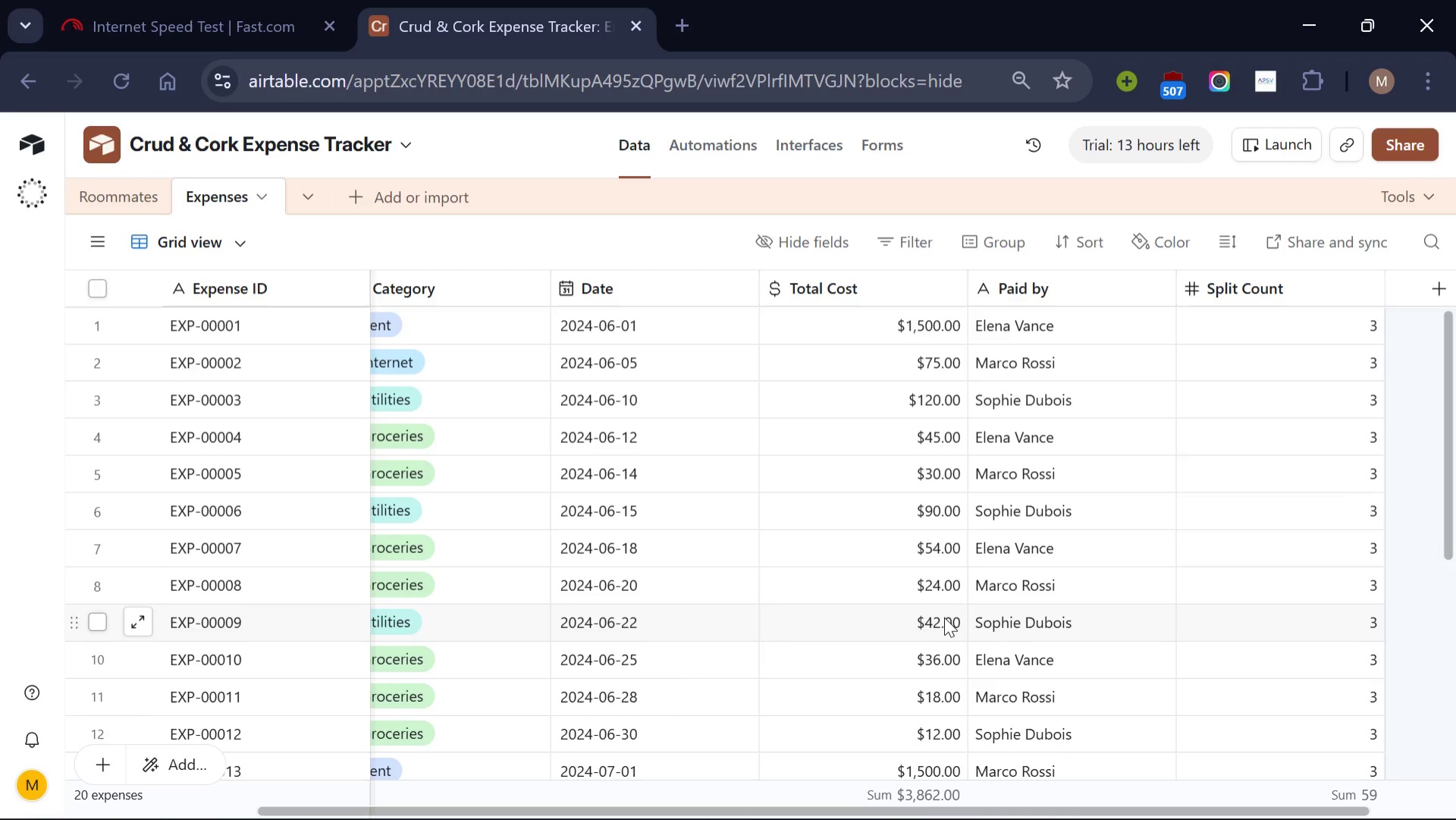 
scroll: coordinate [849, 627], scroll_direction: none, amount: 0.0
 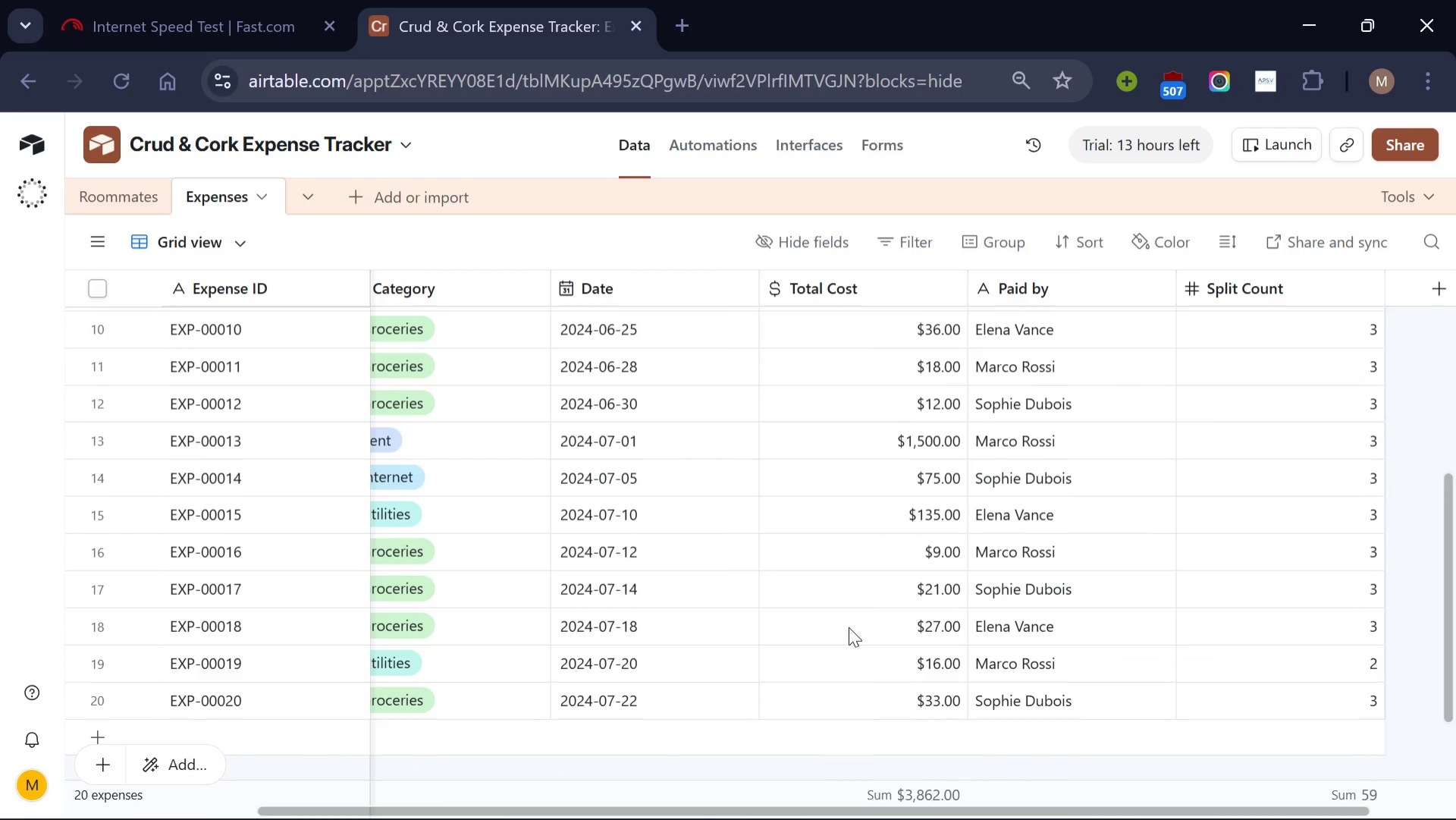 
scroll: coordinate [849, 627], scroll_direction: up, amount: 5.0
 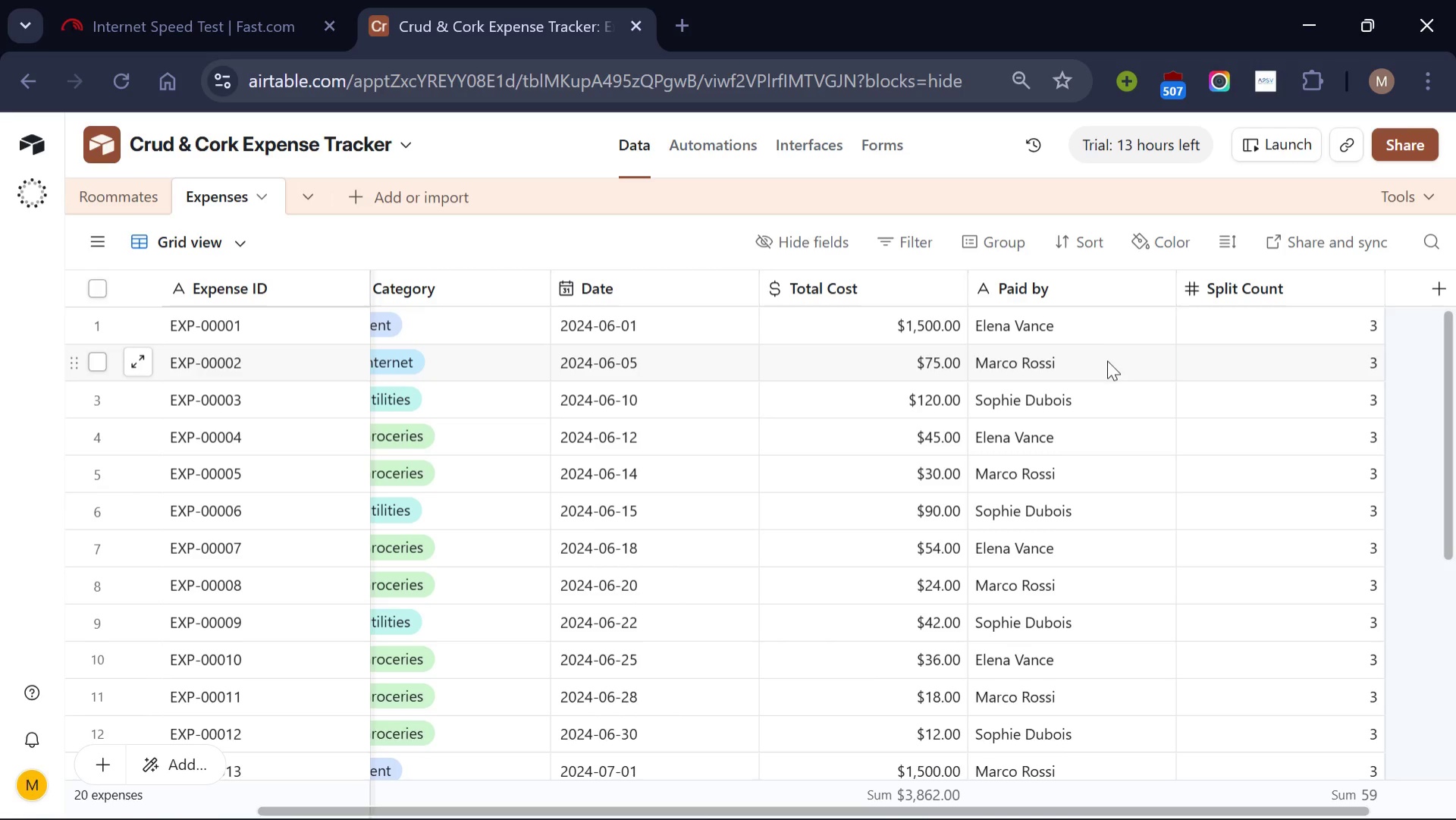 
wait(5.28)
 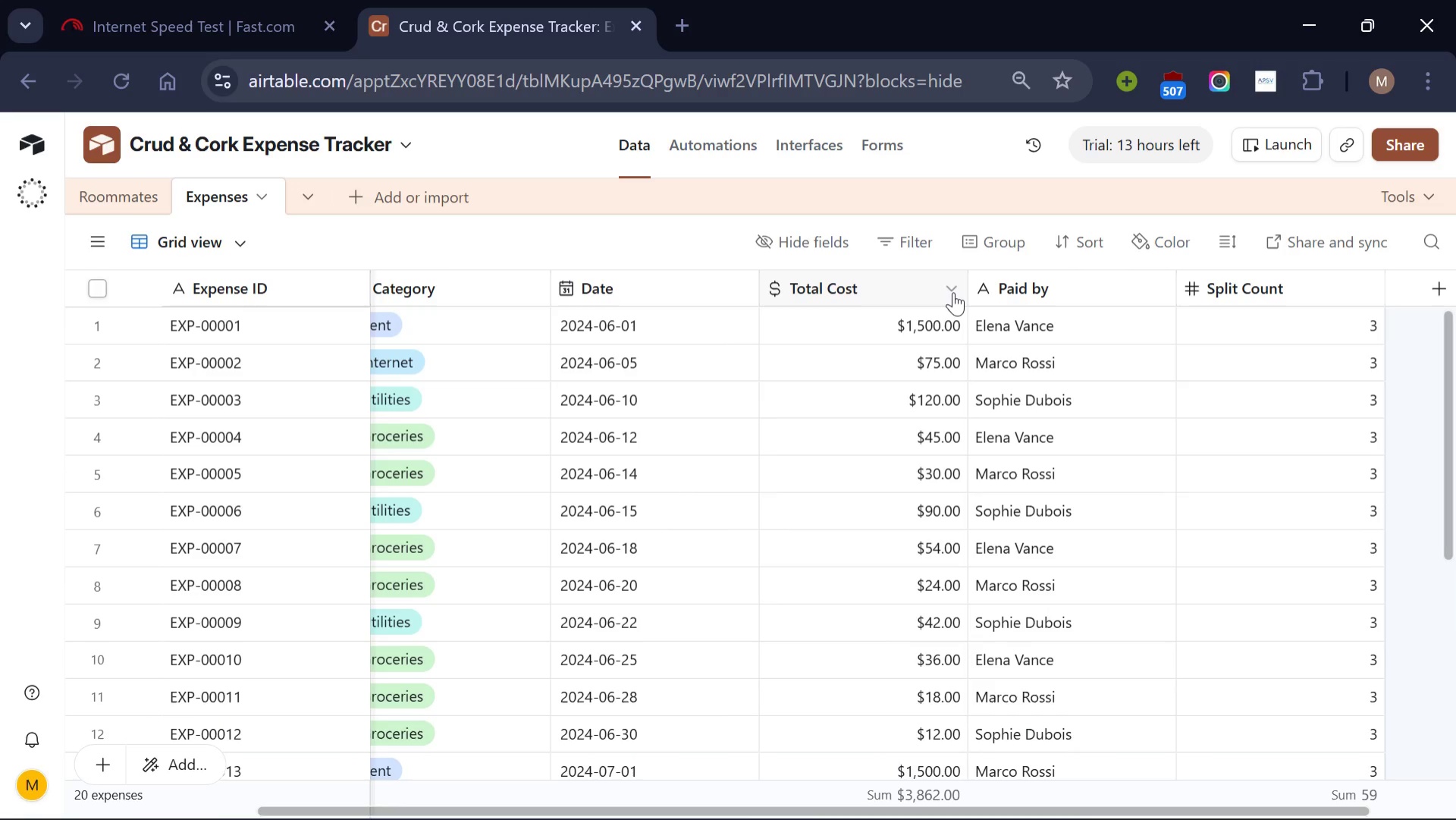 
scroll: coordinate [1126, 468], scroll_direction: none, amount: 0.0
 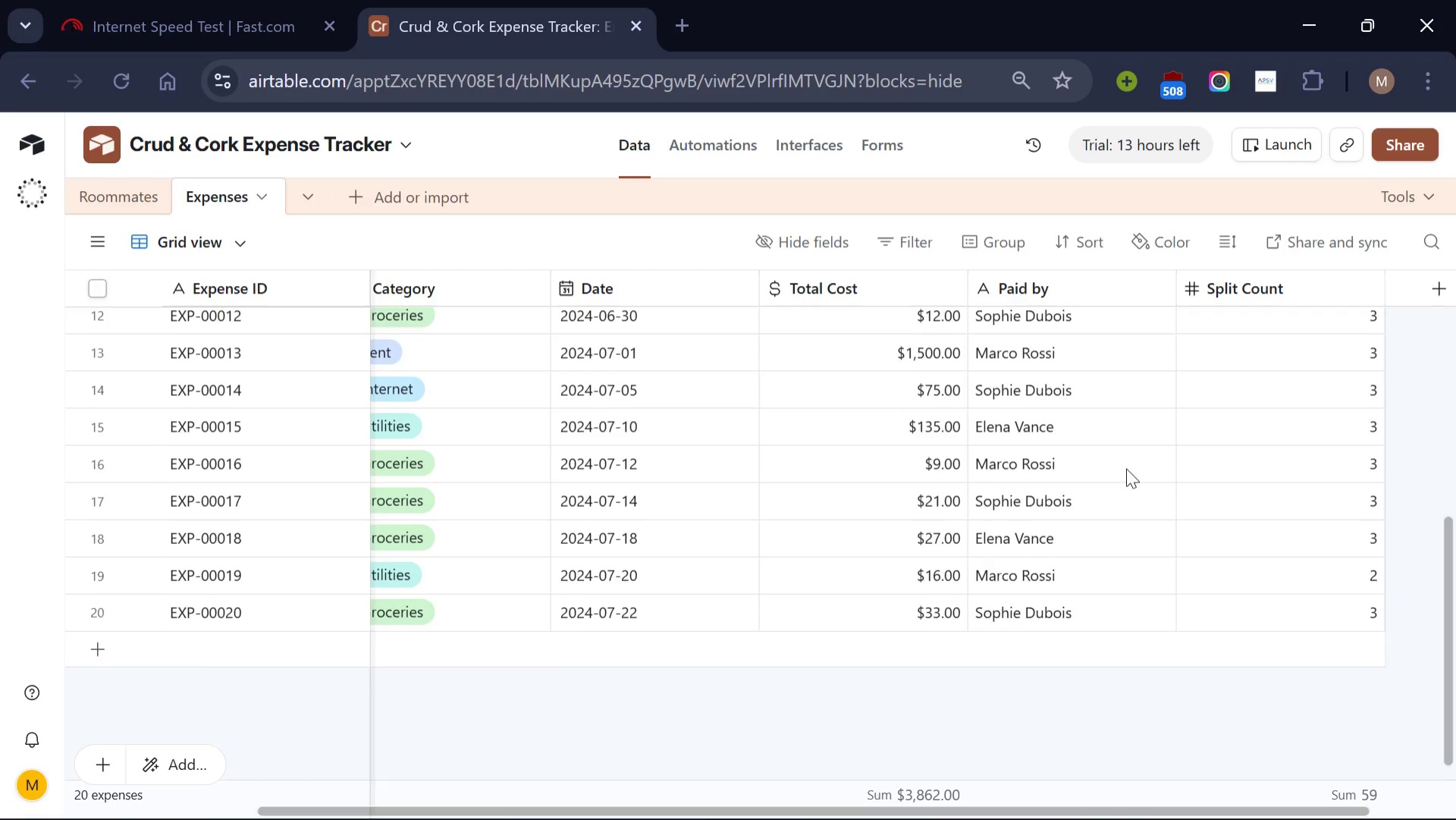 
scroll: coordinate [1126, 468], scroll_direction: up, amount: 7.0
 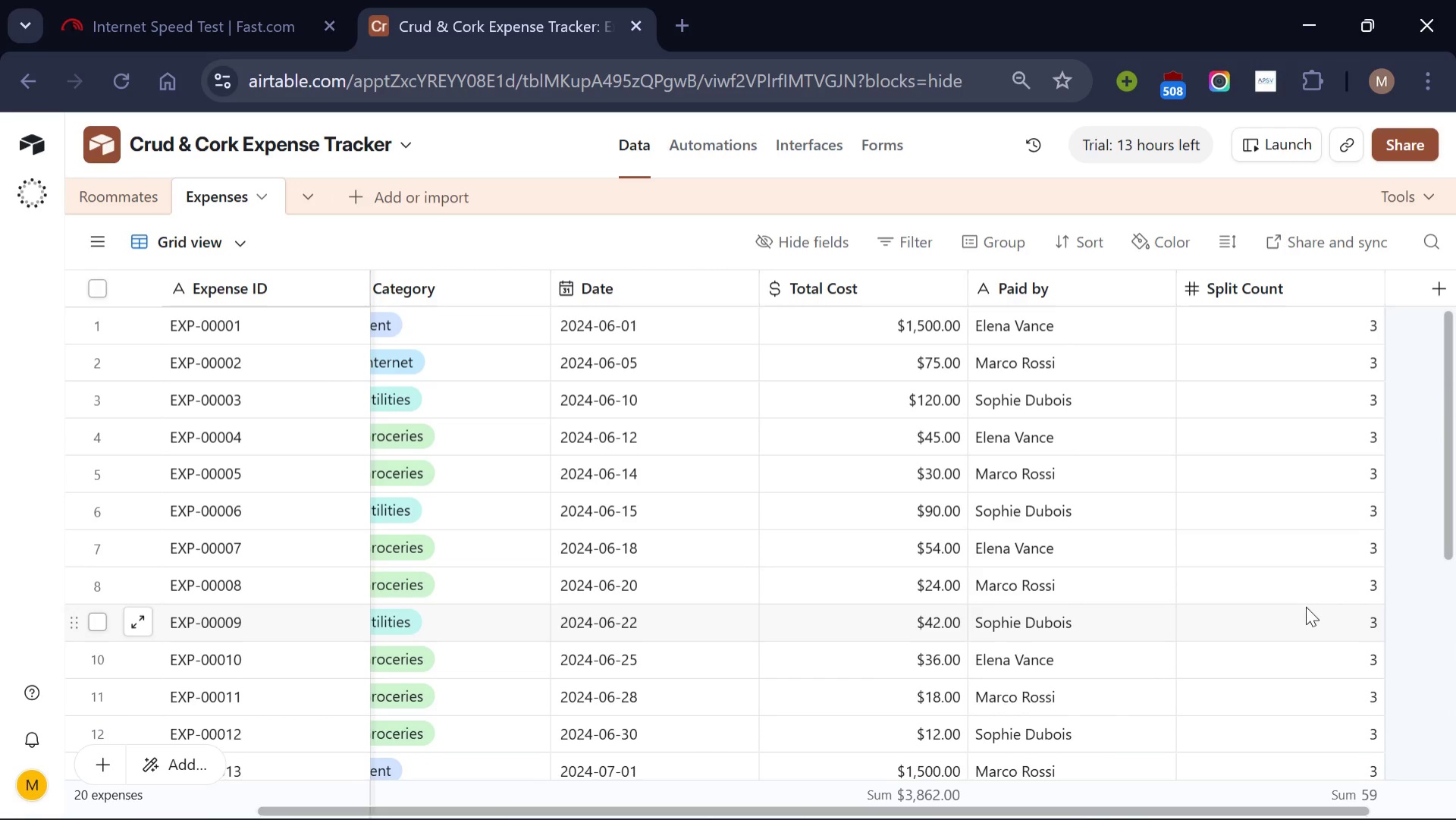 
scroll: coordinate [1306, 606], scroll_direction: none, amount: 0.0
 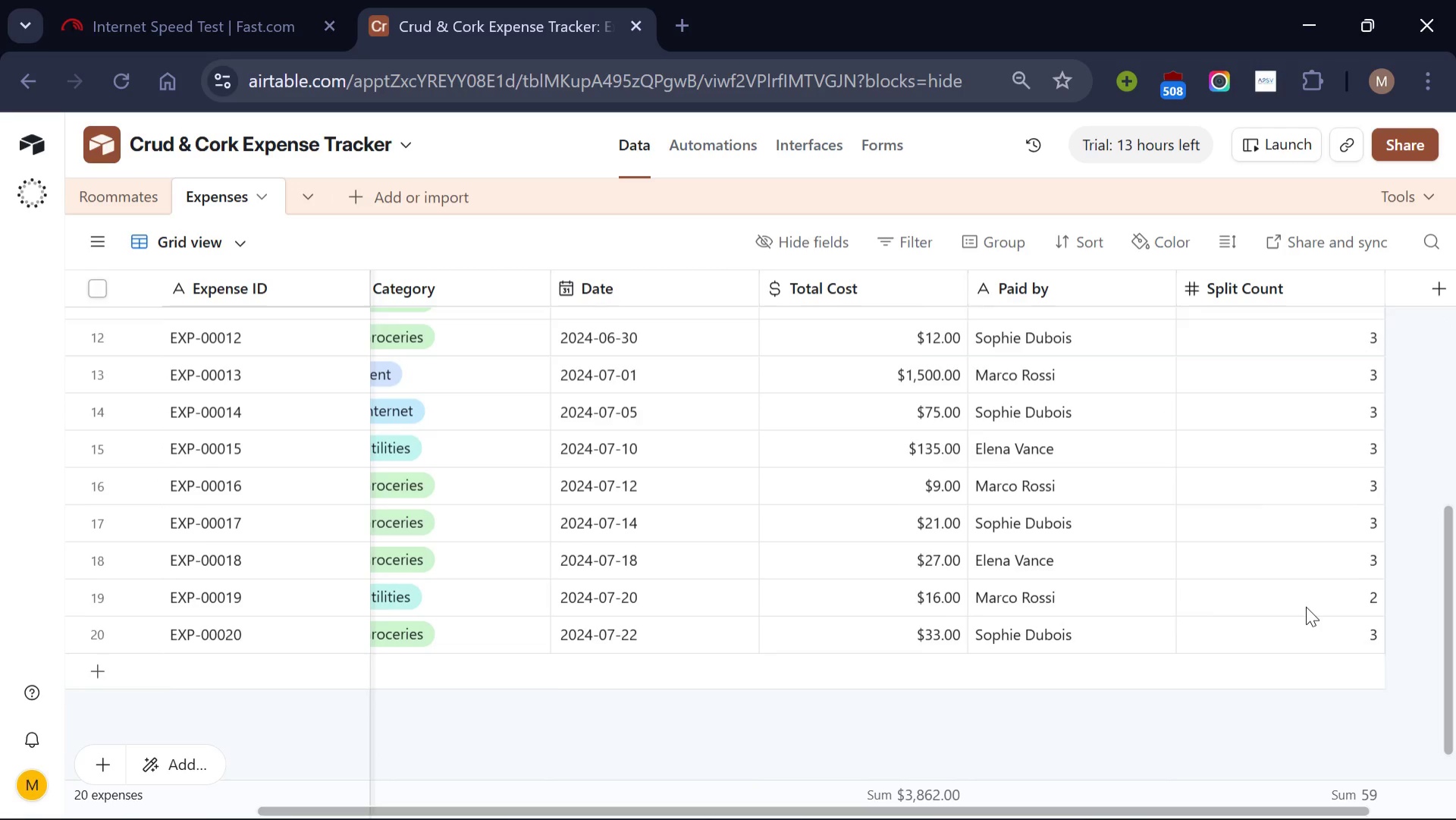 
scroll: coordinate [821, 610], scroll_direction: up, amount: 12.0
 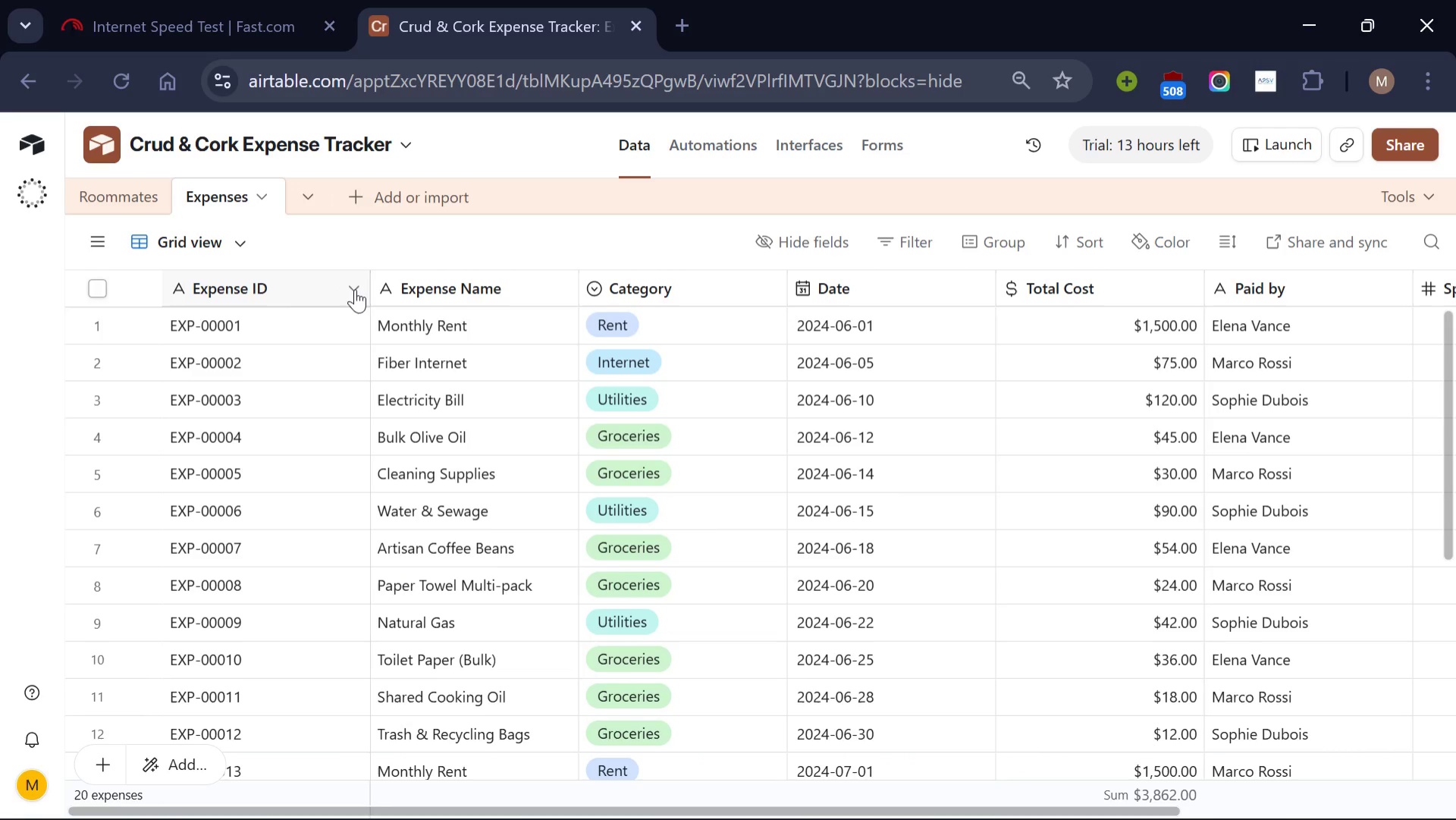 
left_click([355, 289])
 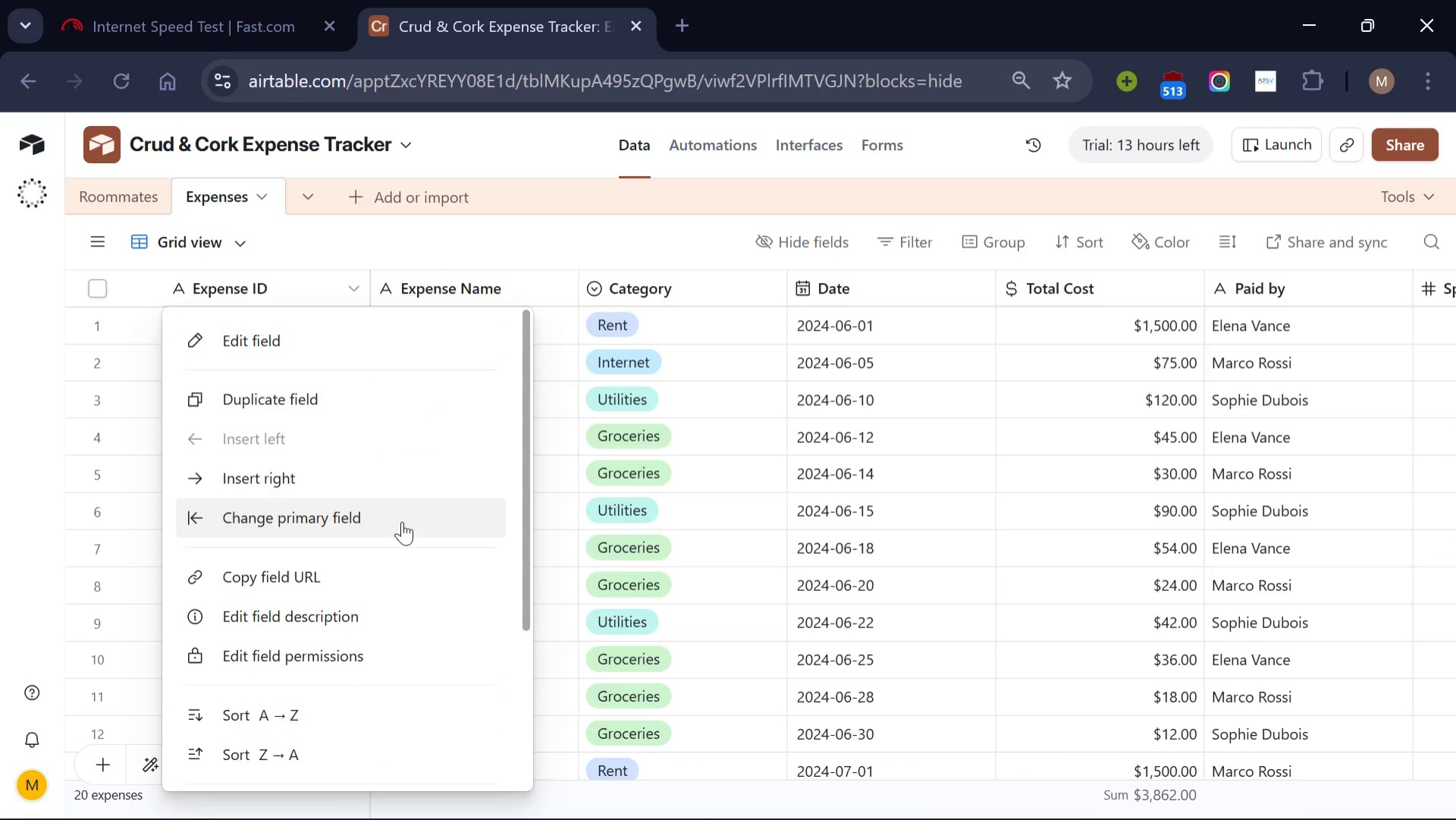 
left_click([402, 521])
 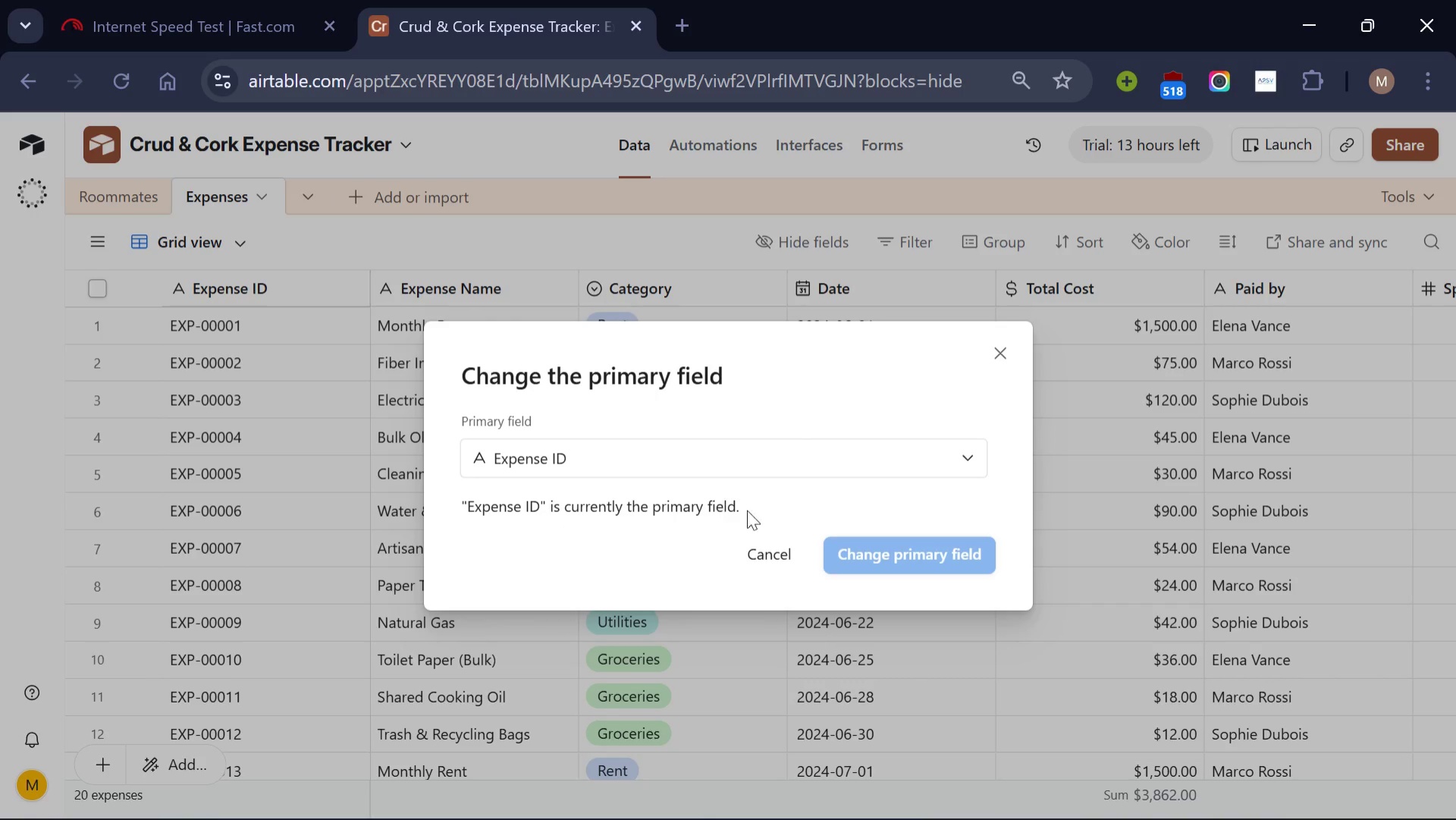 
left_click([773, 549])
 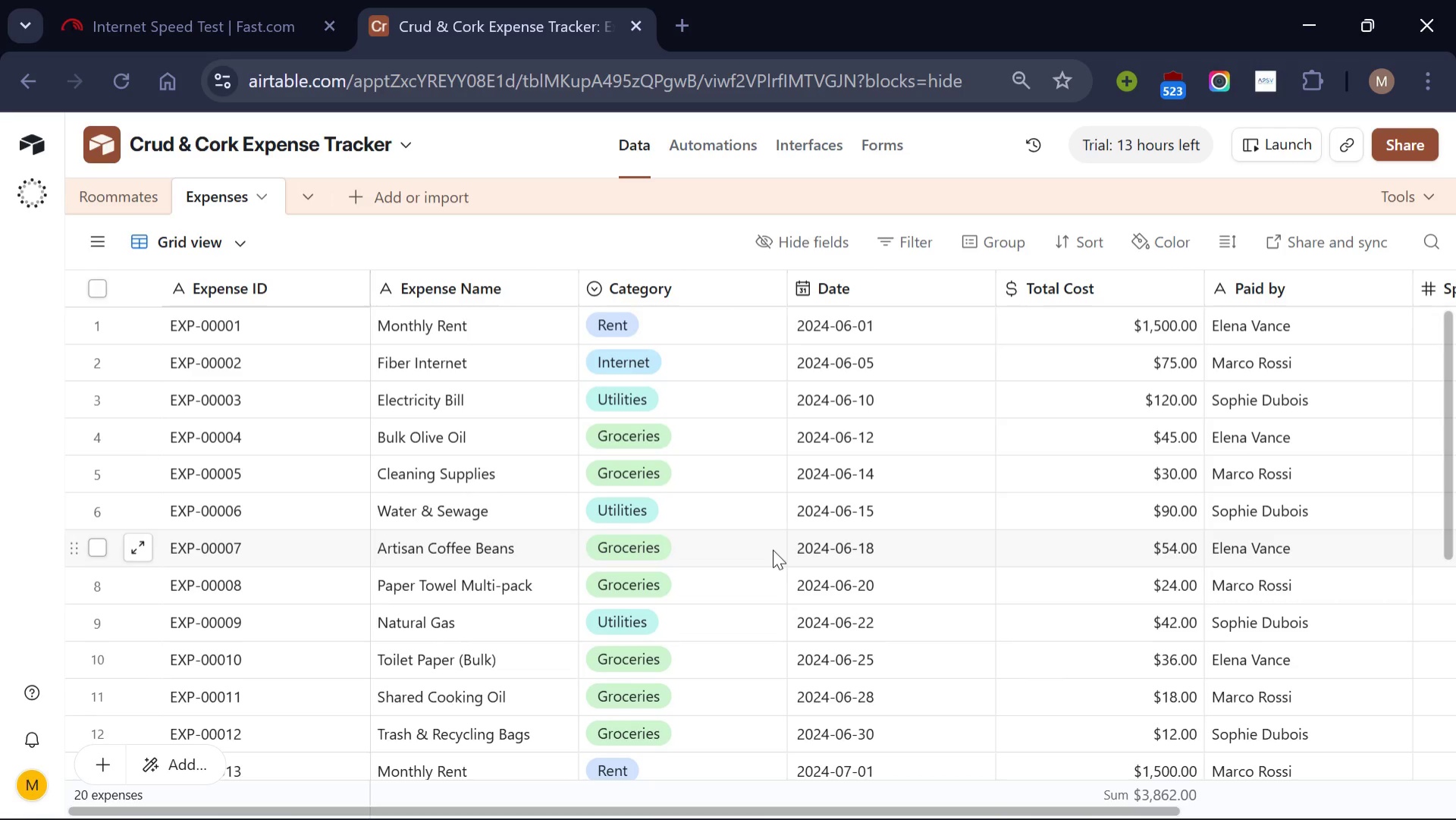 
wait(18.14)
 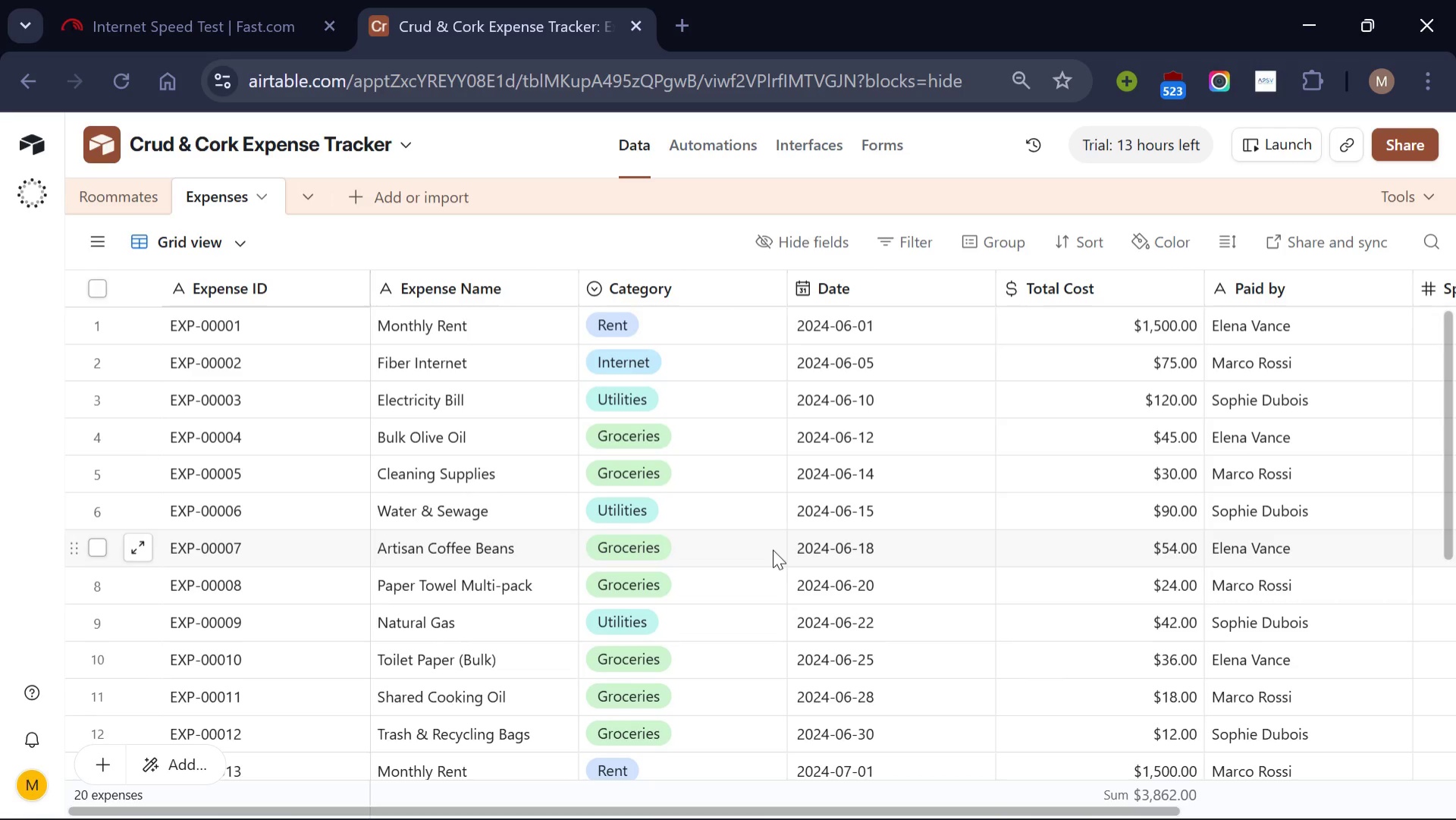 
left_click([770, 541])
 